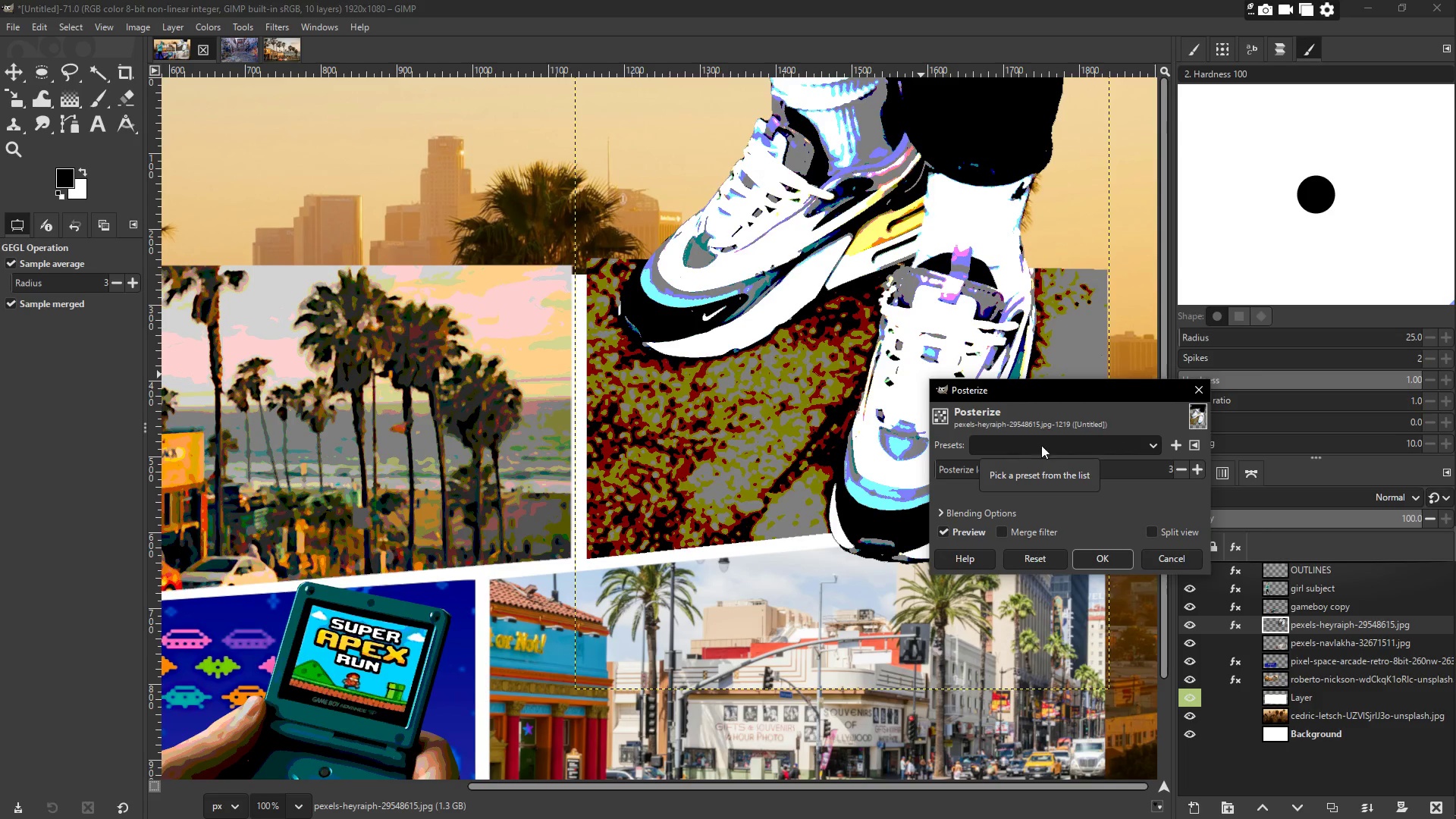 
double_click([1196, 467])
 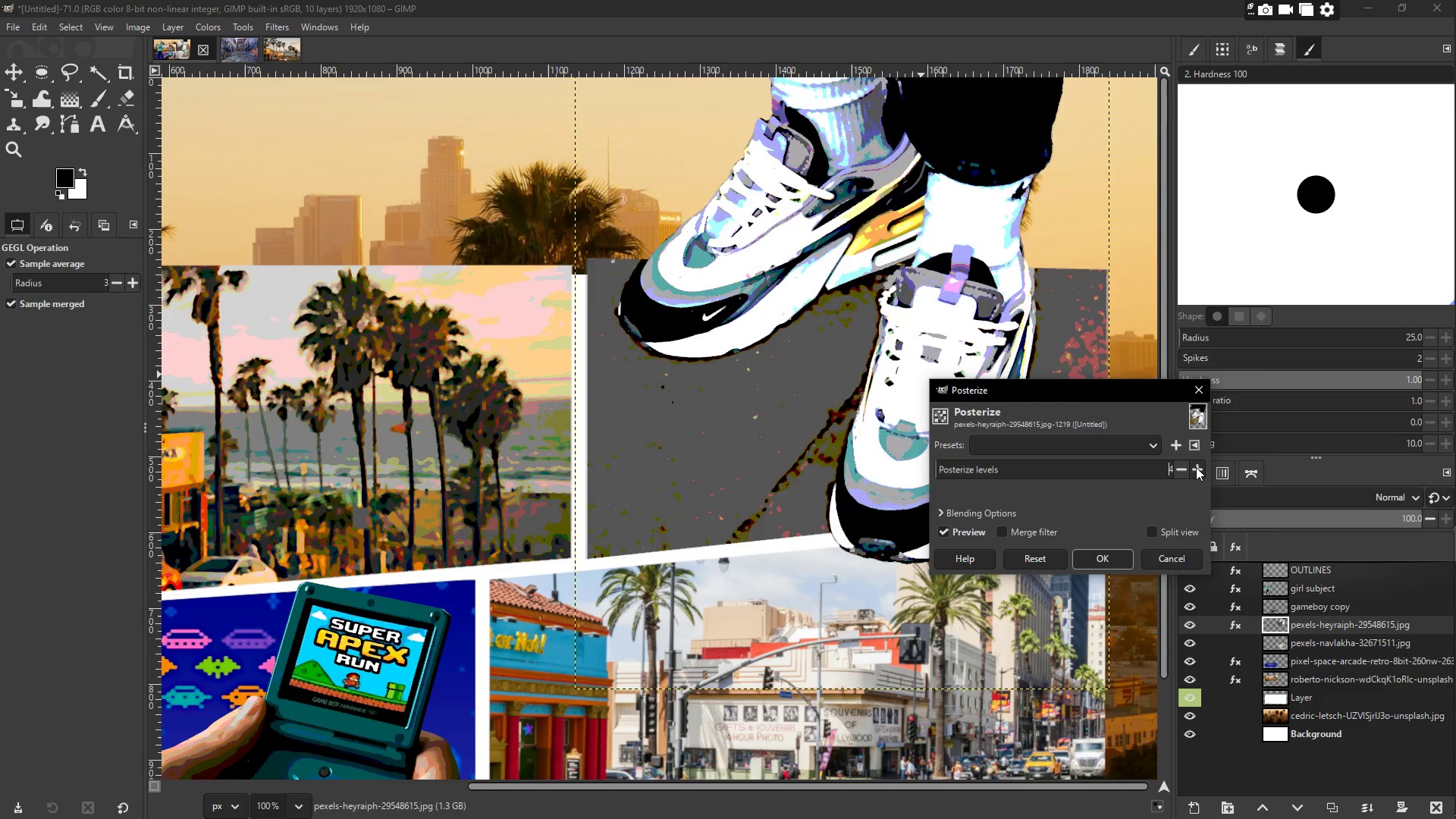 
triple_click([1196, 467])
 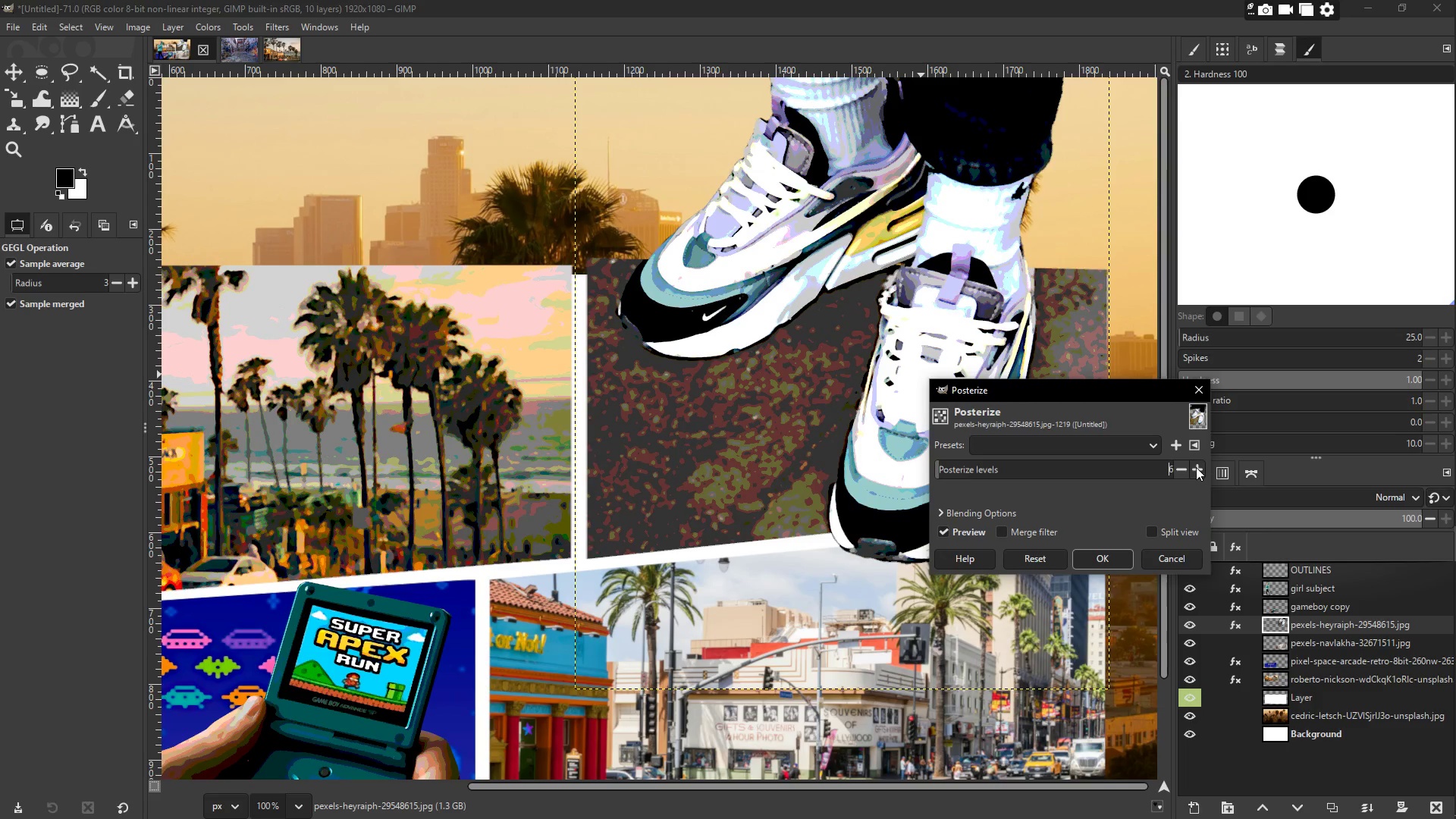 
triple_click([1196, 467])
 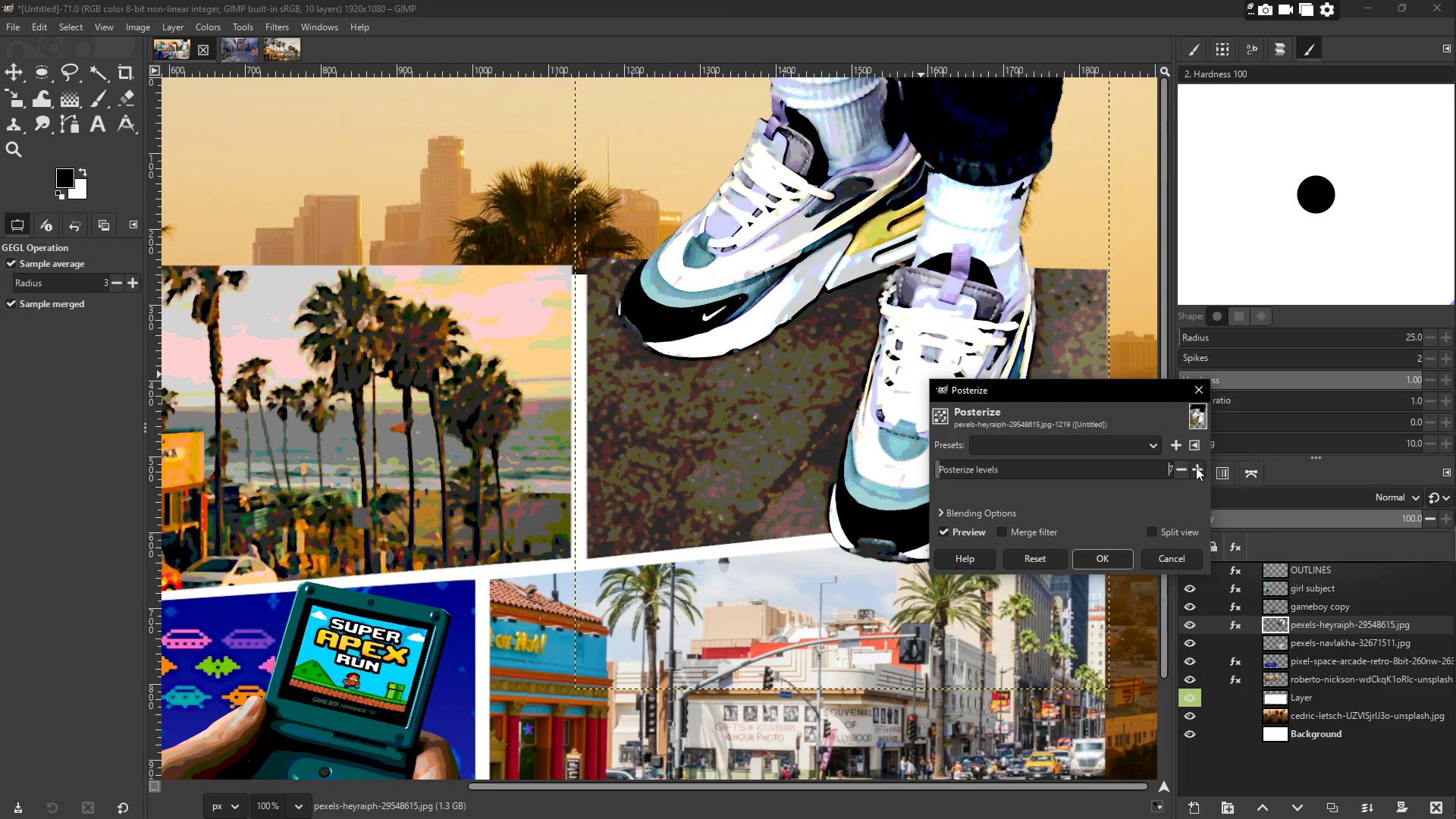 
triple_click([1196, 467])
 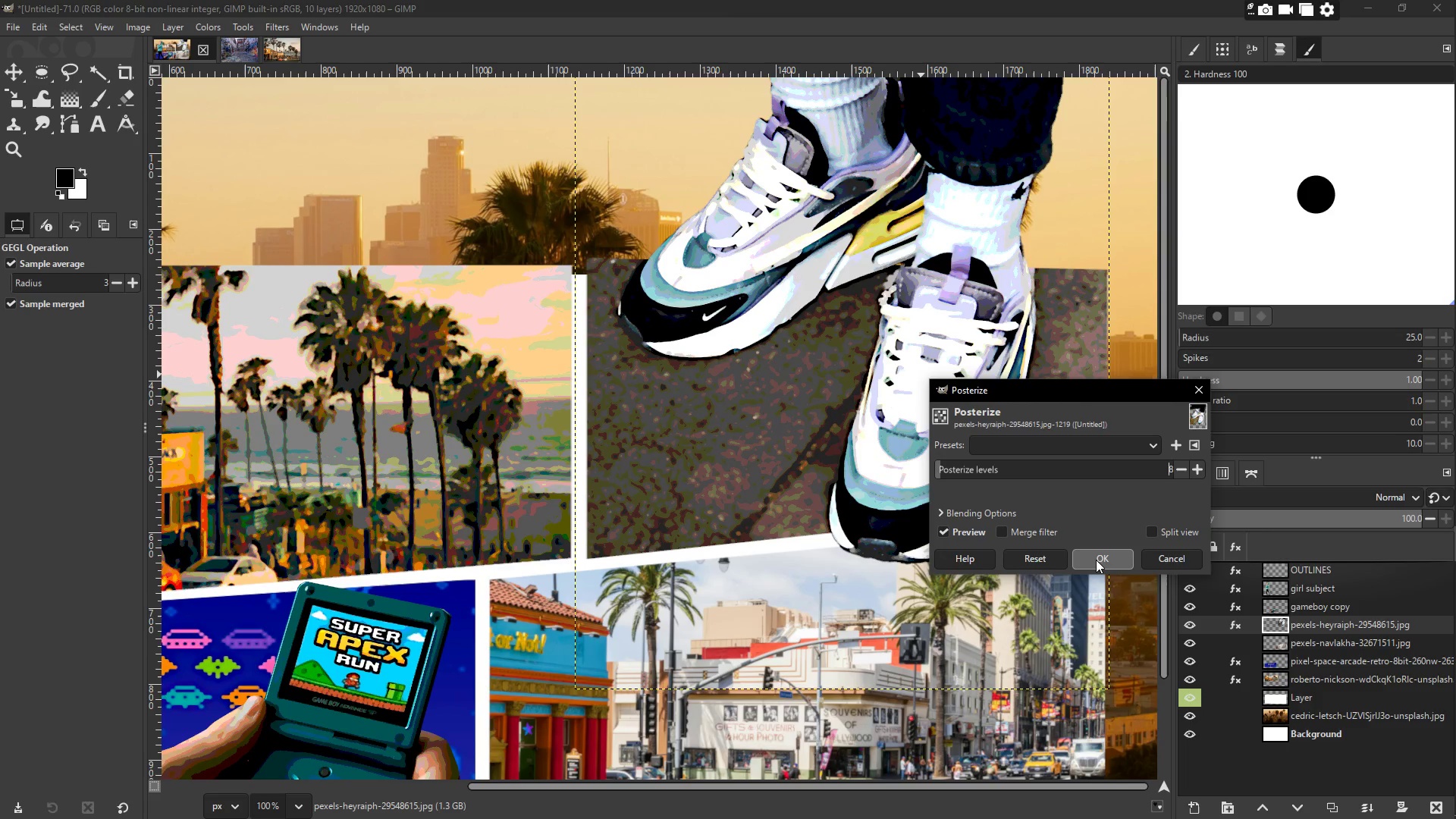 
left_click([1097, 560])
 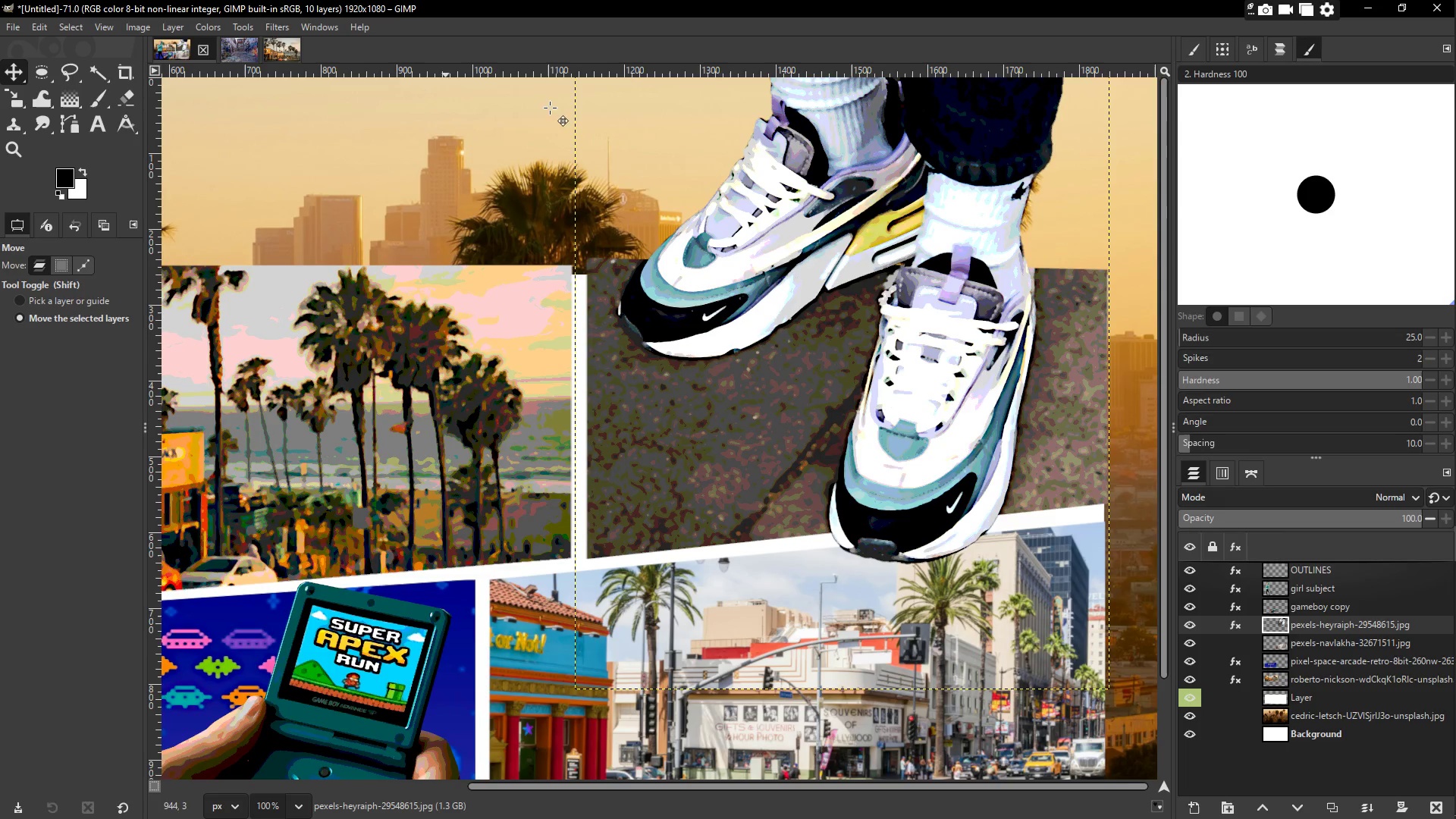 
right_click([849, 325])
 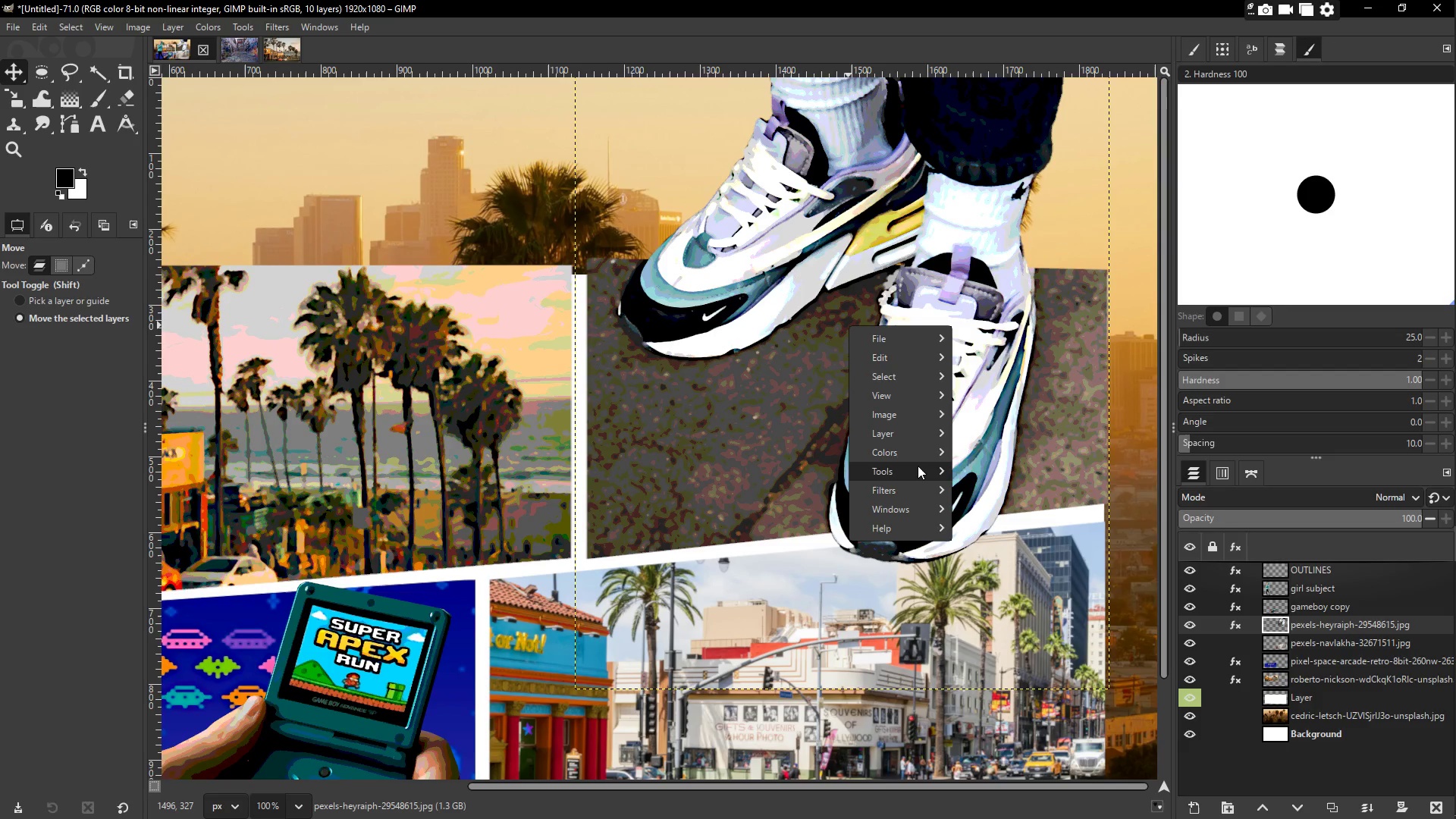 
left_click([921, 453])
 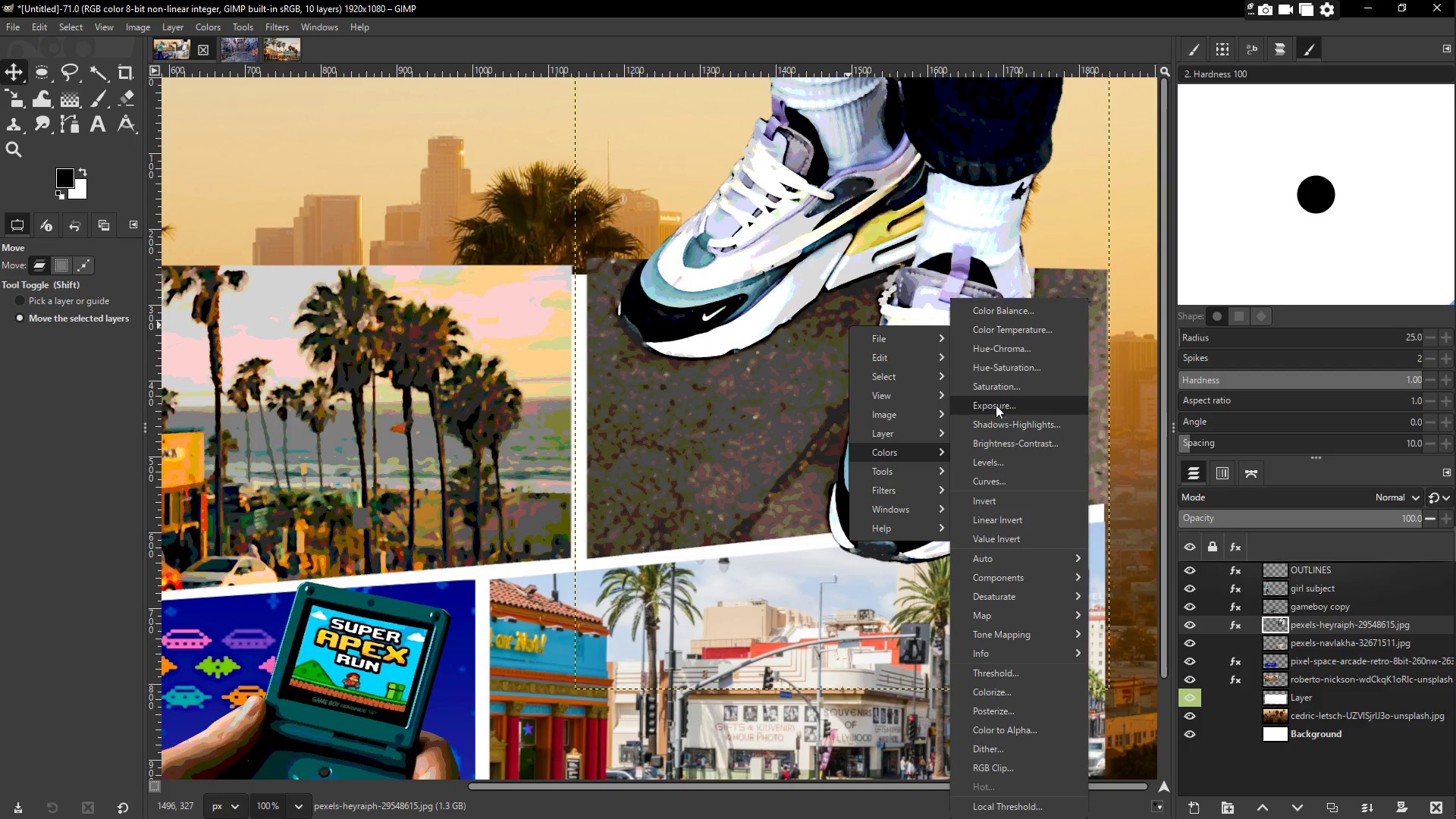 
left_click([995, 385])
 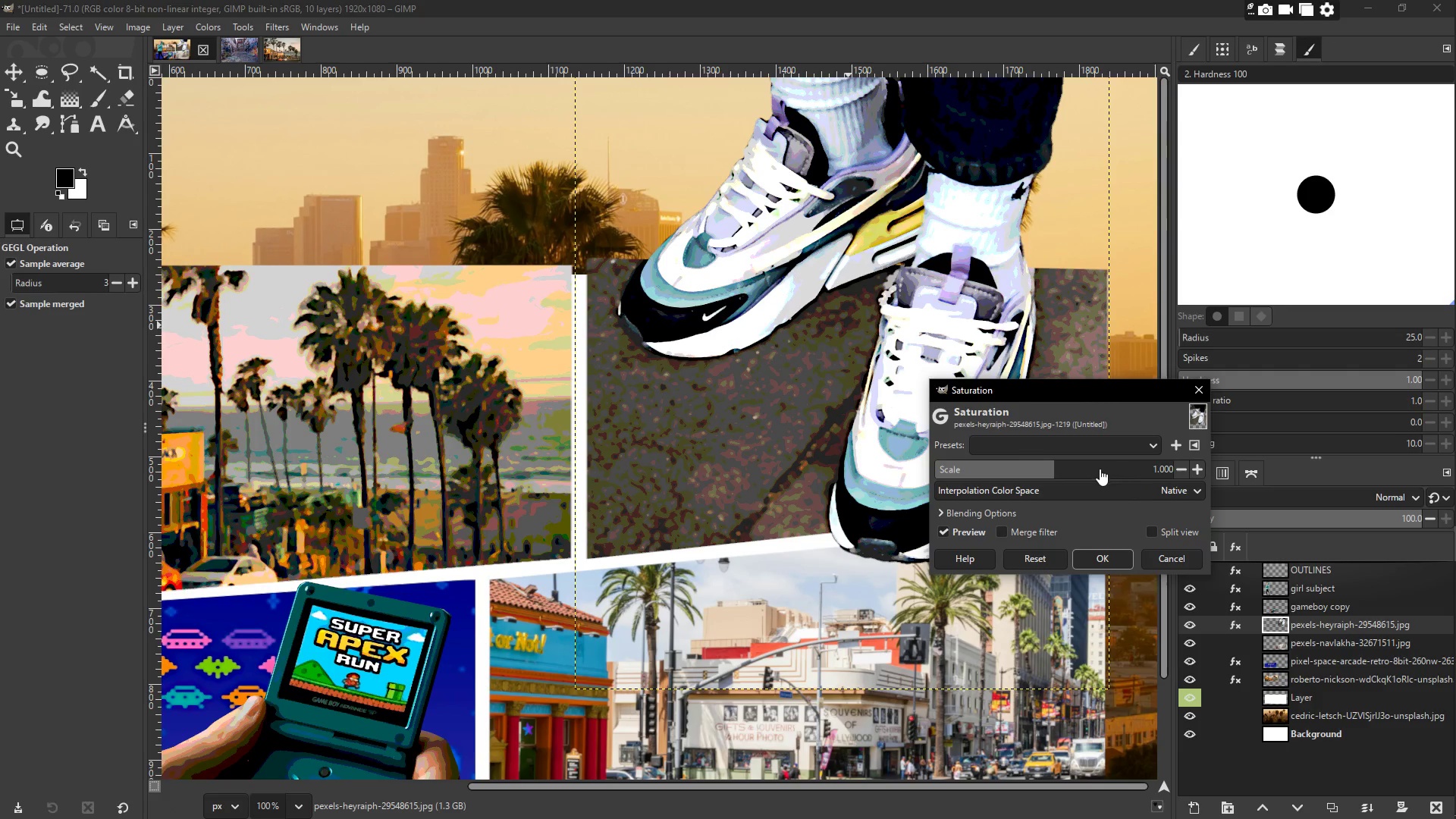 
double_click([1084, 469])
 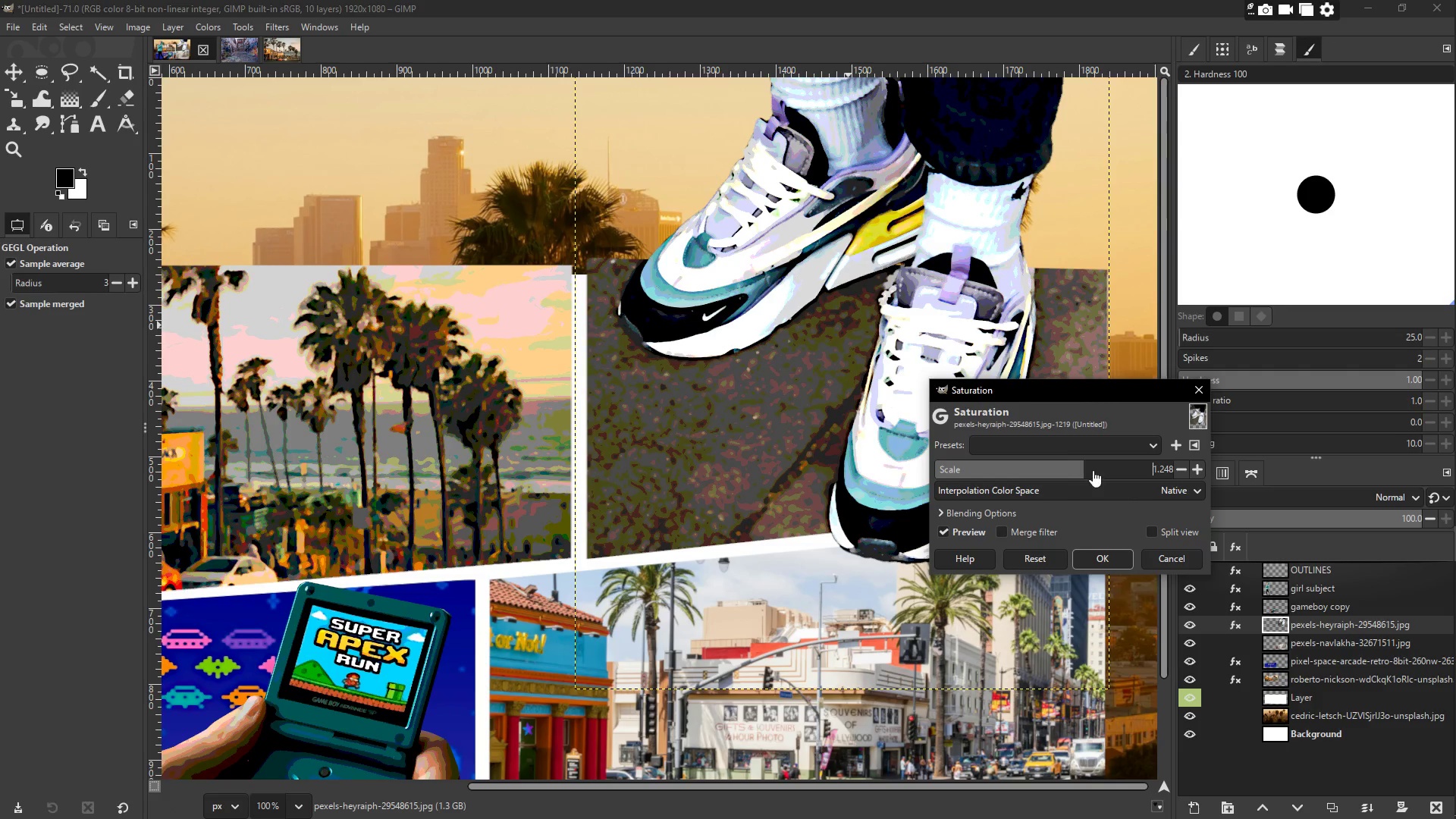 
triple_click([1095, 470])
 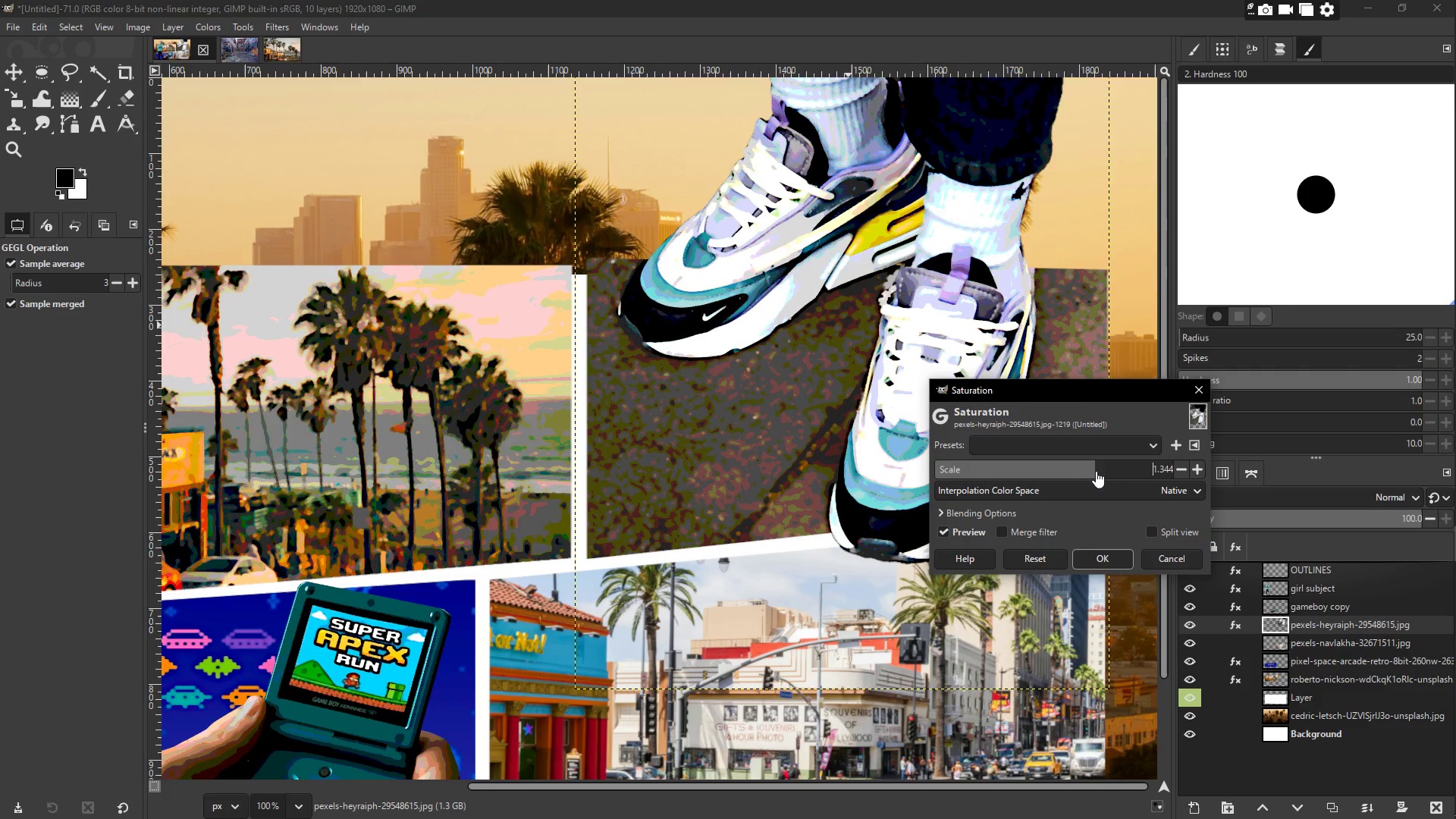 
triple_click([1100, 472])
 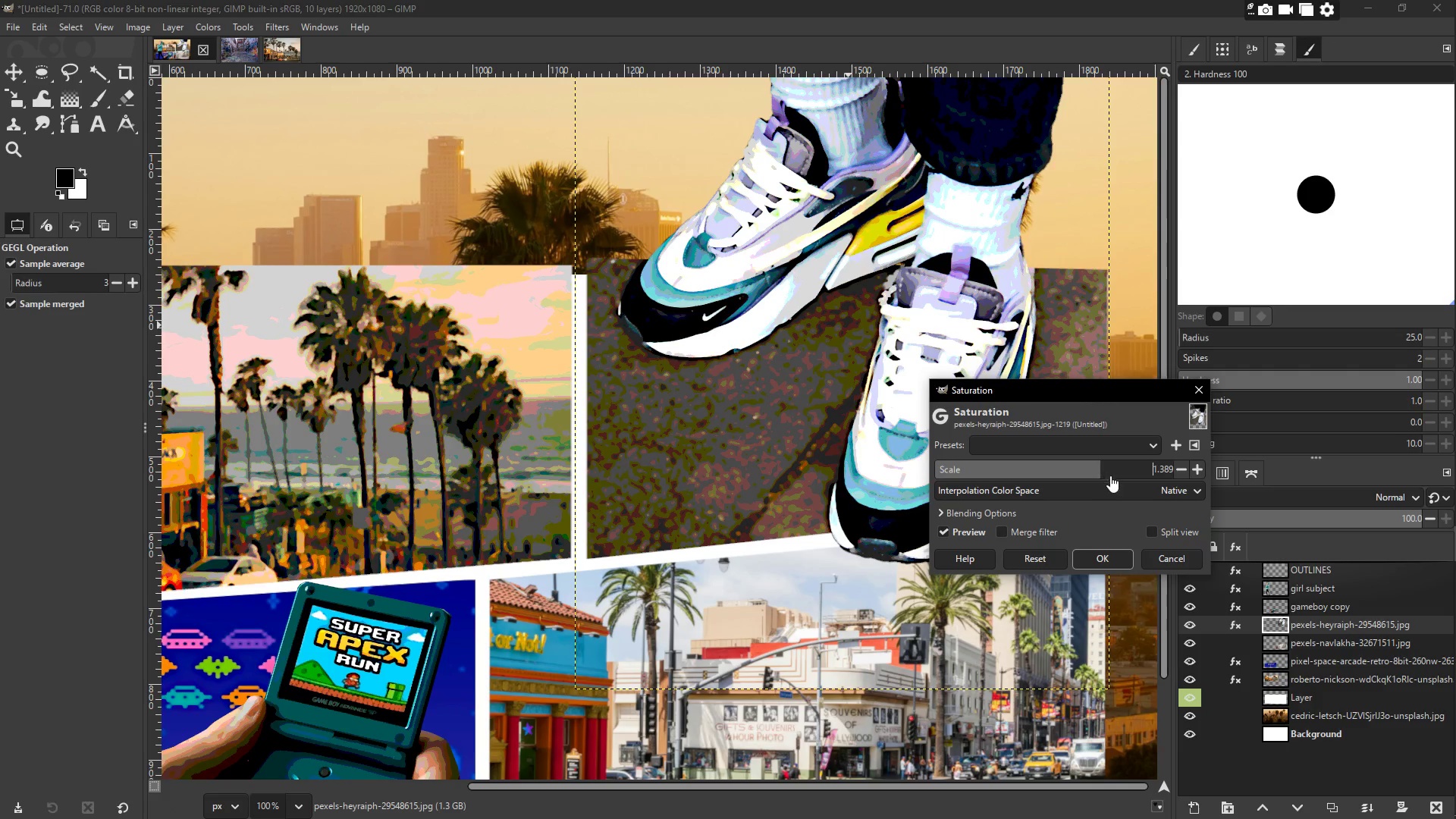 
triple_click([1111, 475])
 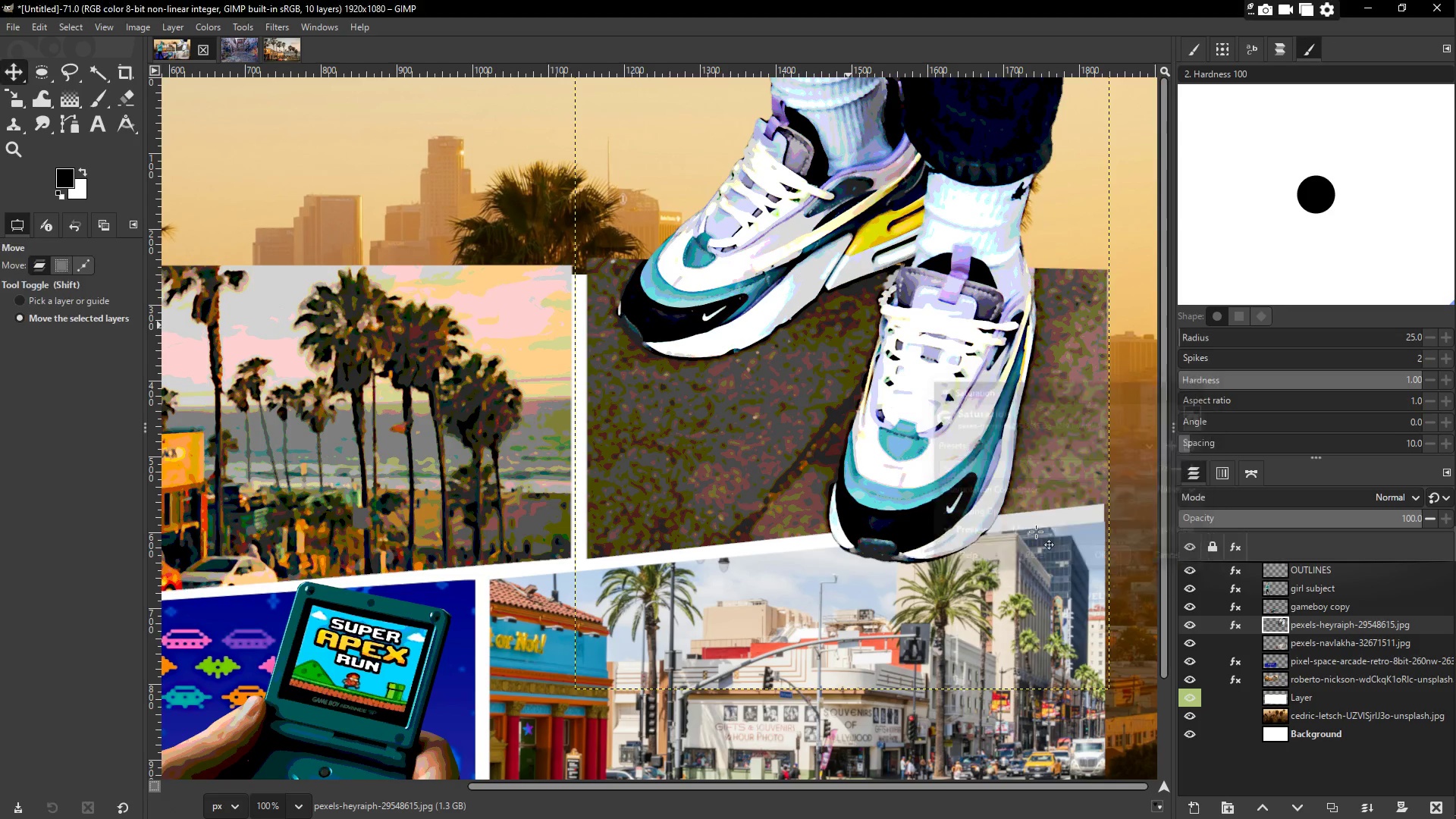 
scroll: coordinate [836, 470], scroll_direction: down, amount: 3.0
 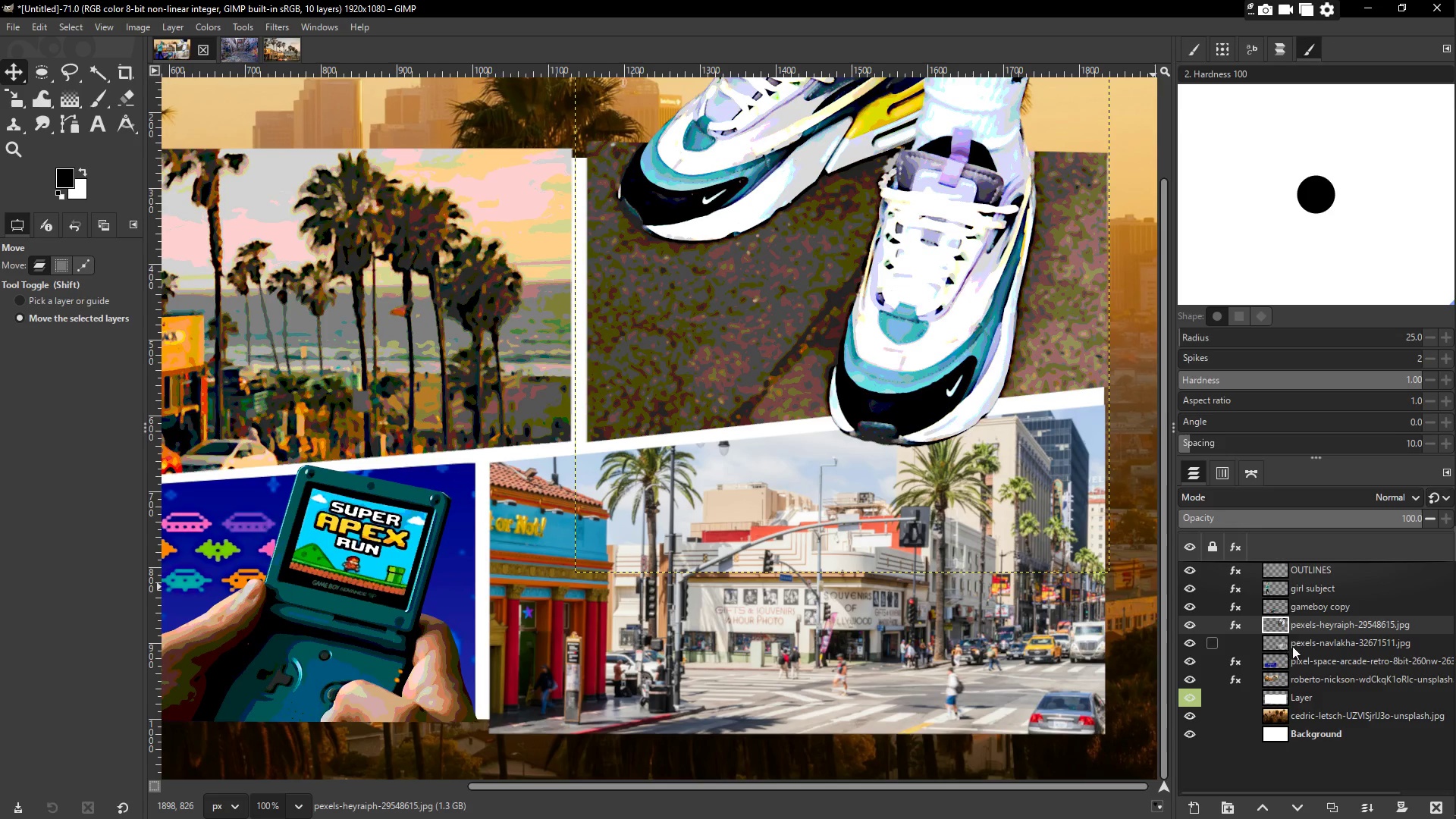 
left_click([1304, 679])
 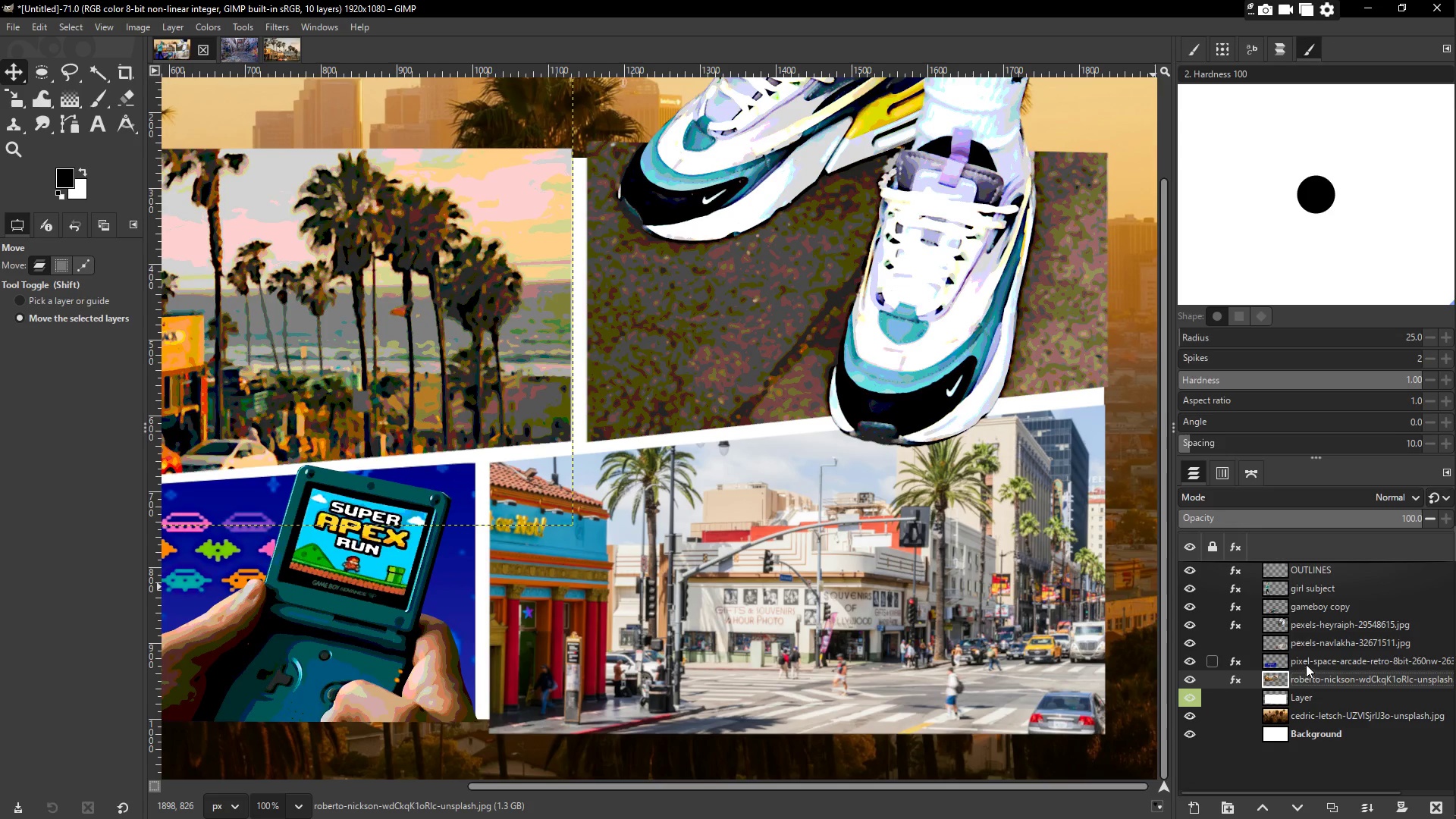 
left_click([1310, 662])
 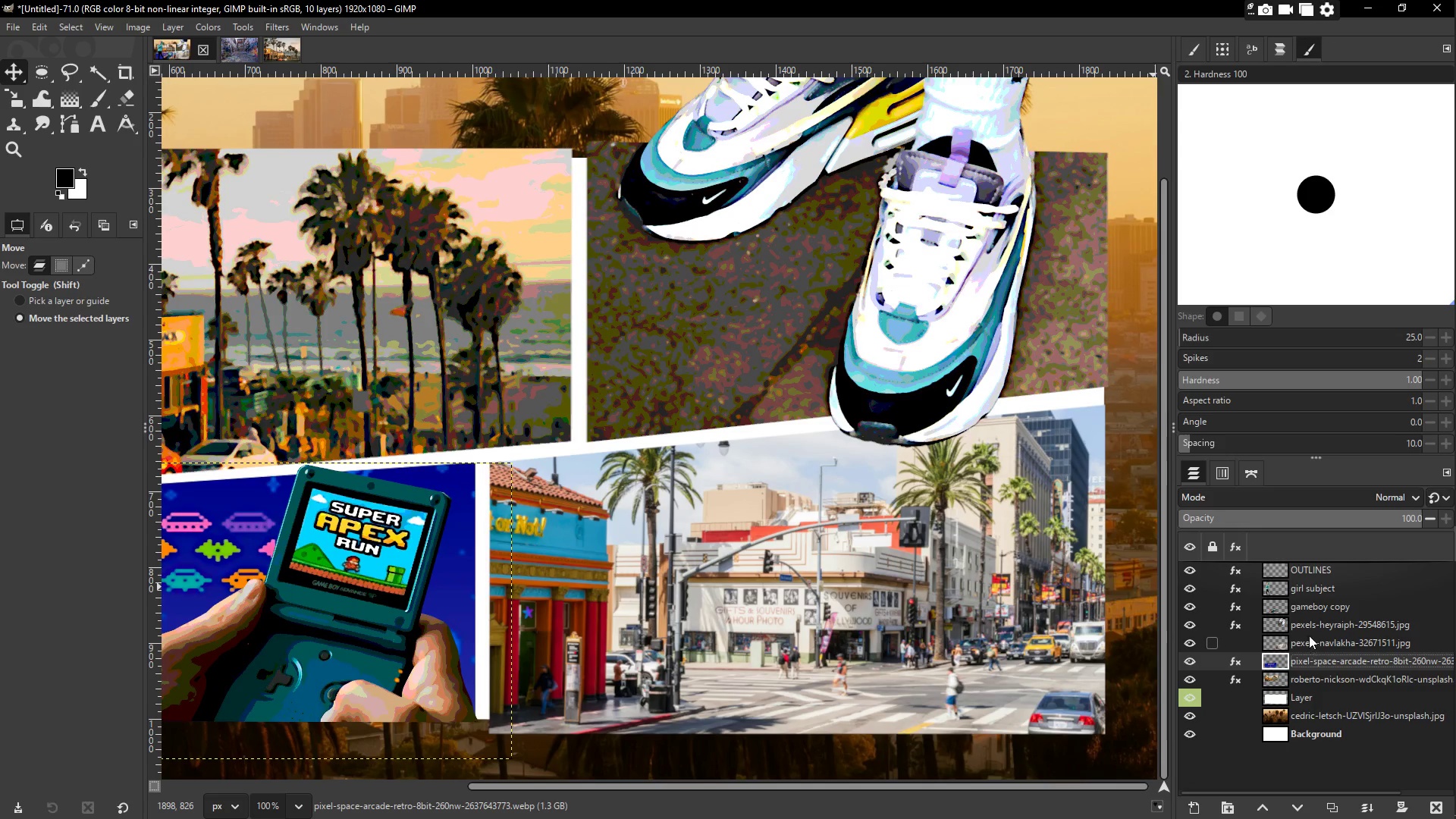 
left_click([1314, 626])
 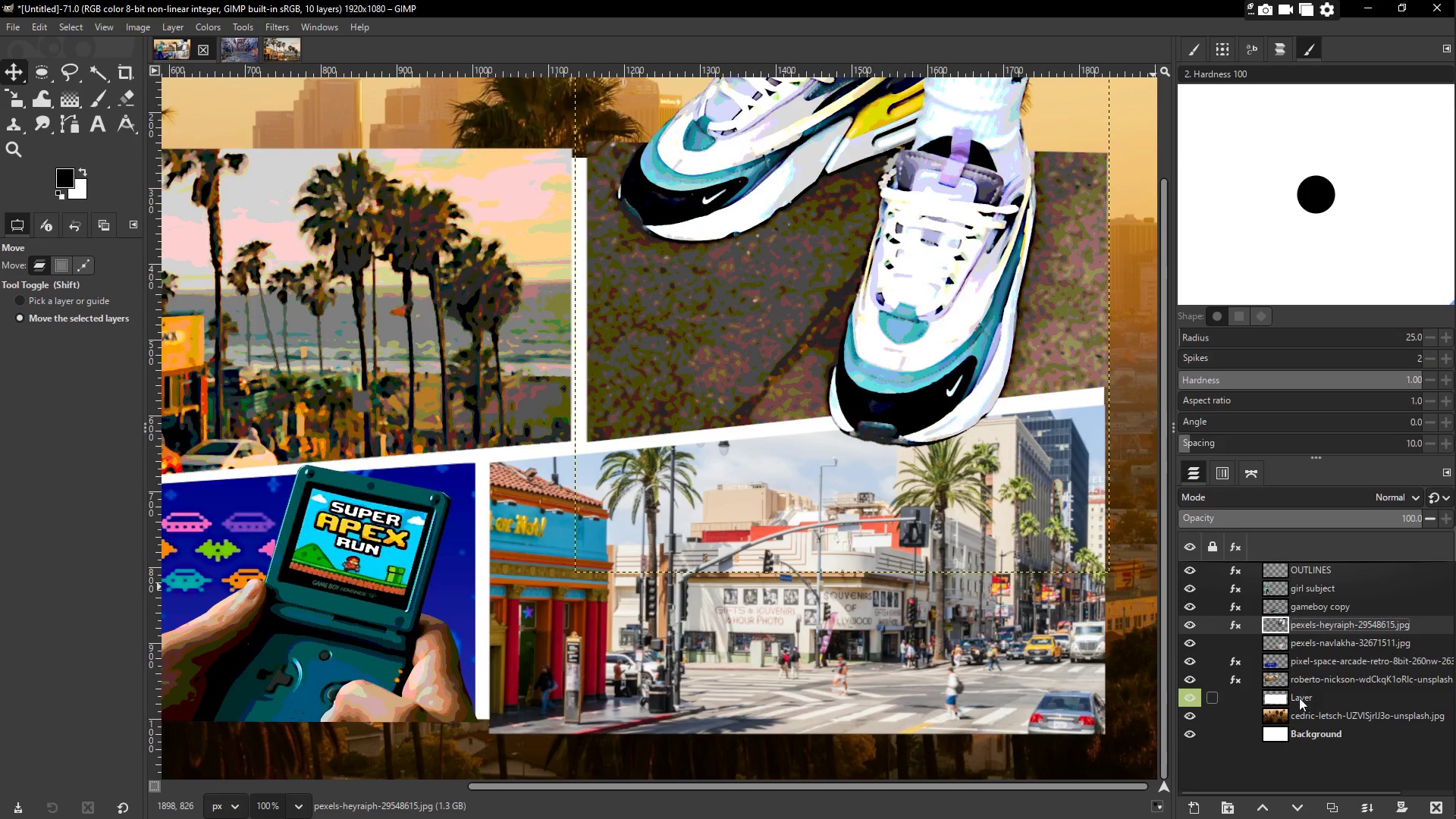 
left_click([1311, 698])
 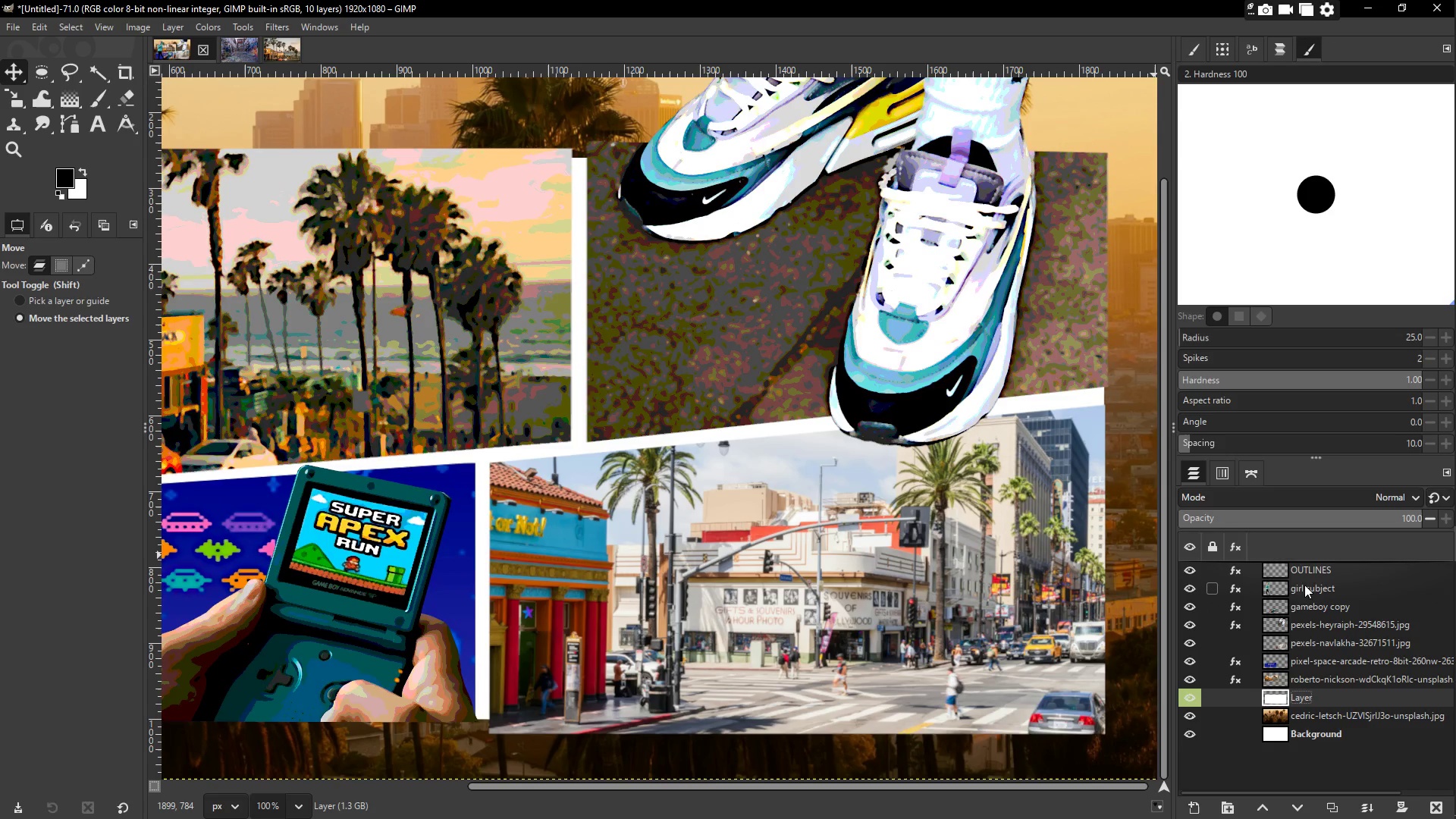 
left_click([1316, 643])
 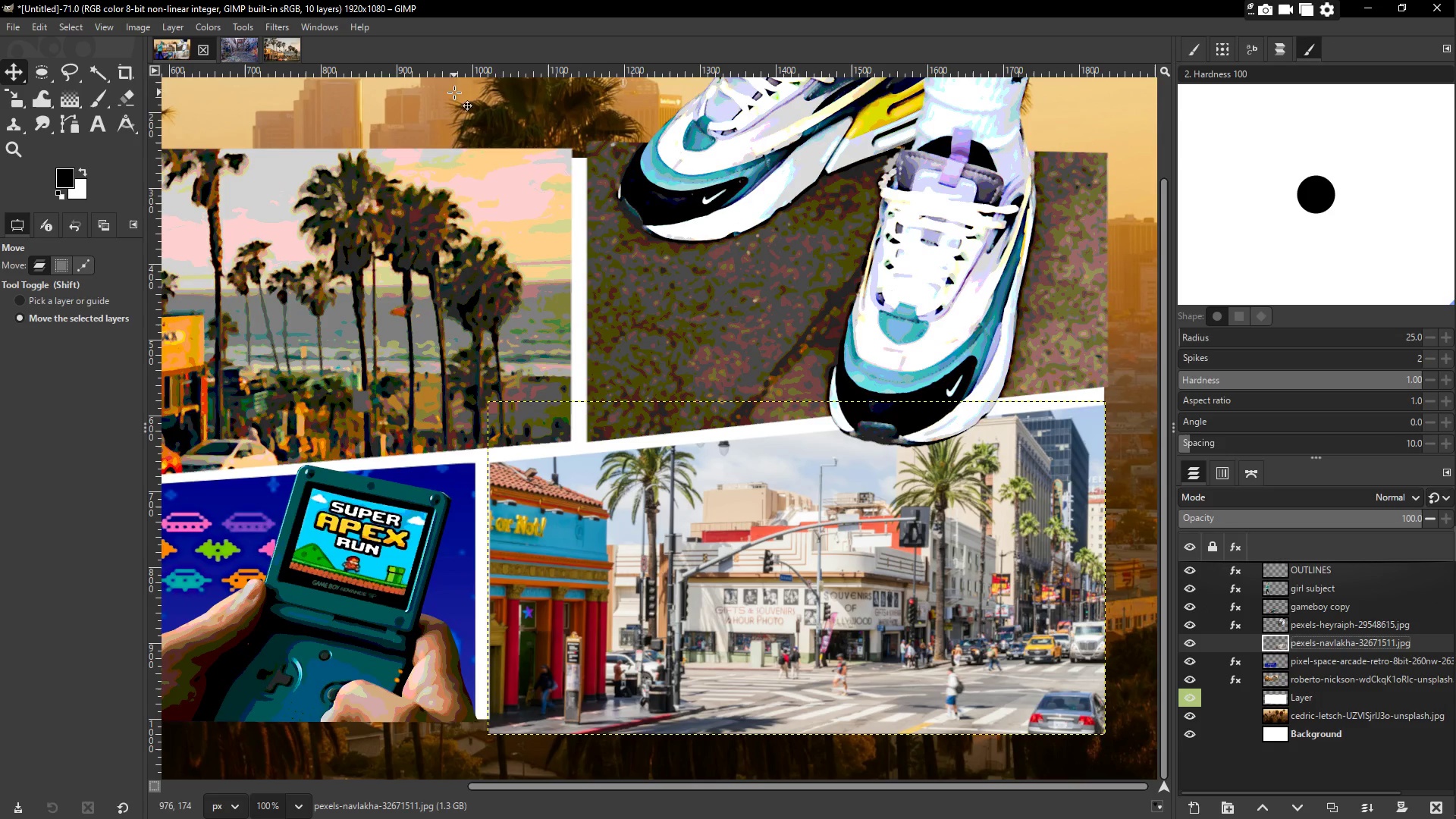 
right_click([821, 515])
 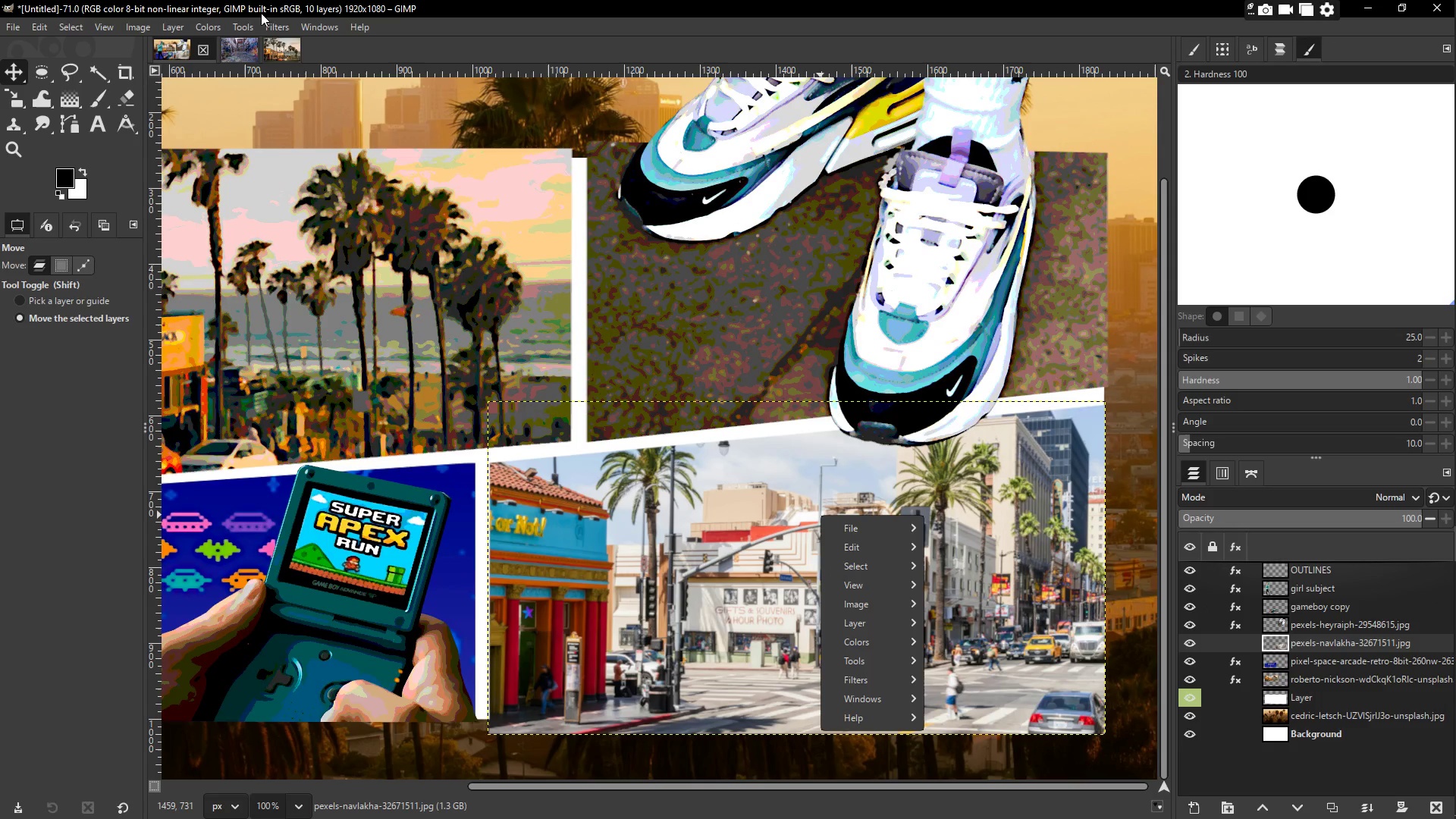 
double_click([280, 28])
 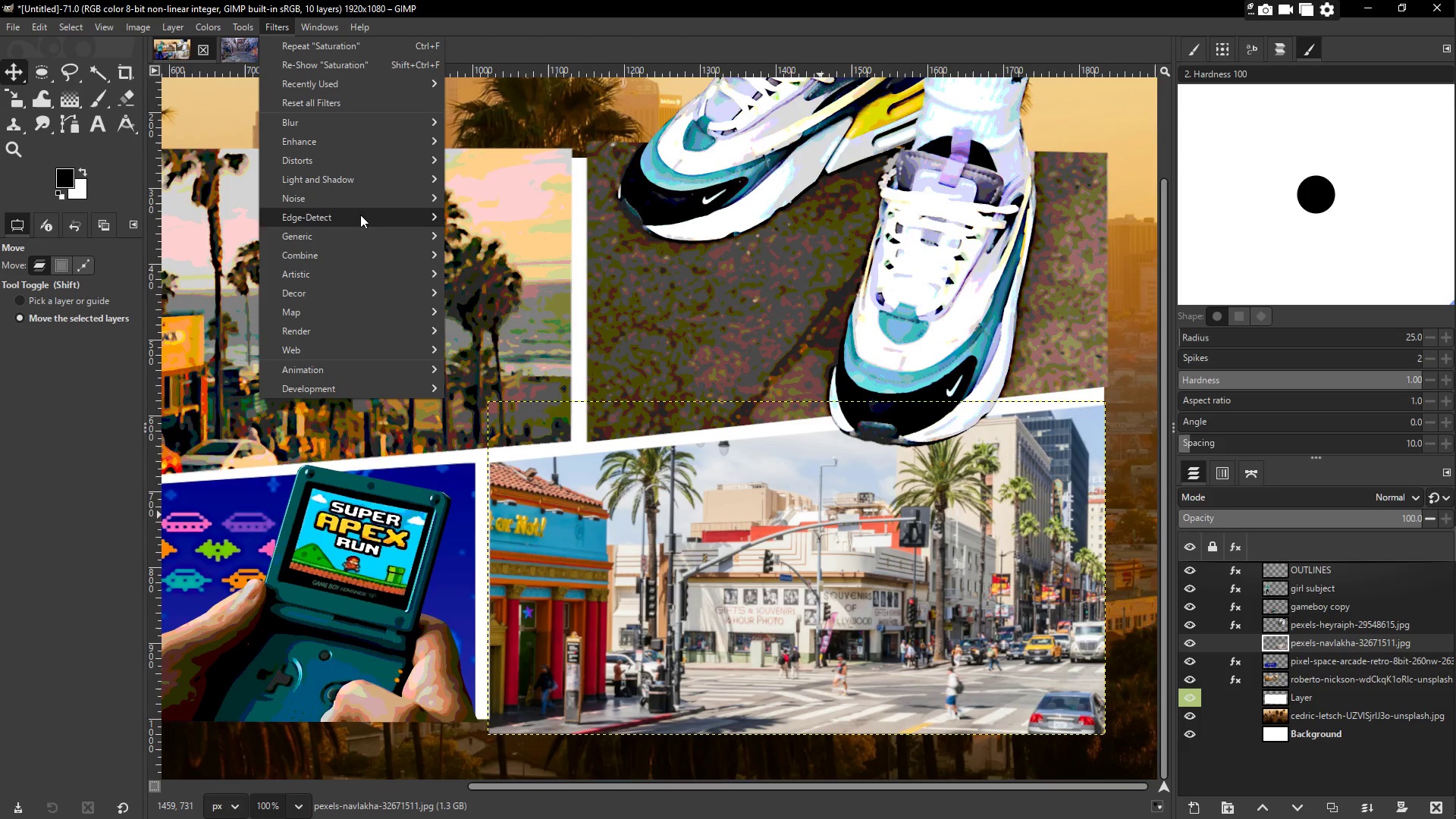 
left_click([366, 118])
 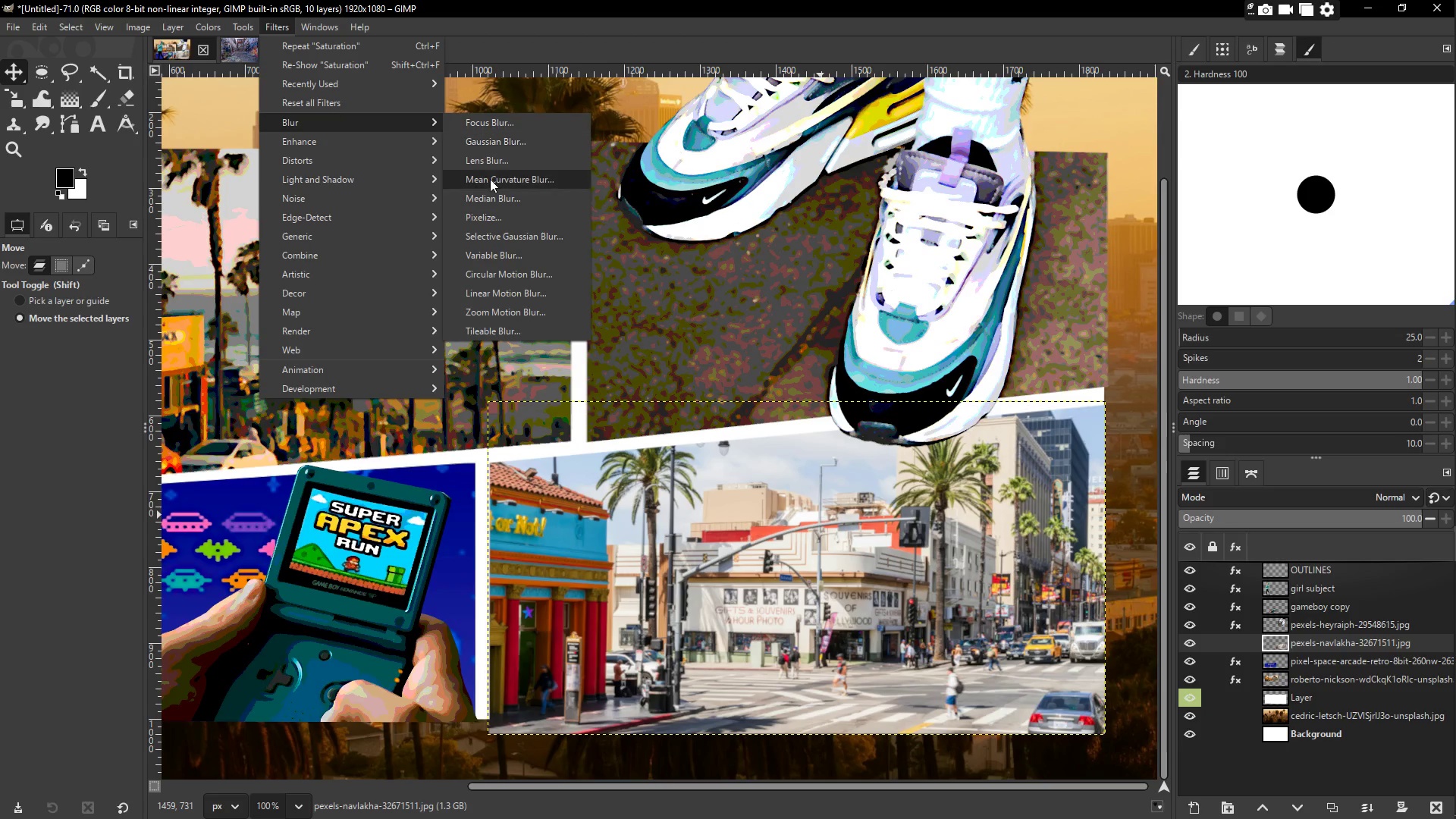 
left_click([487, 240])
 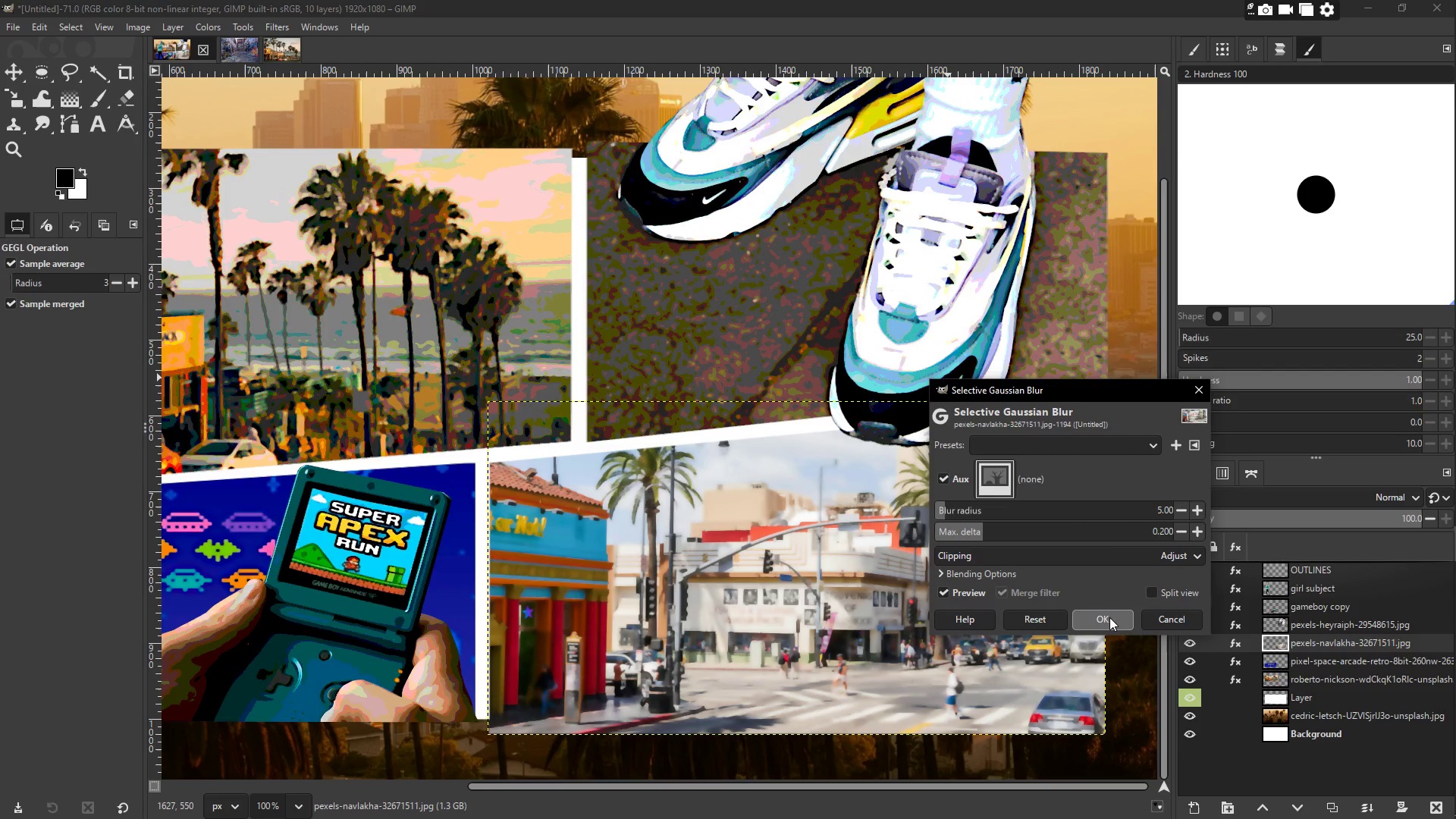 
left_click([1106, 617])
 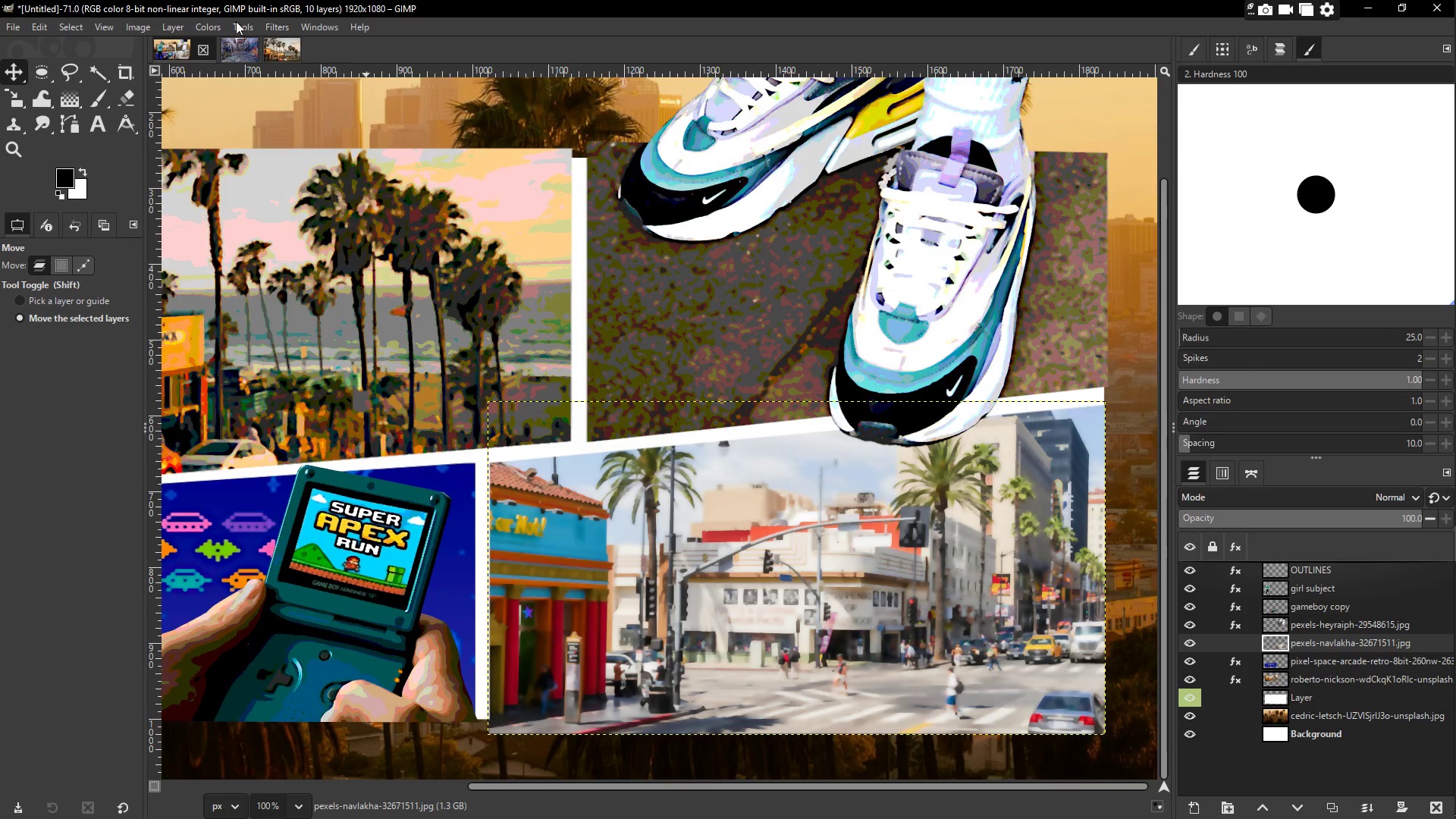 
left_click([272, 29])
 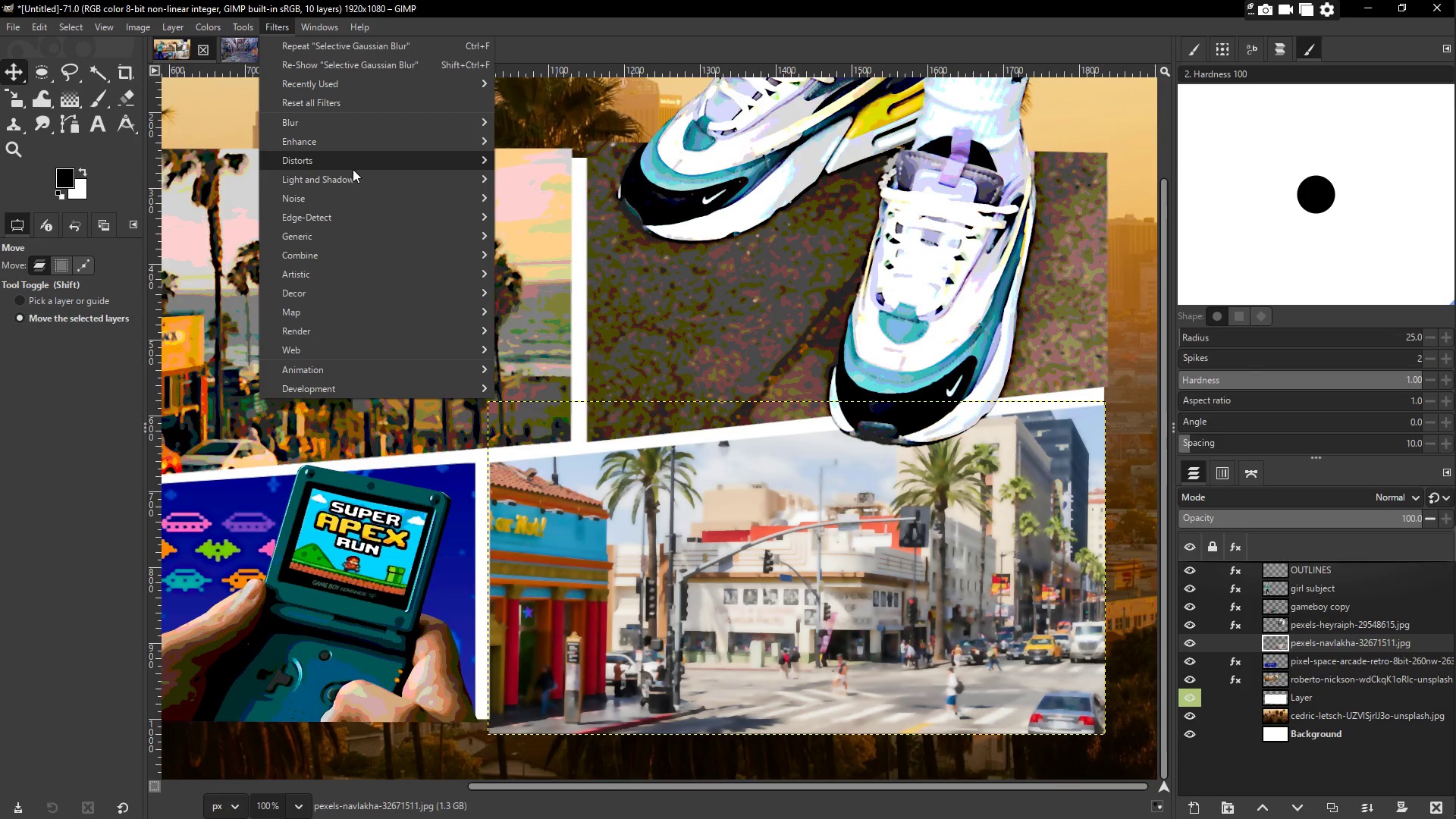 
mouse_move([371, 212])
 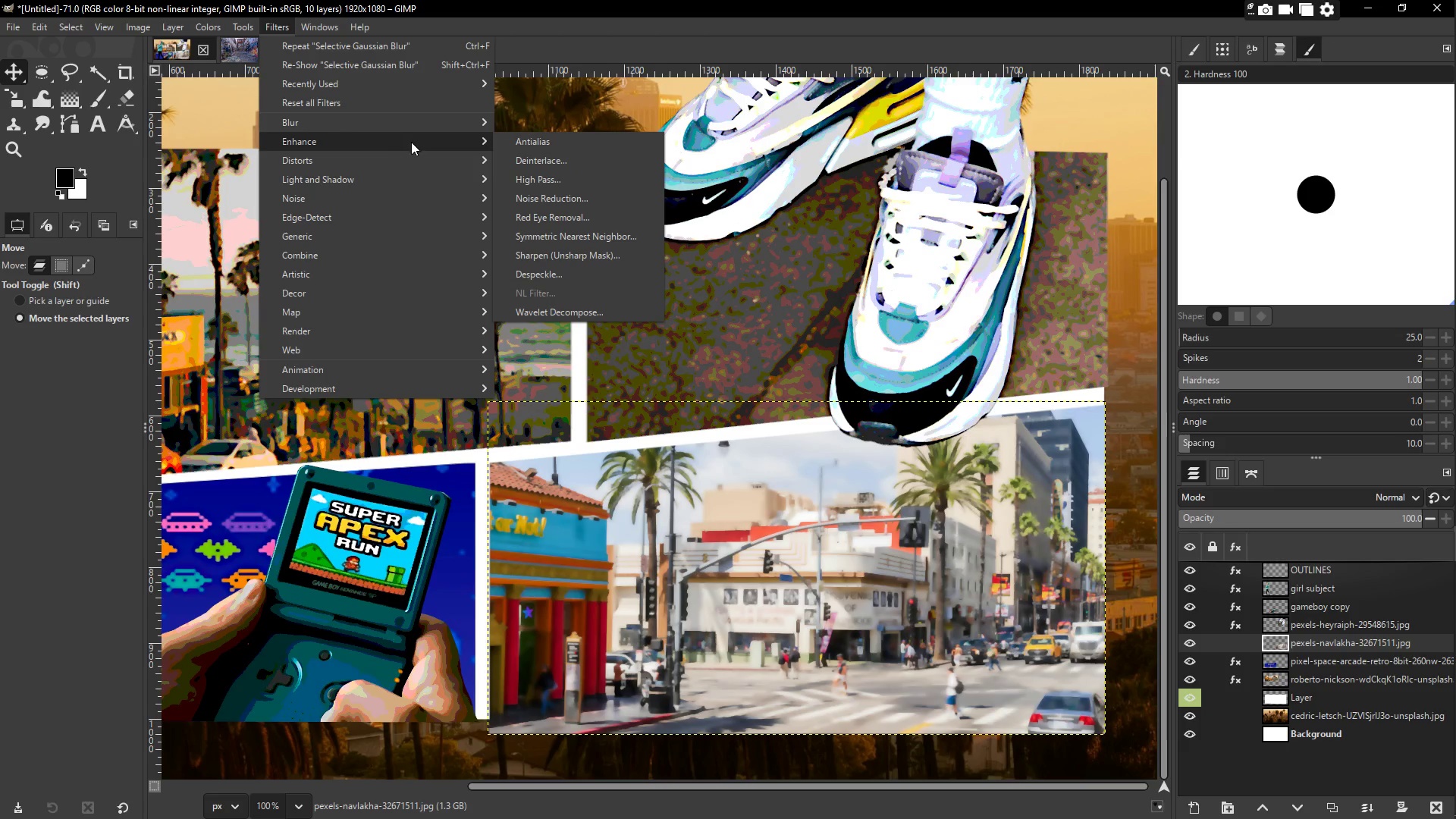 
left_click([526, 253])
 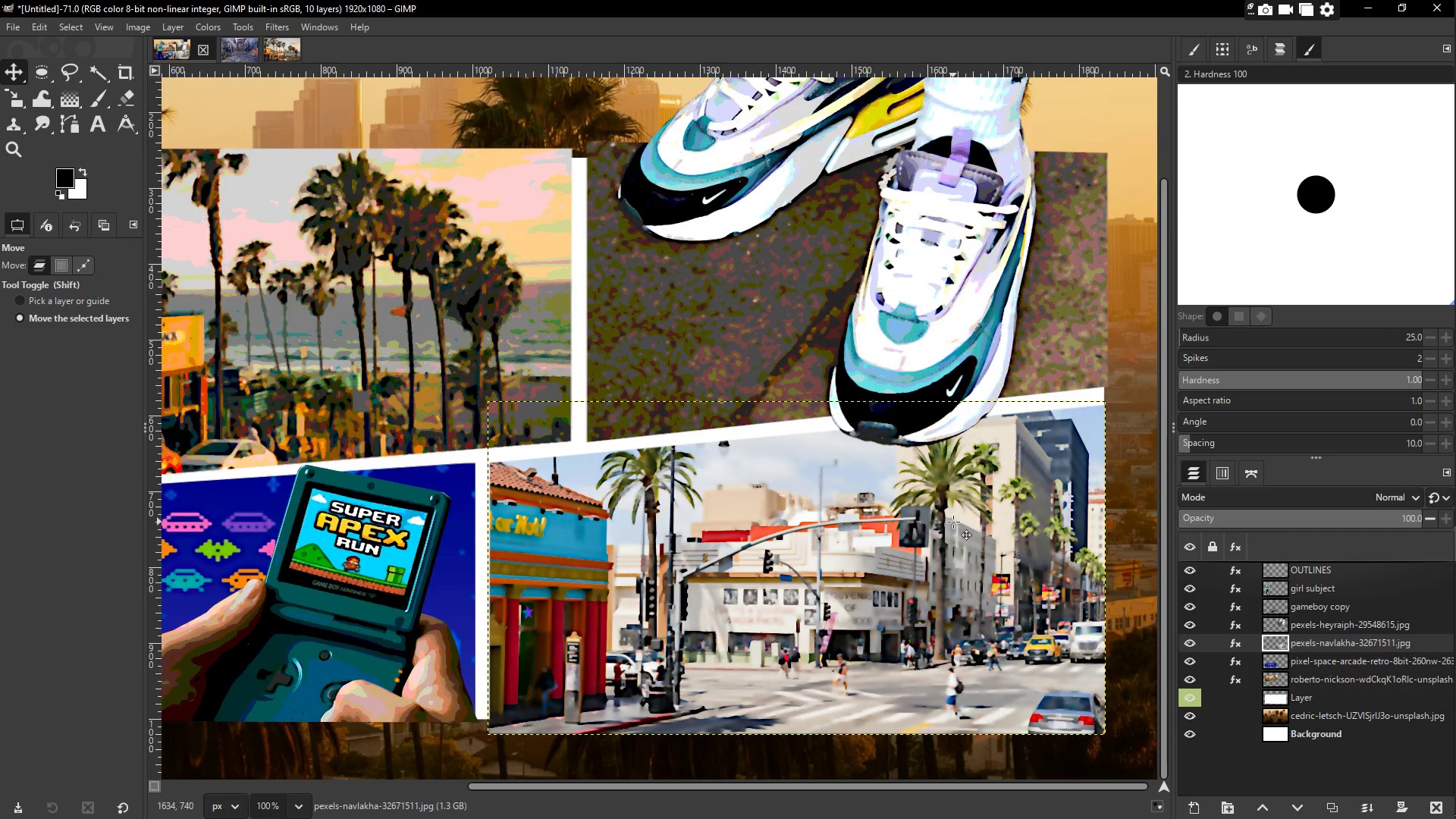 
left_click([269, 27])
 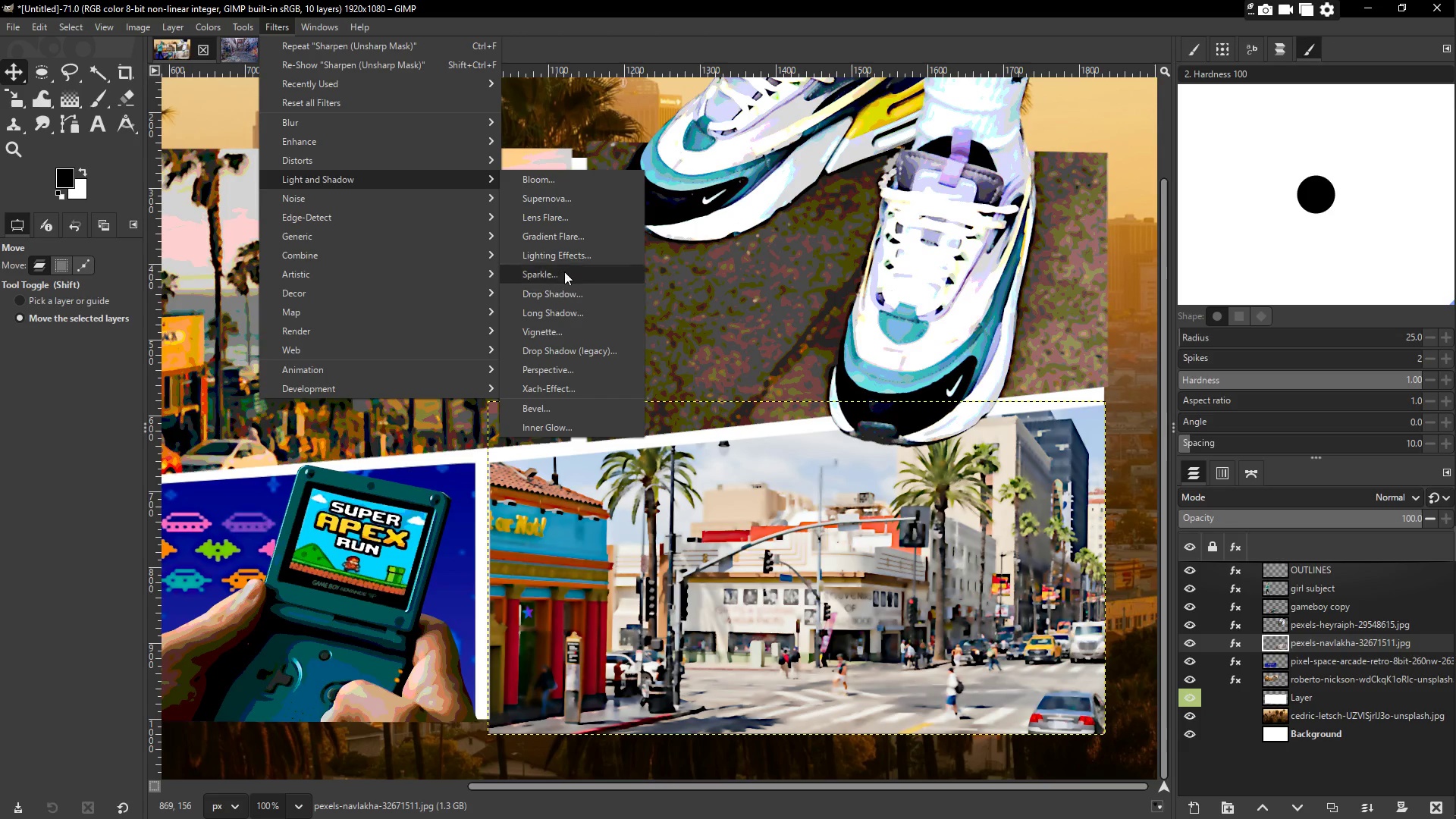 
wait(5.06)
 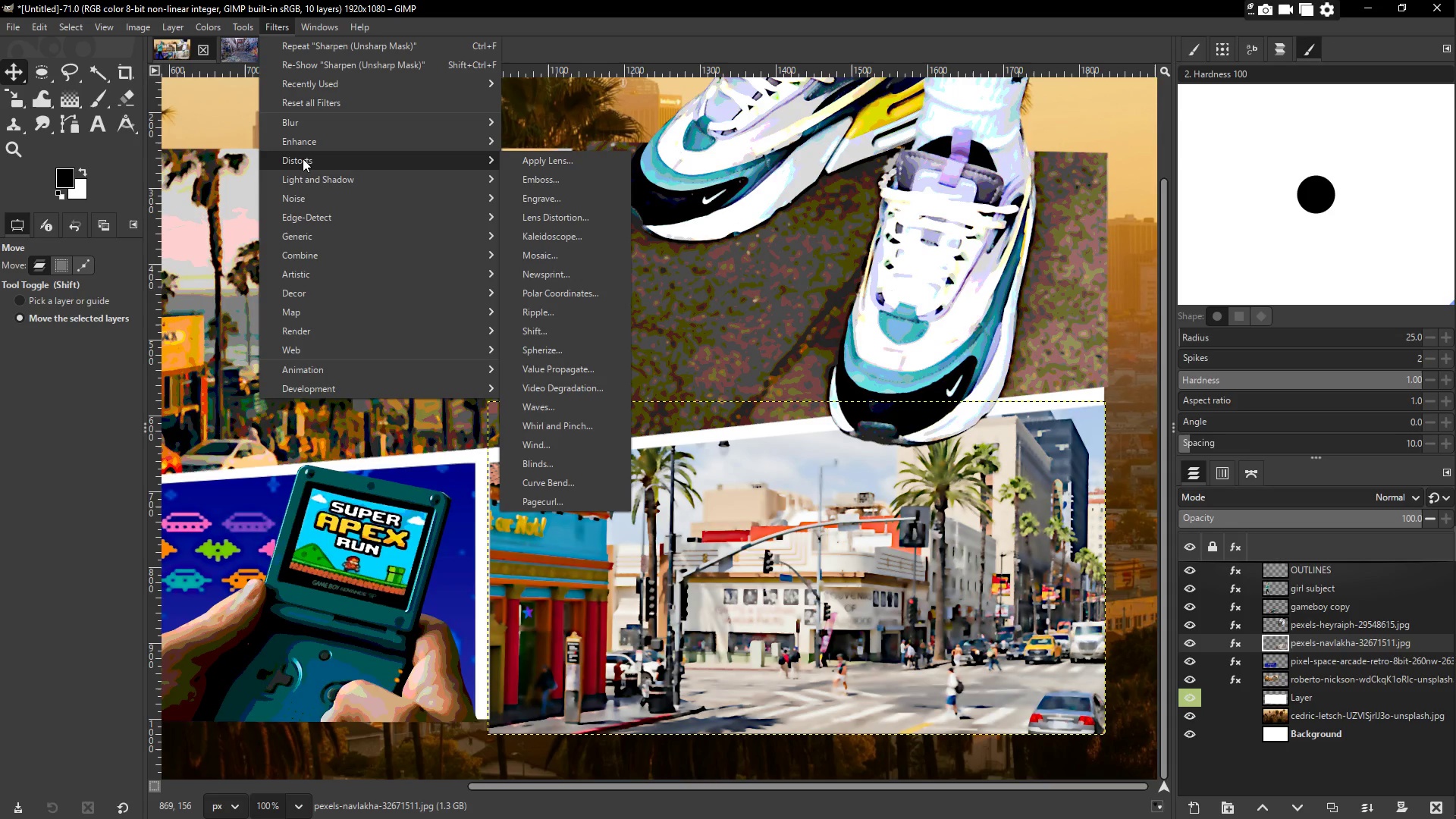 
mouse_move([431, 184])
 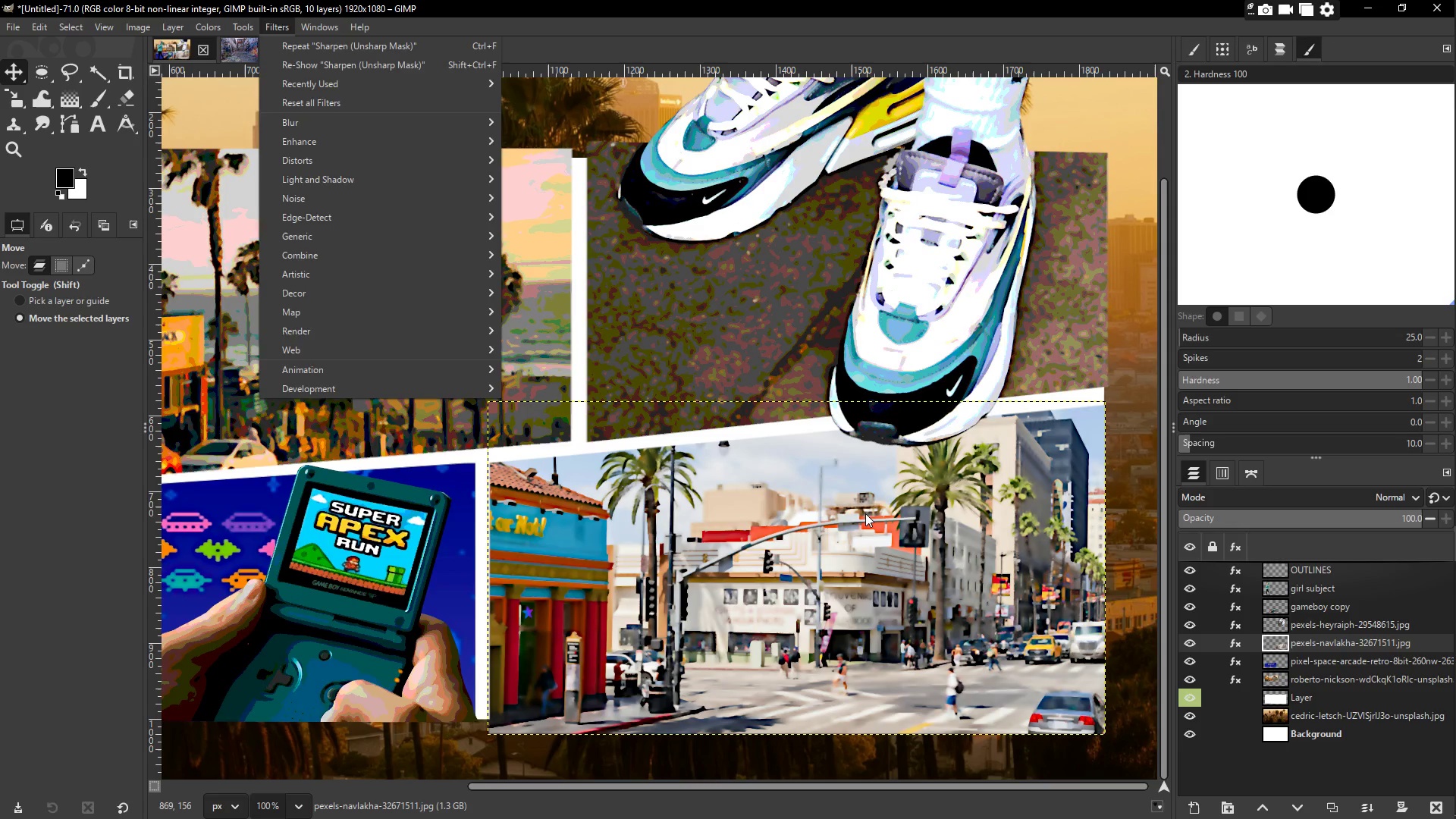 
left_click([865, 516])
 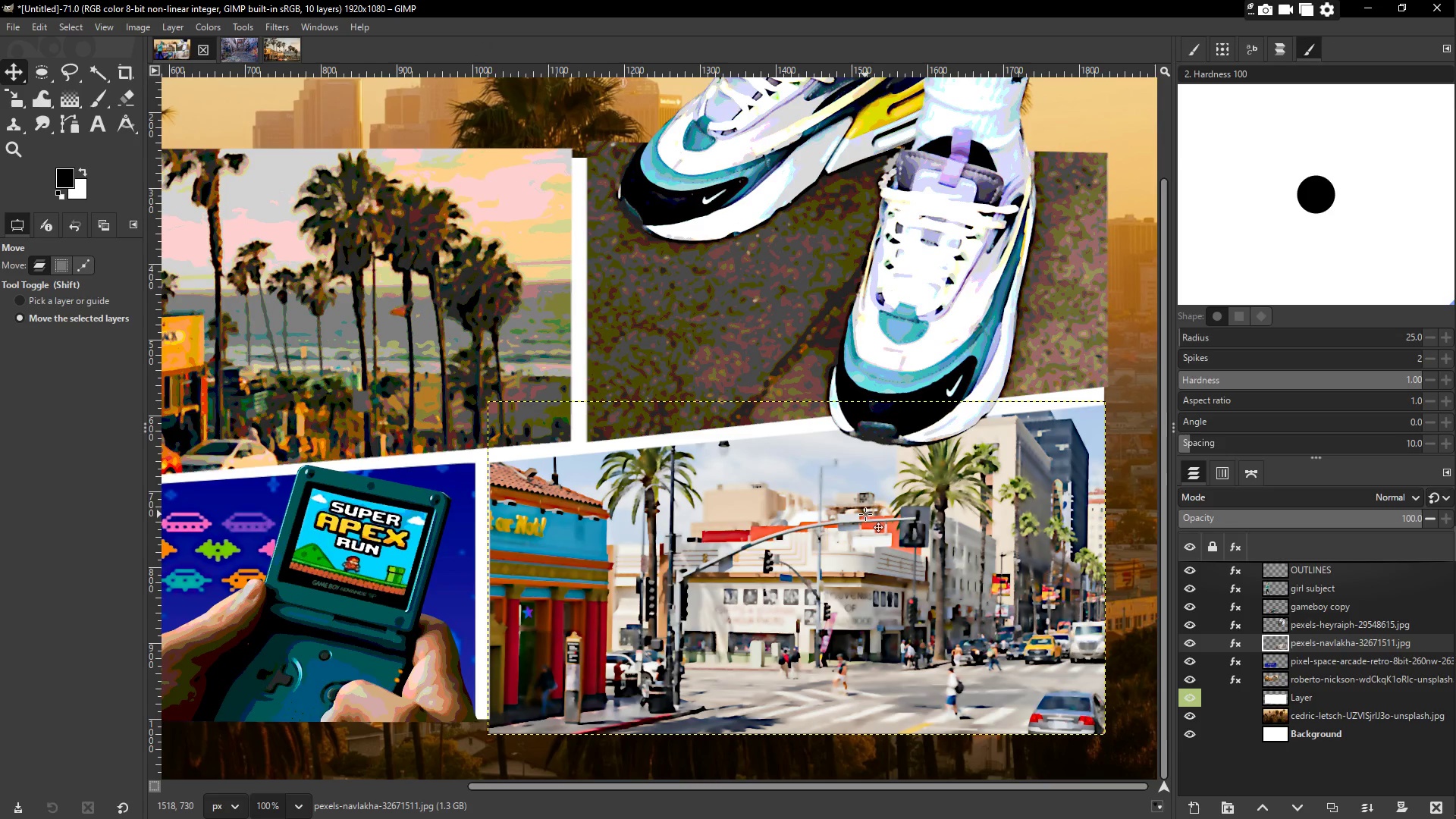 
right_click([865, 514])
 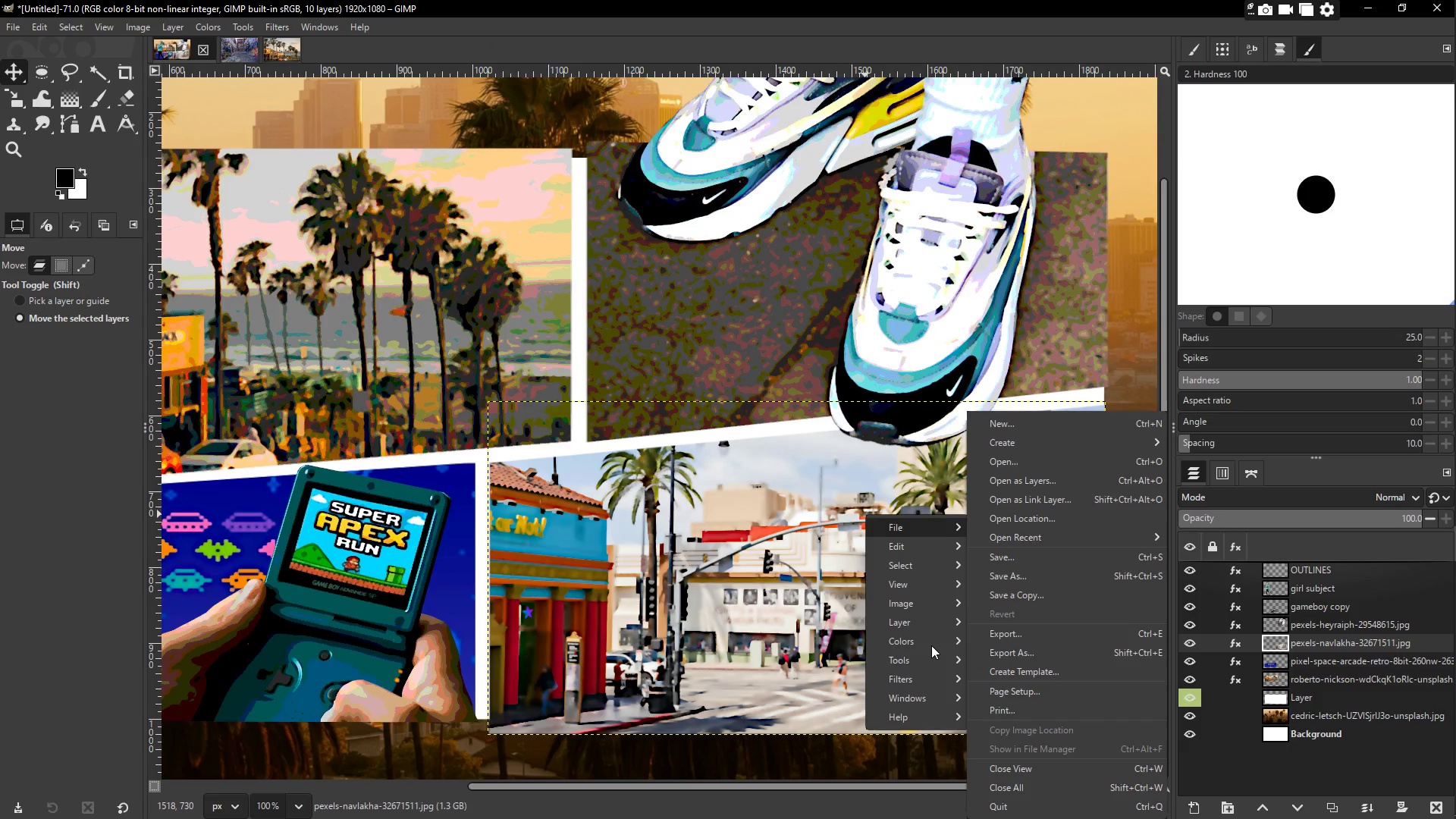 
double_click([932, 644])
 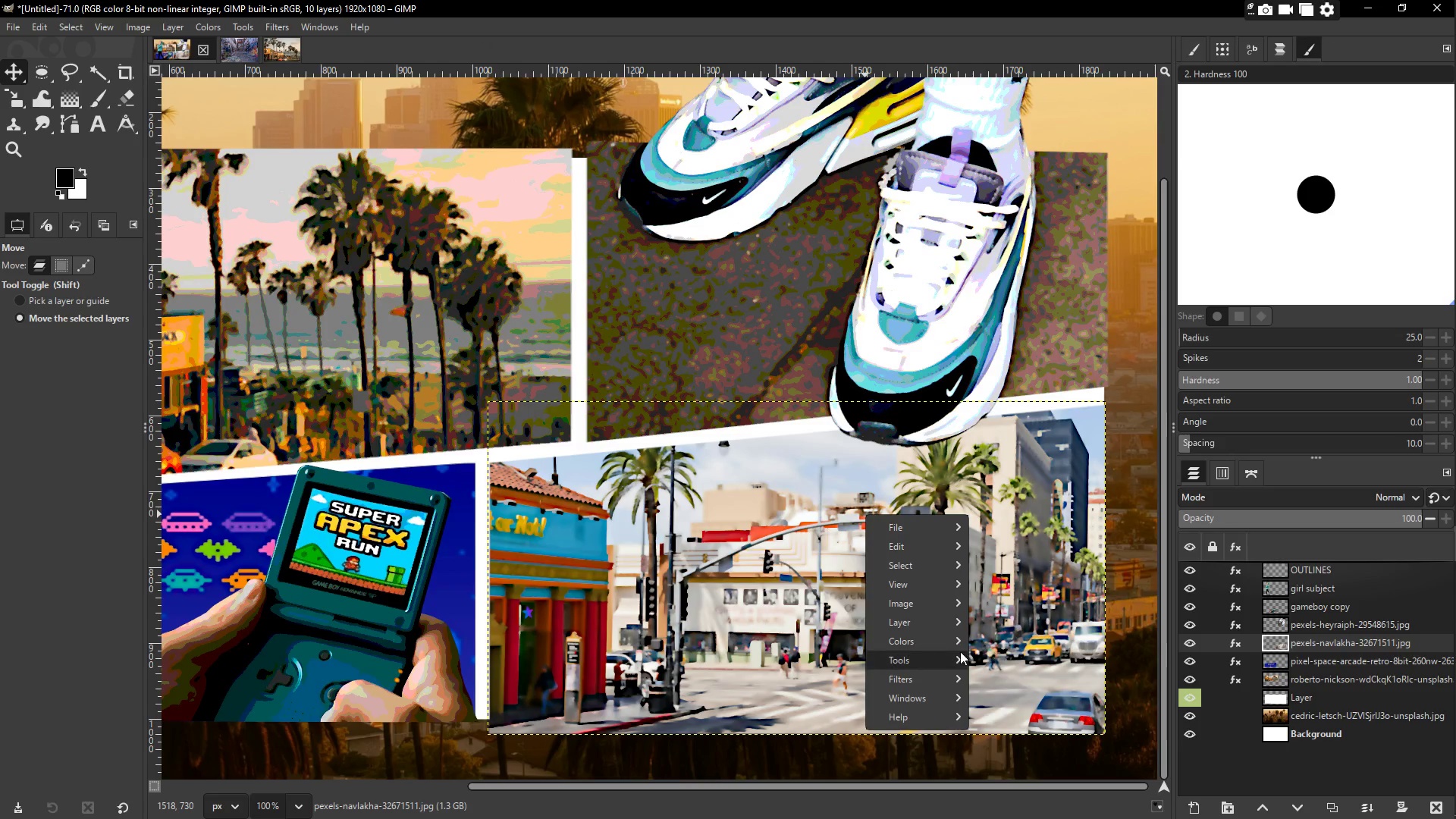 
left_click([940, 647])
 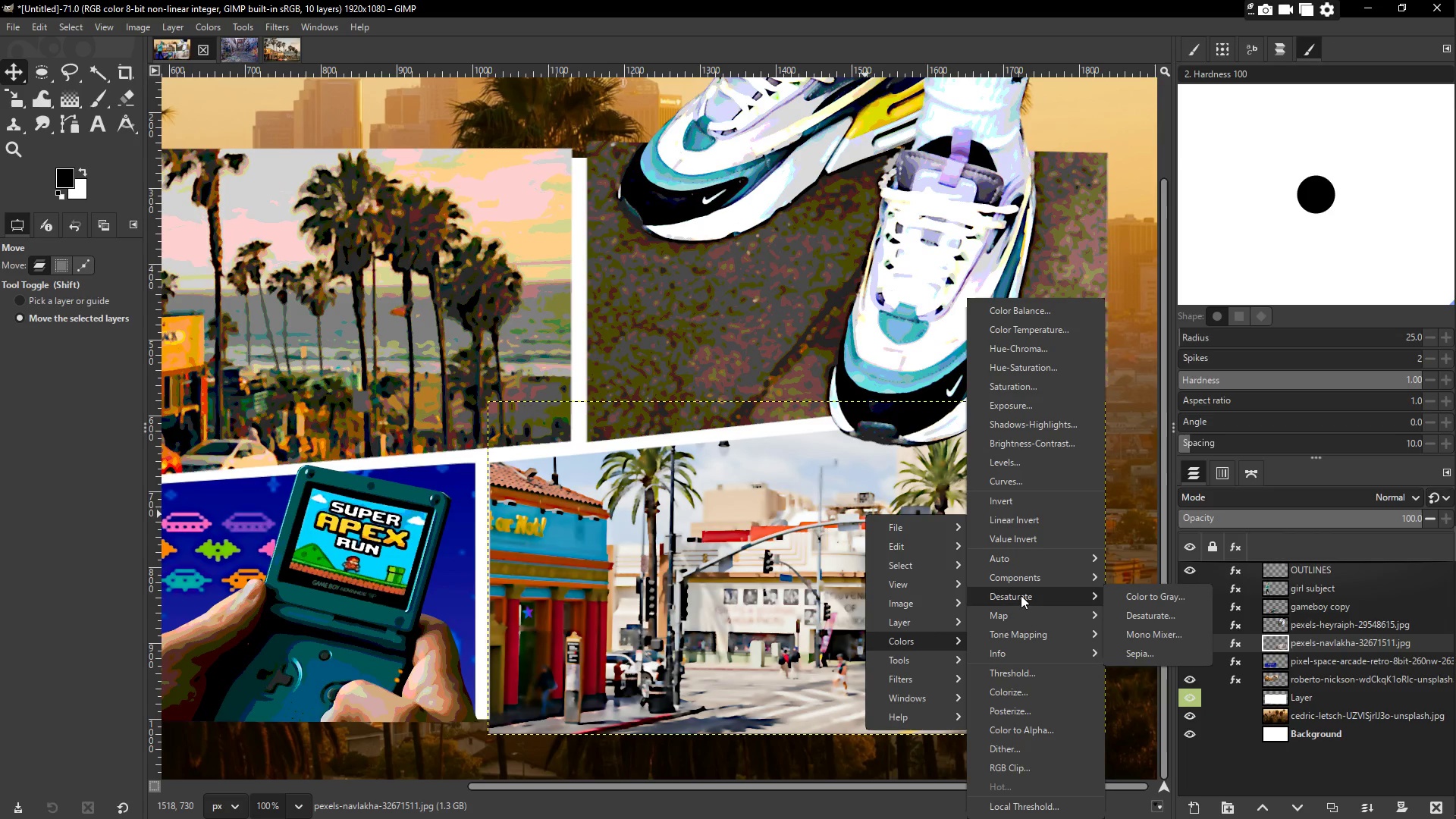 
left_click([1018, 709])
 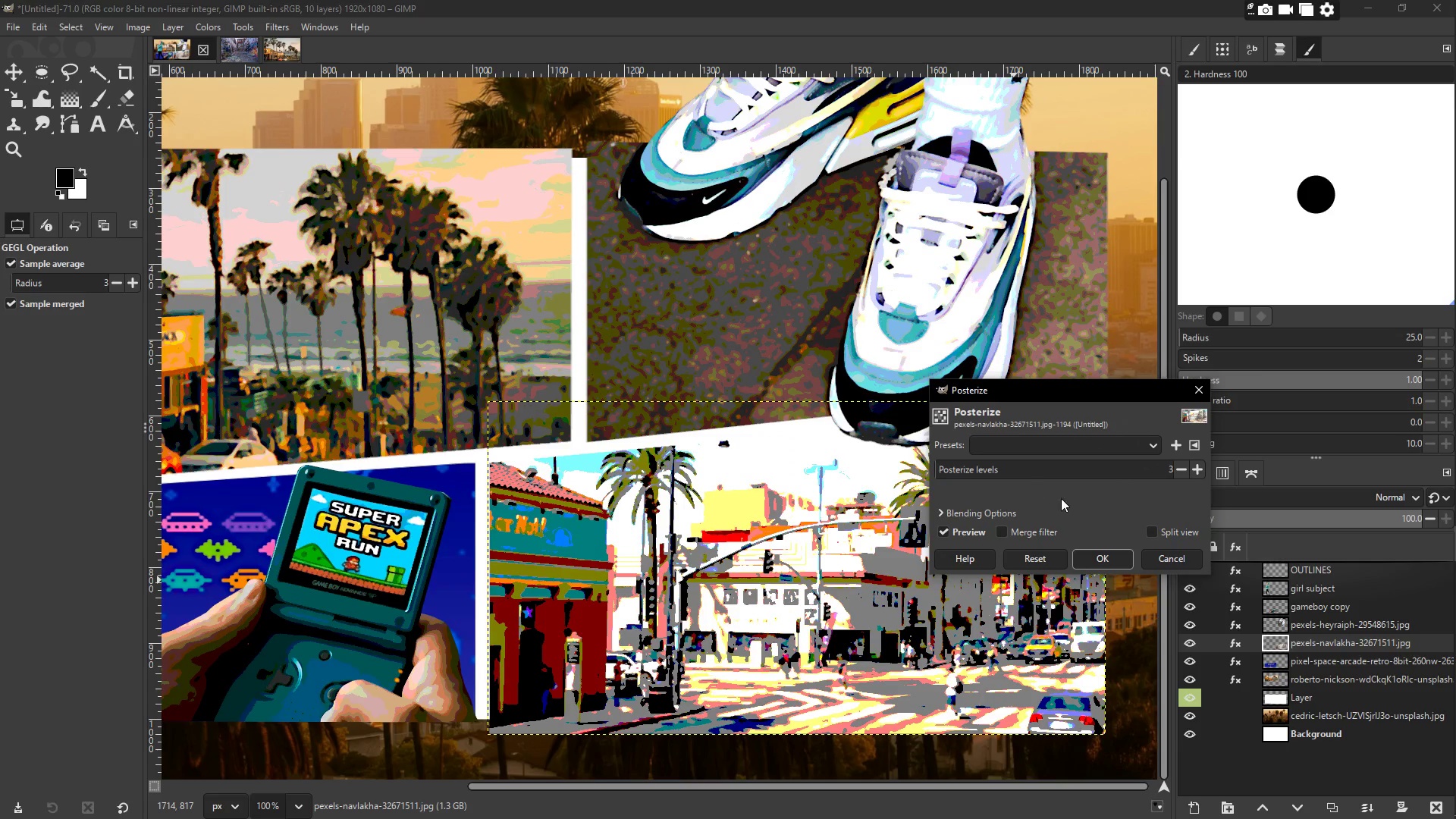 
left_click([1201, 472])
 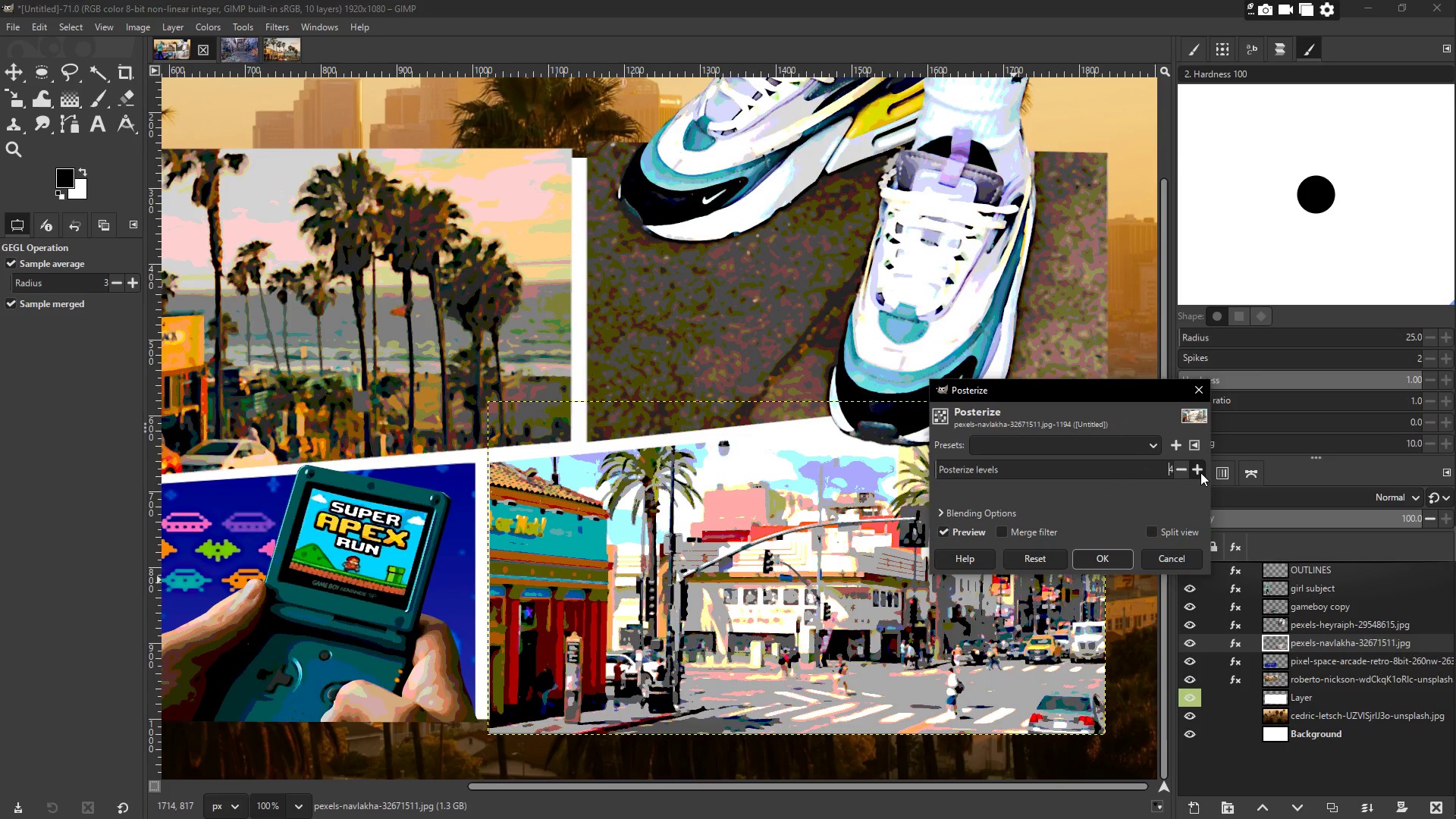 
left_click([1200, 472])
 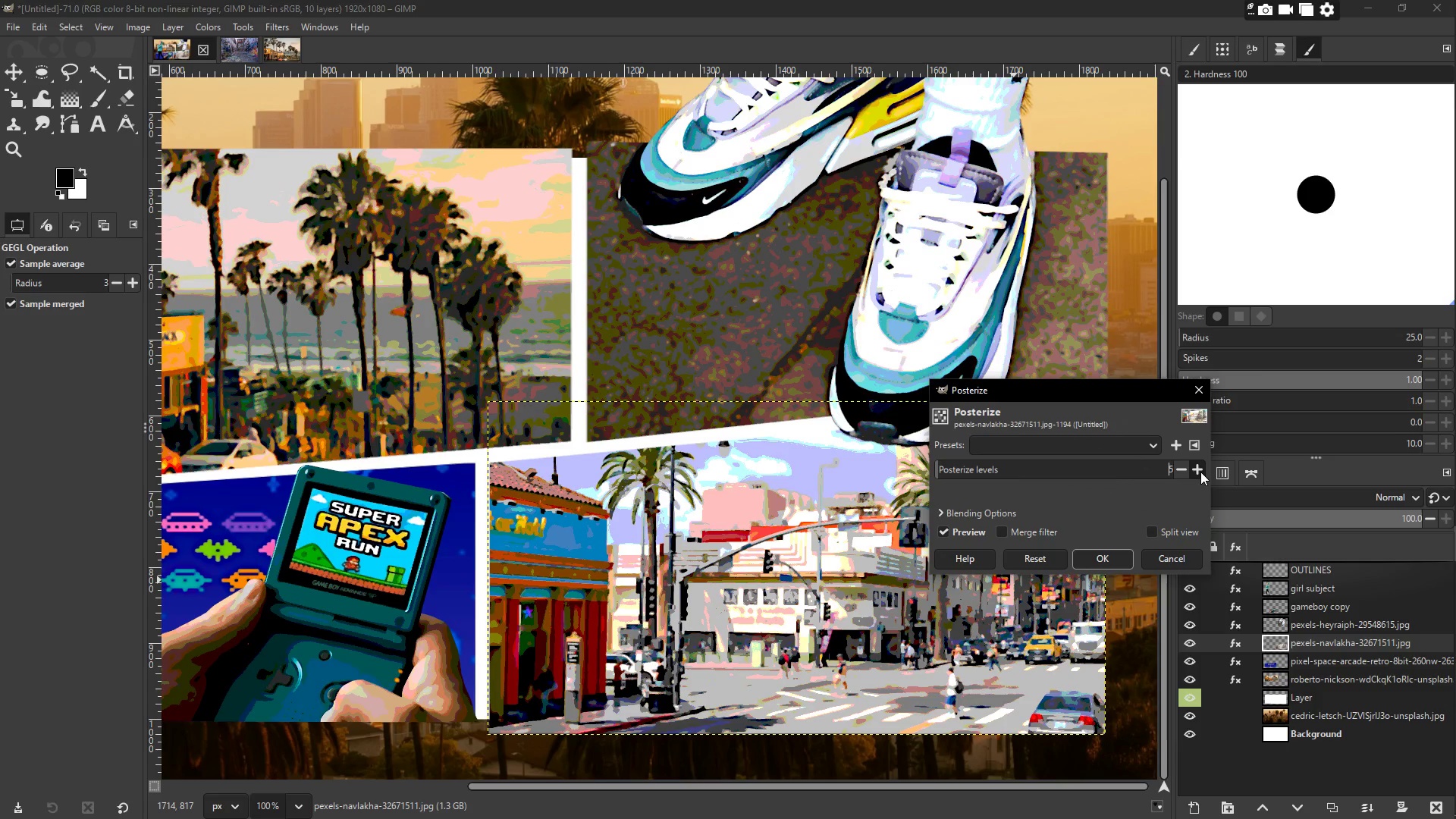 
double_click([1200, 472])
 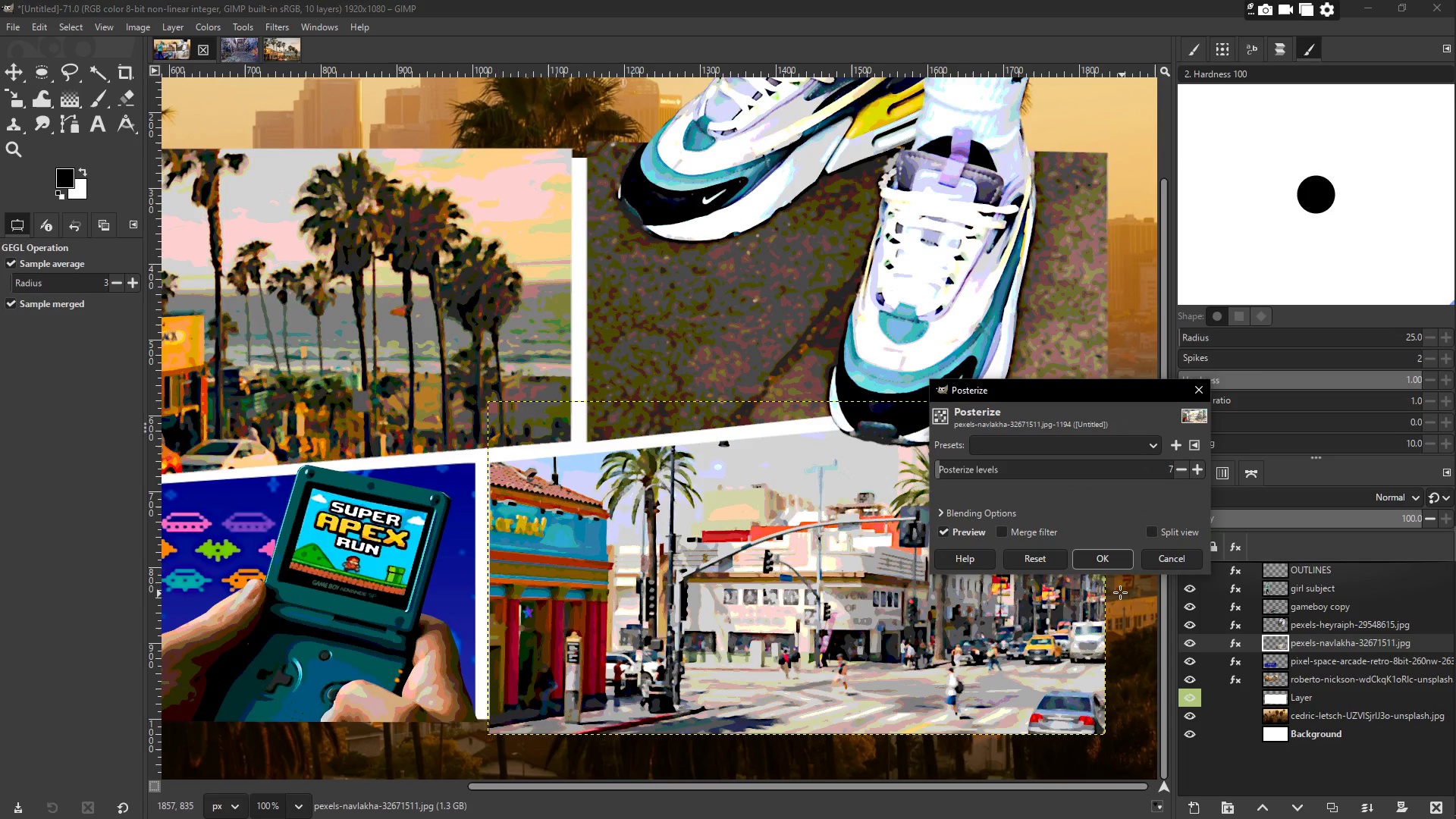 
left_click([1106, 565])
 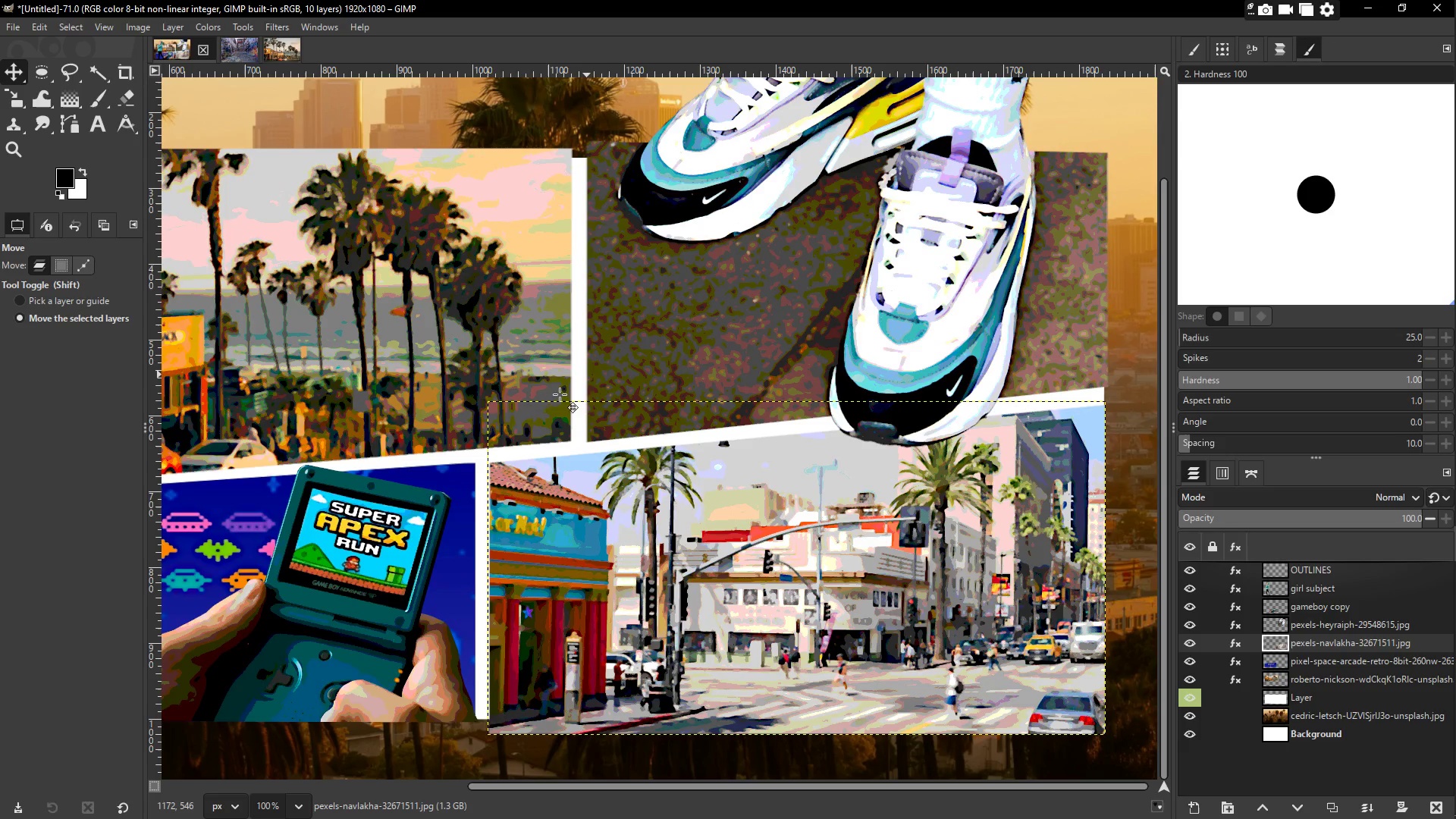 
wait(6.7)
 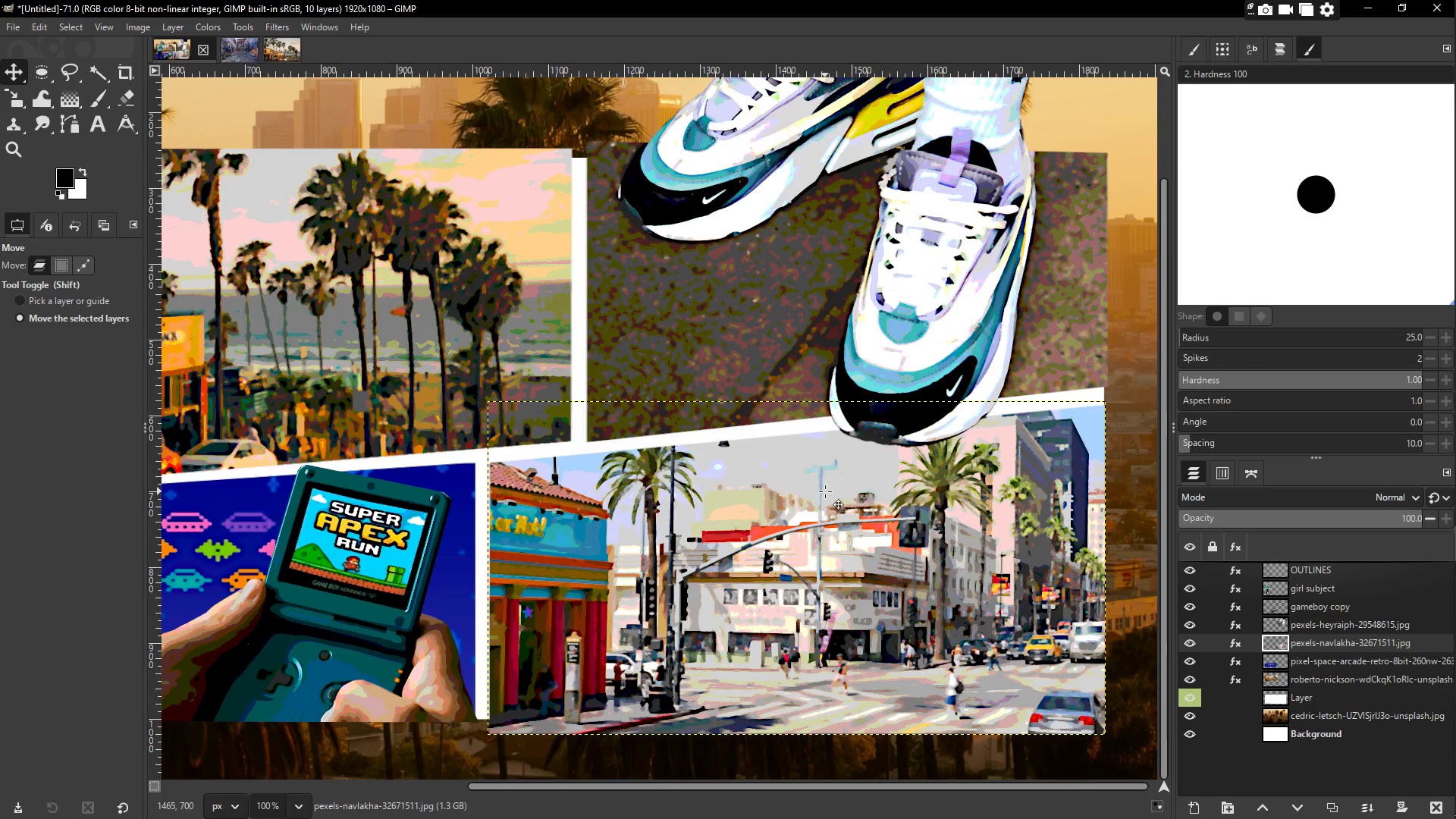 
left_click_drag(start_coordinate=[535, 786], to_coordinate=[570, 799])
 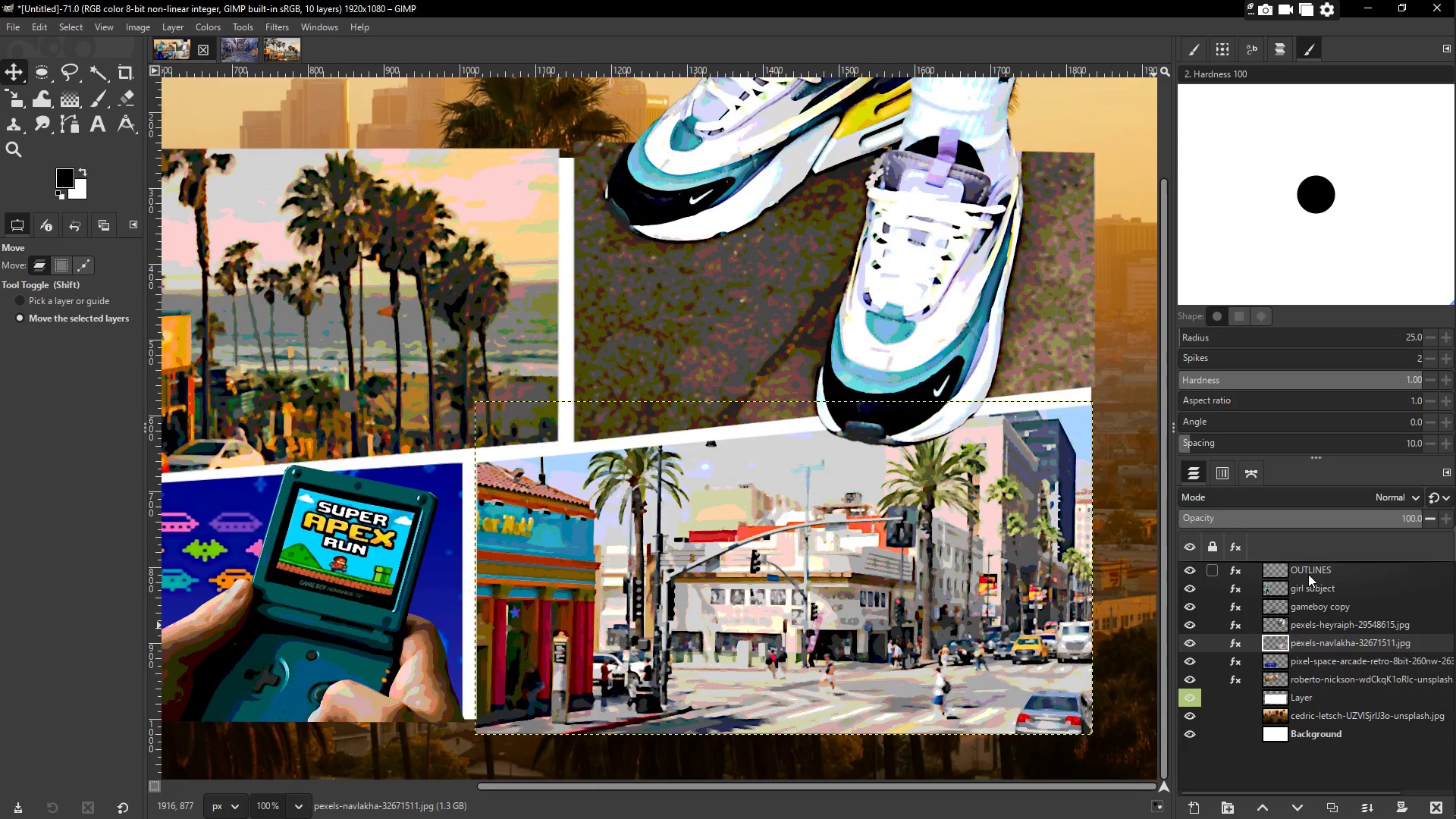 
double_click([1316, 592])
 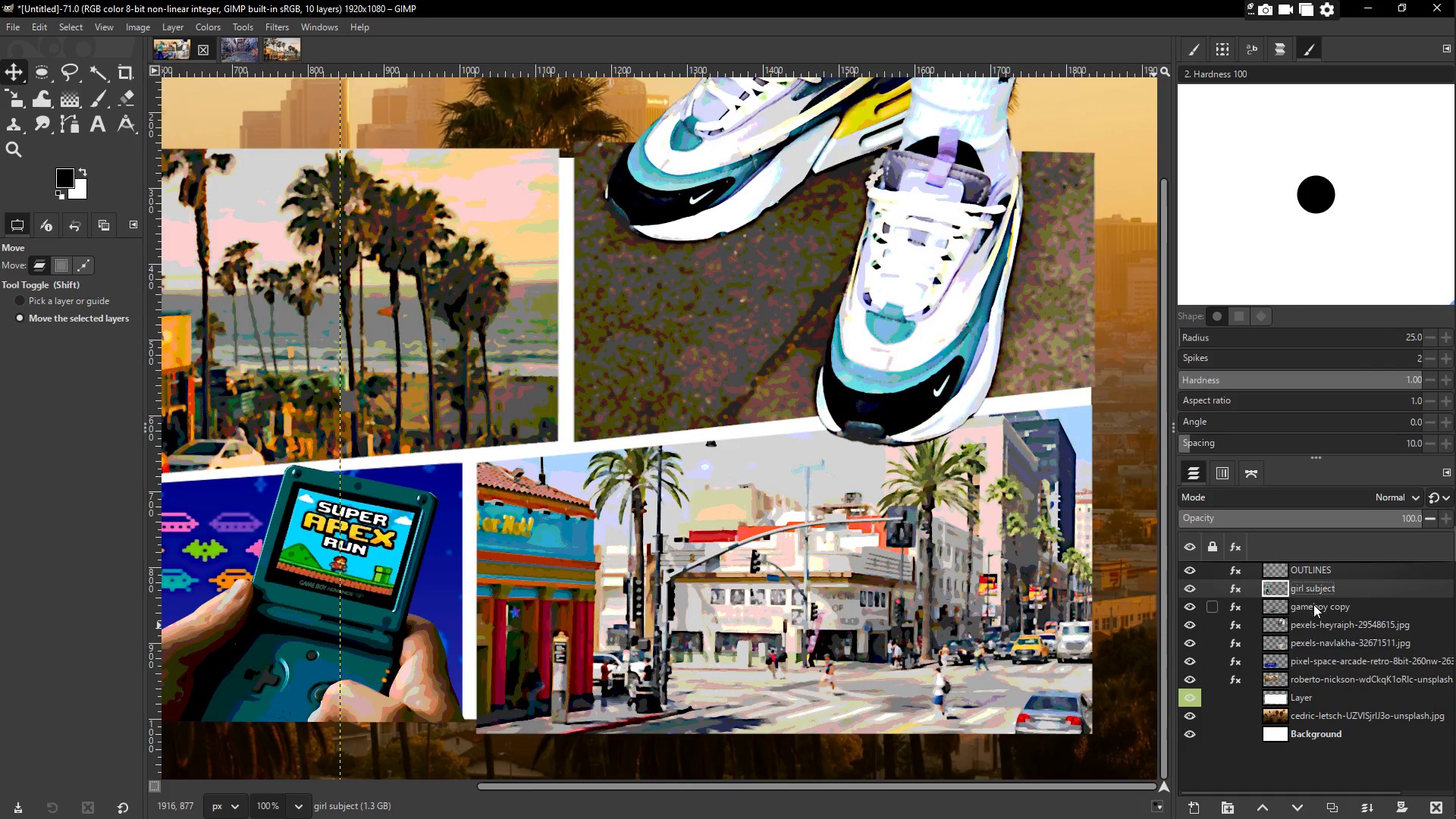 
triple_click([1313, 606])
 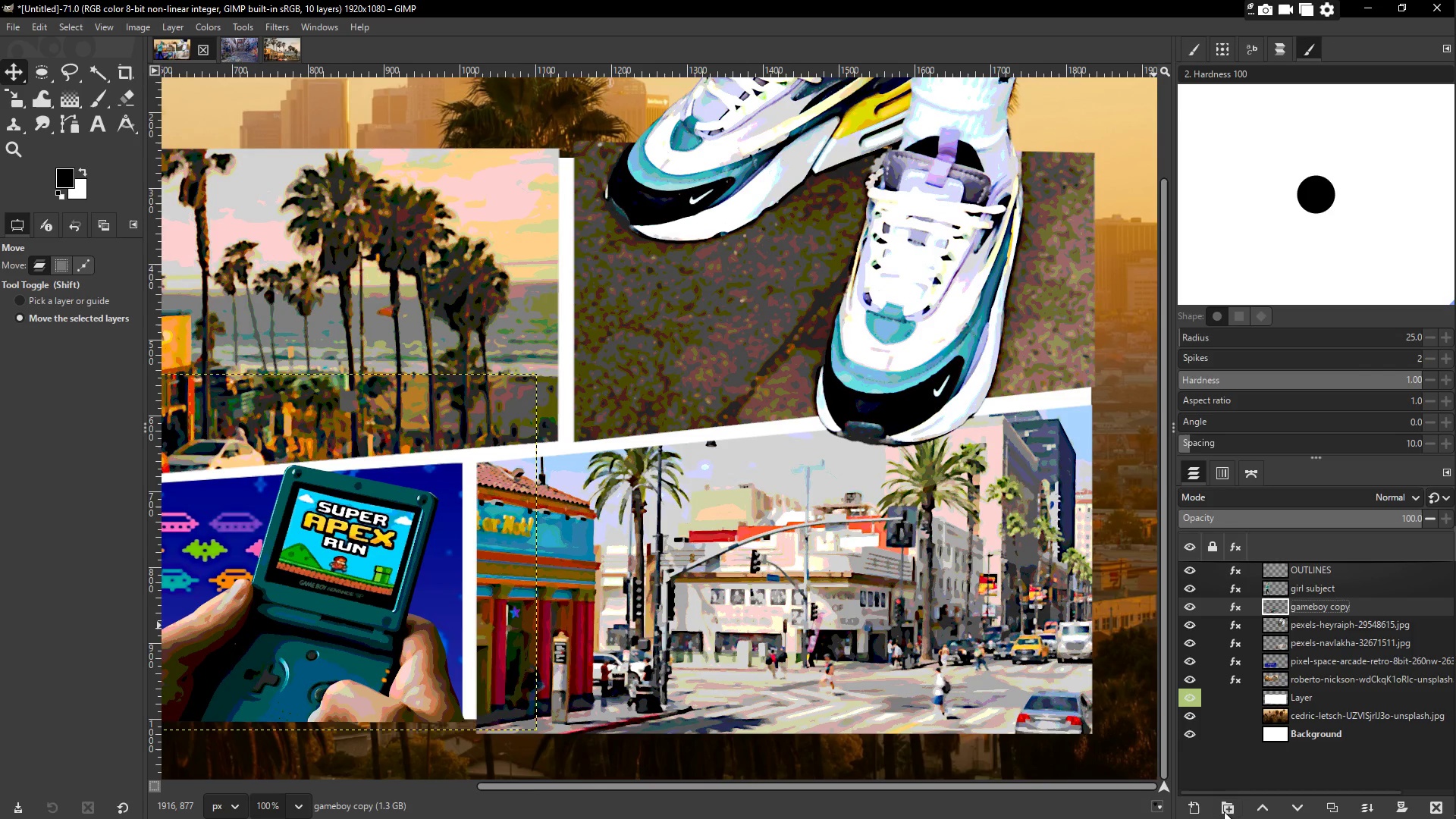 
left_click([1189, 809])
 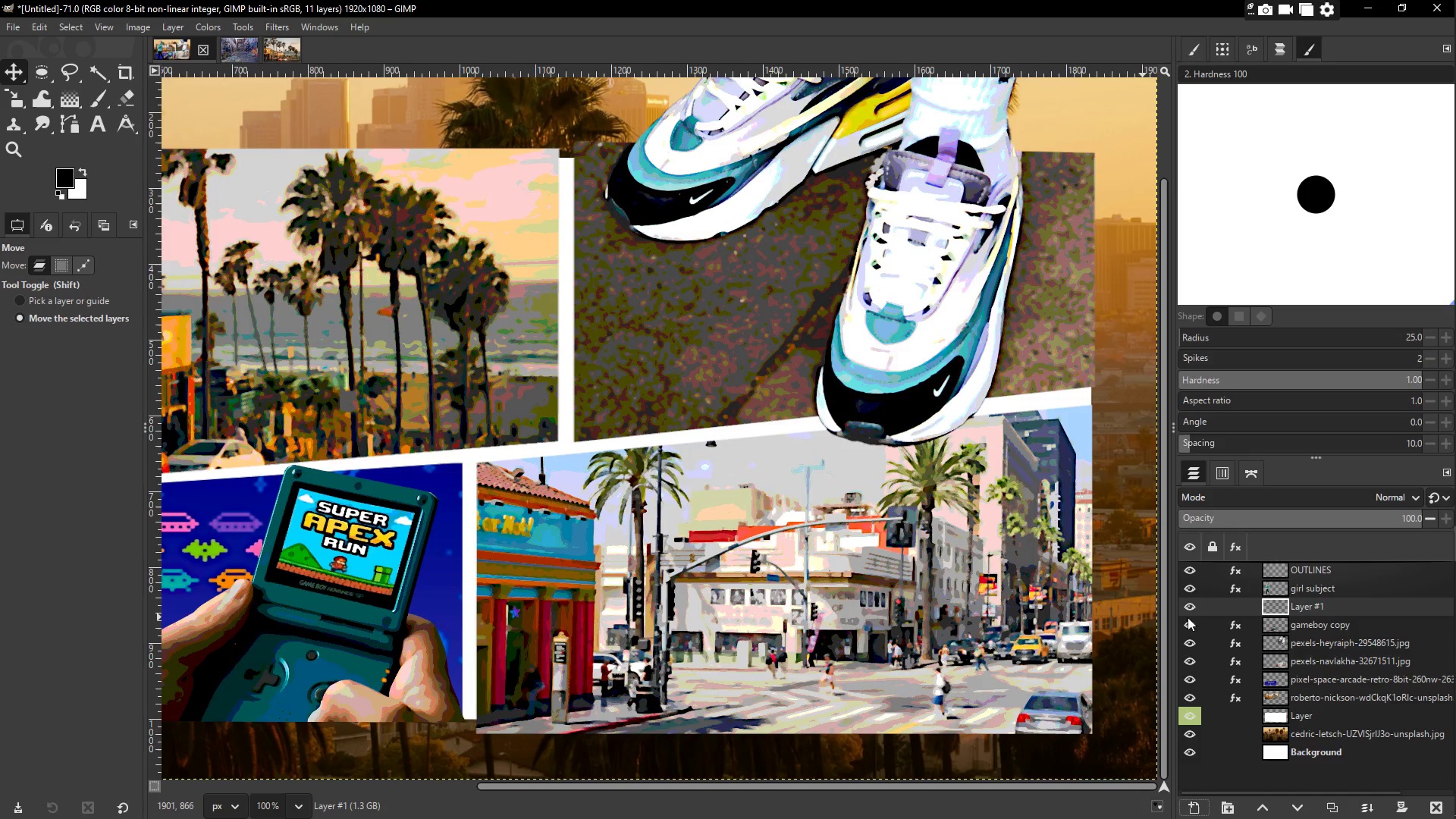 
double_click([1295, 603])
 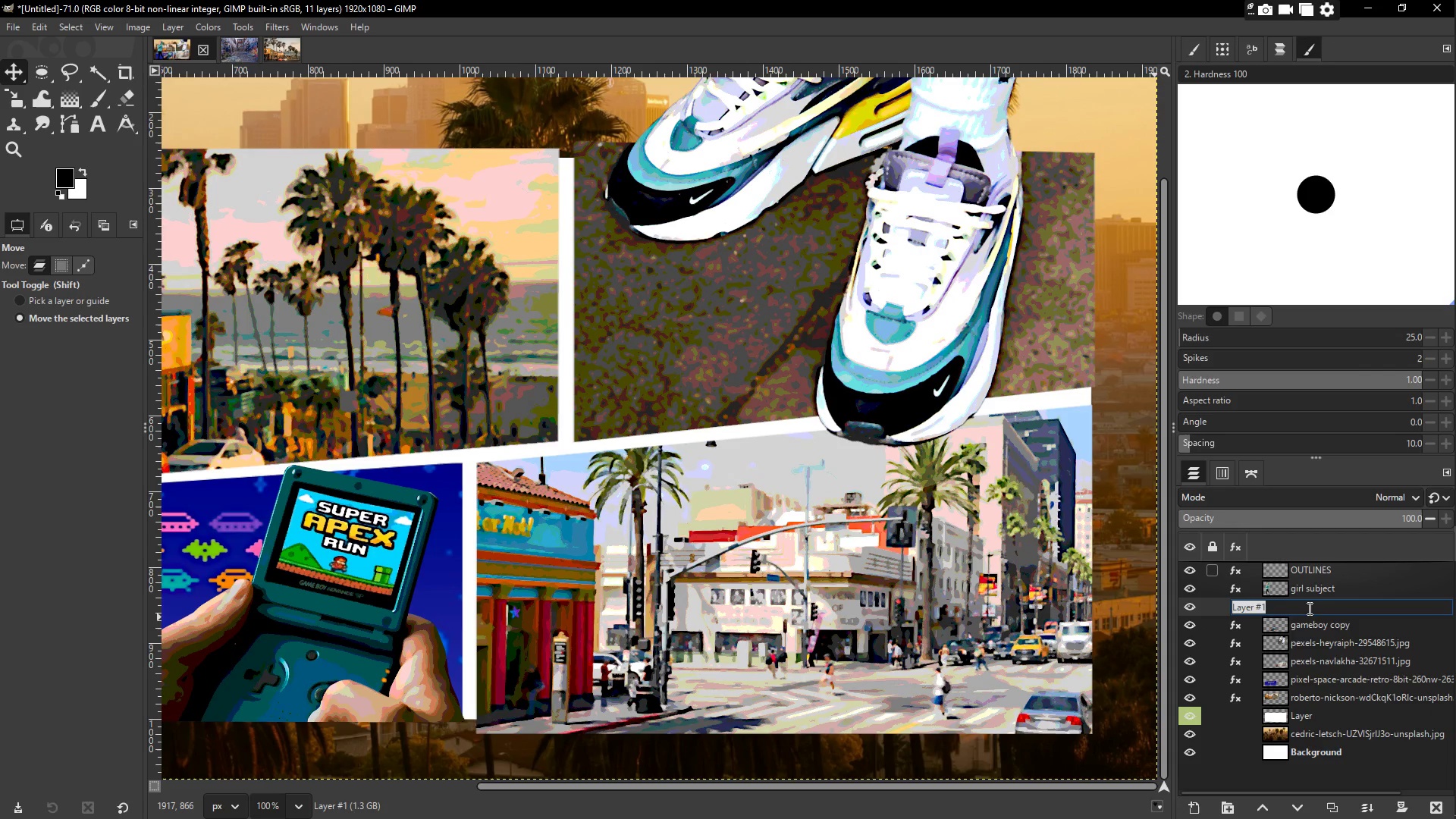 
type(gameboy outi)
key(Backspace)
type(line)
 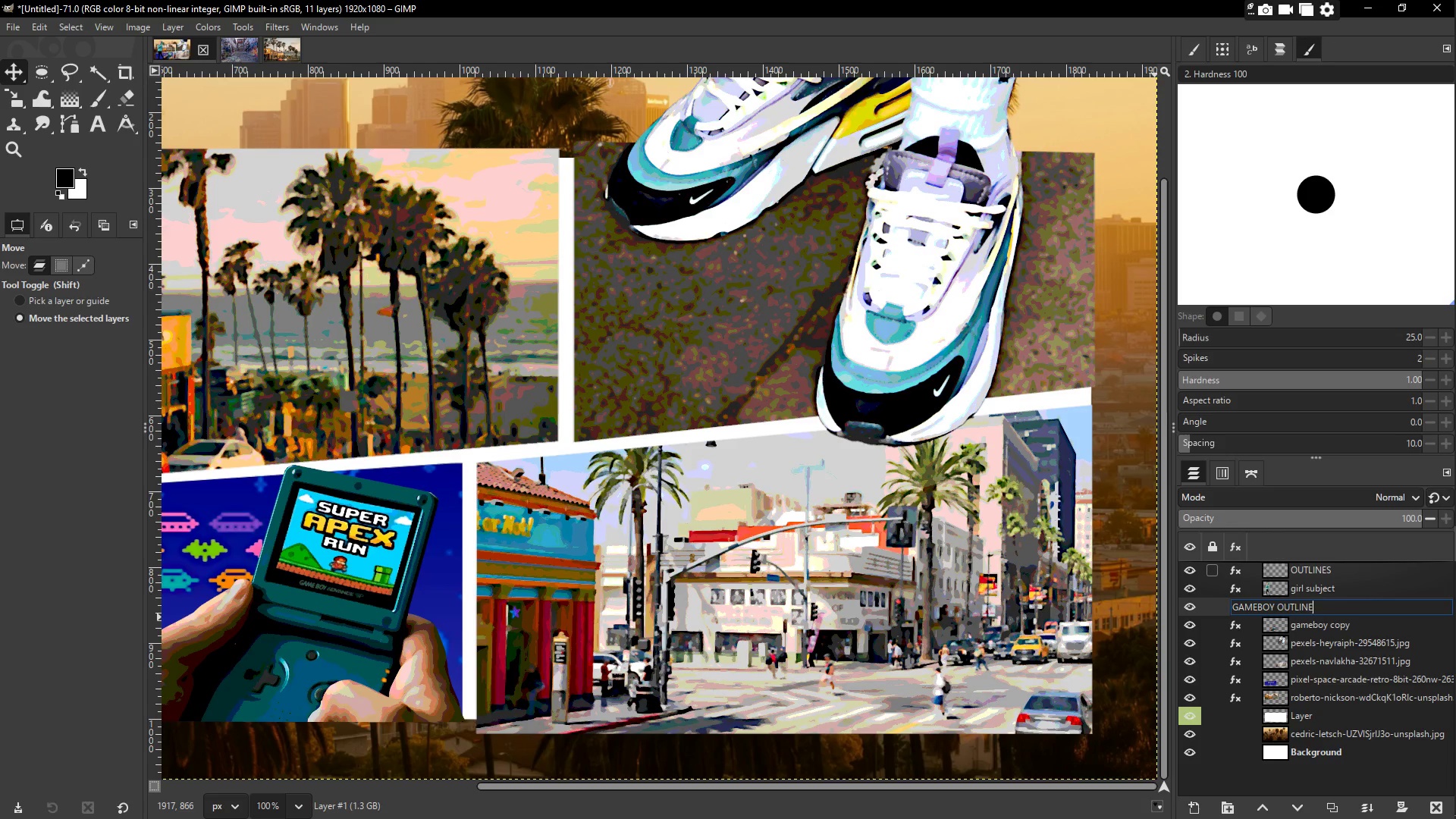 
key(Enter)
 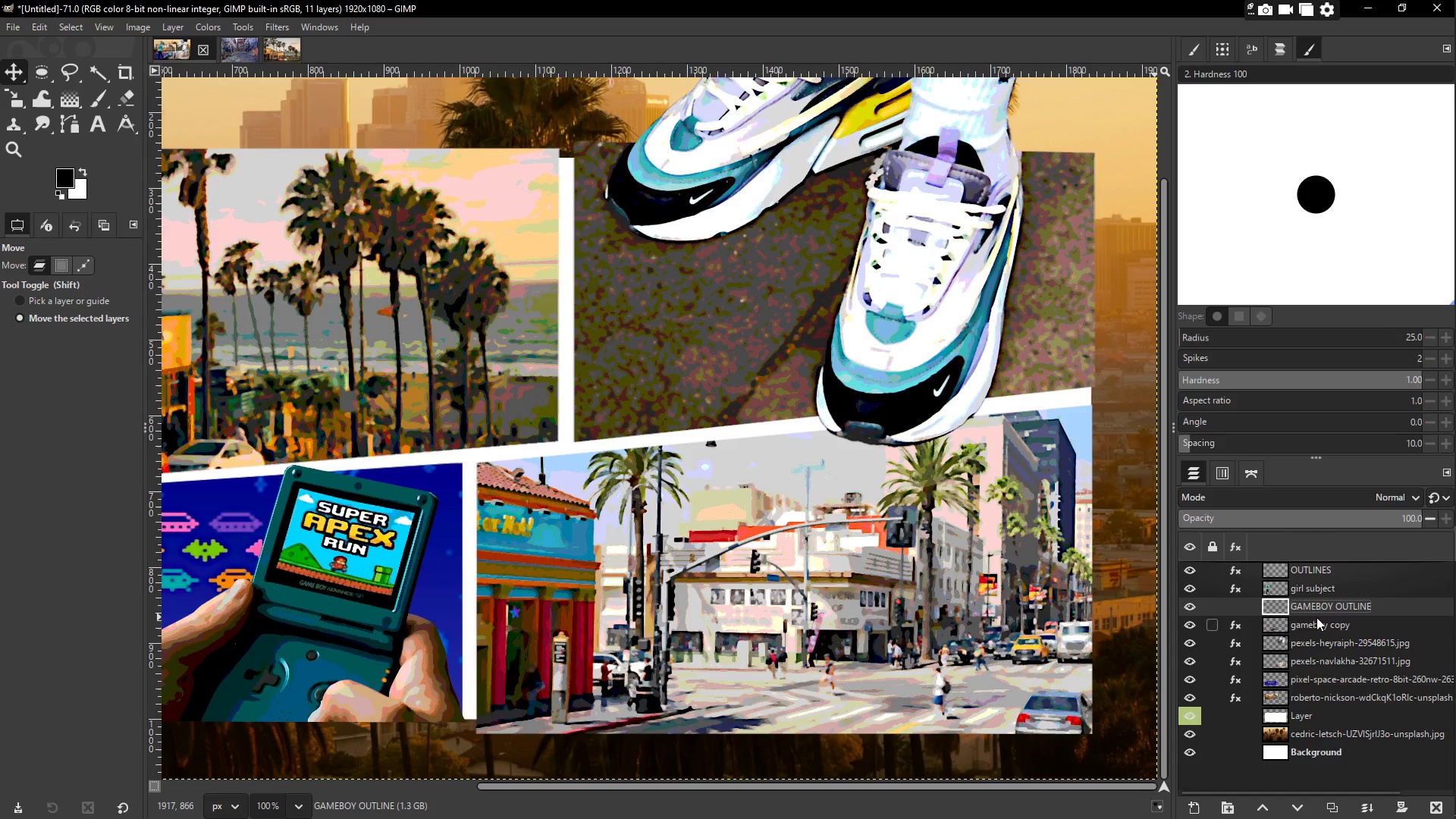 
left_click([1310, 627])
 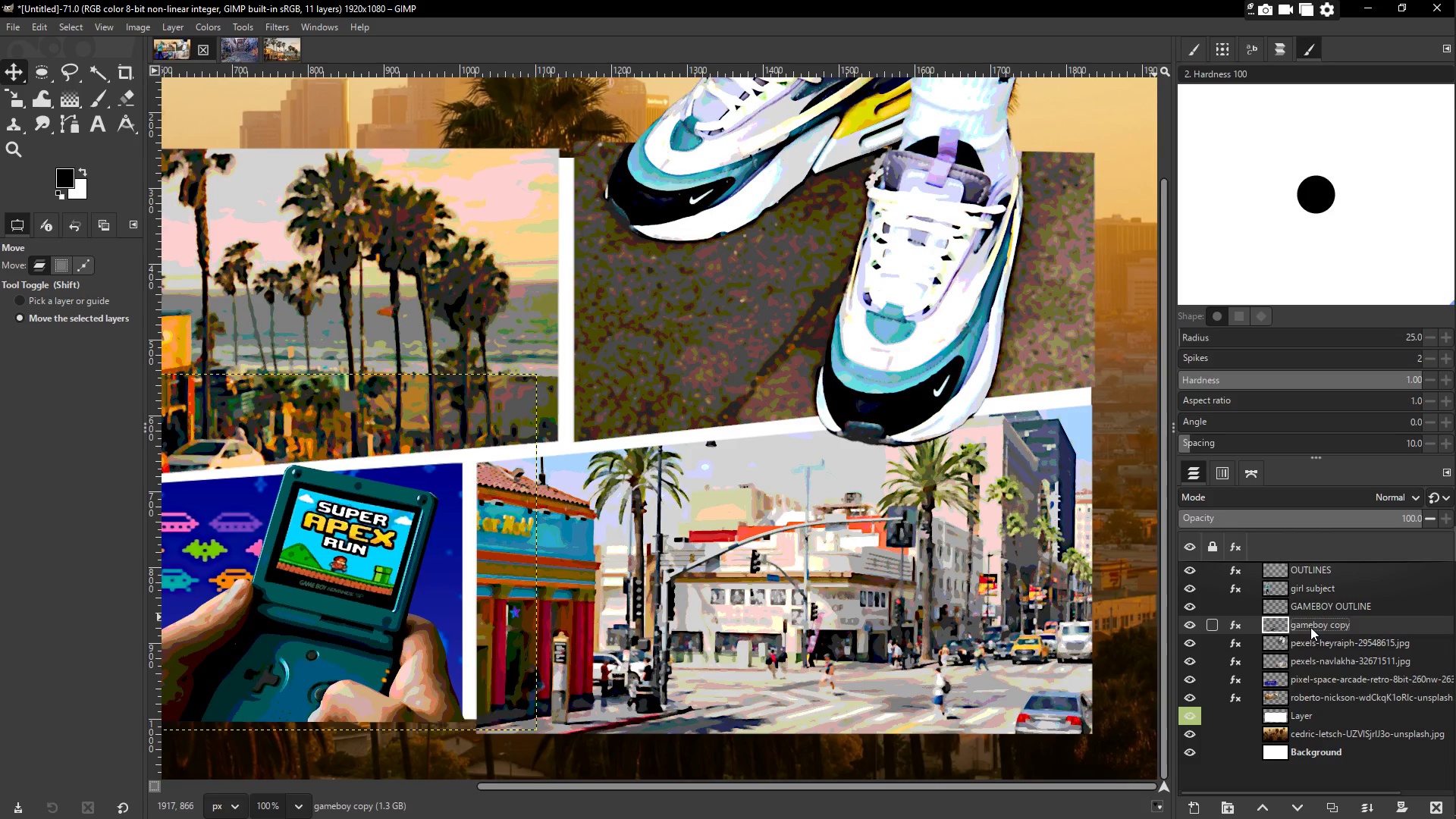 
right_click([1310, 627])
 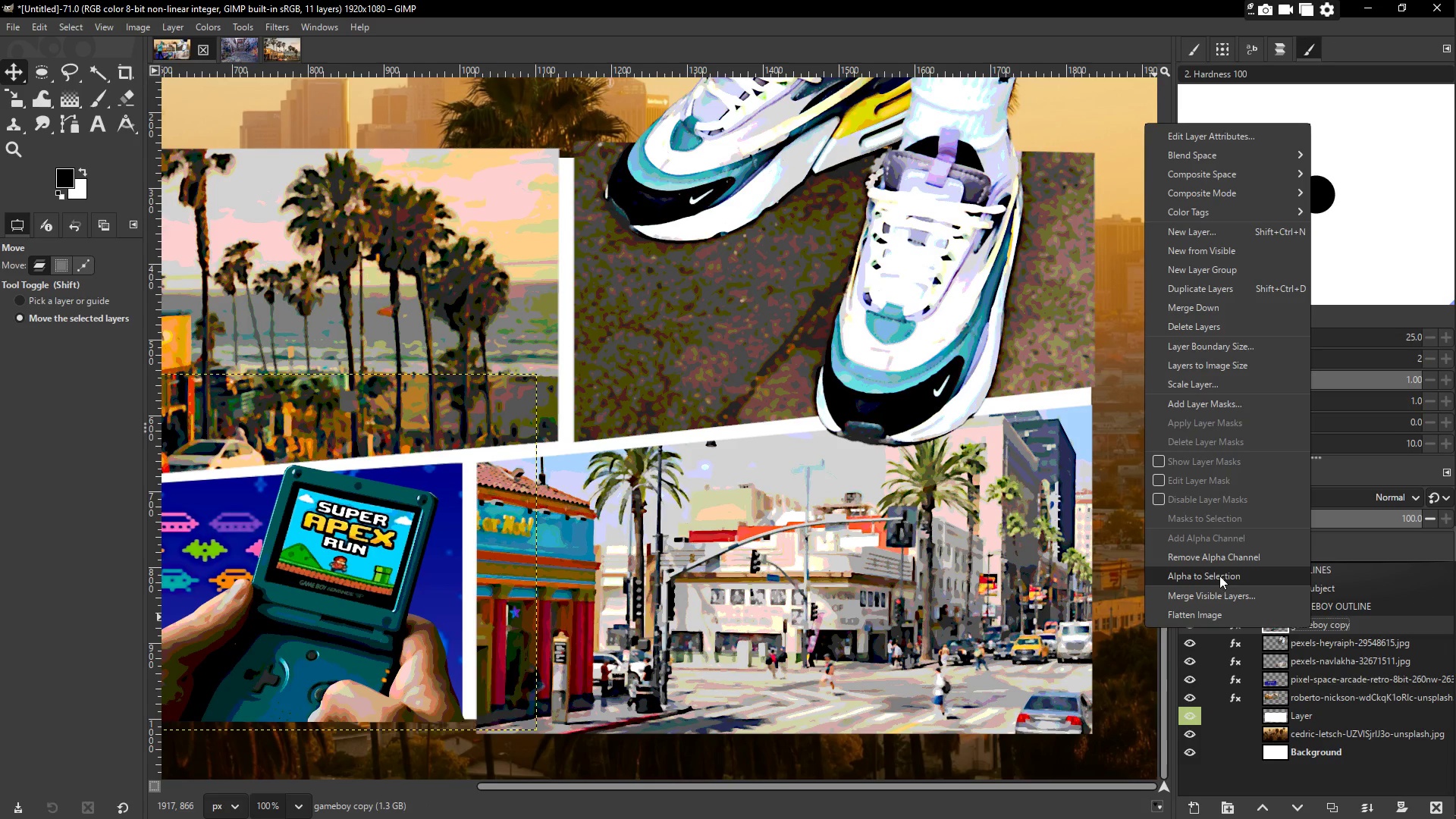 
left_click([1219, 575])
 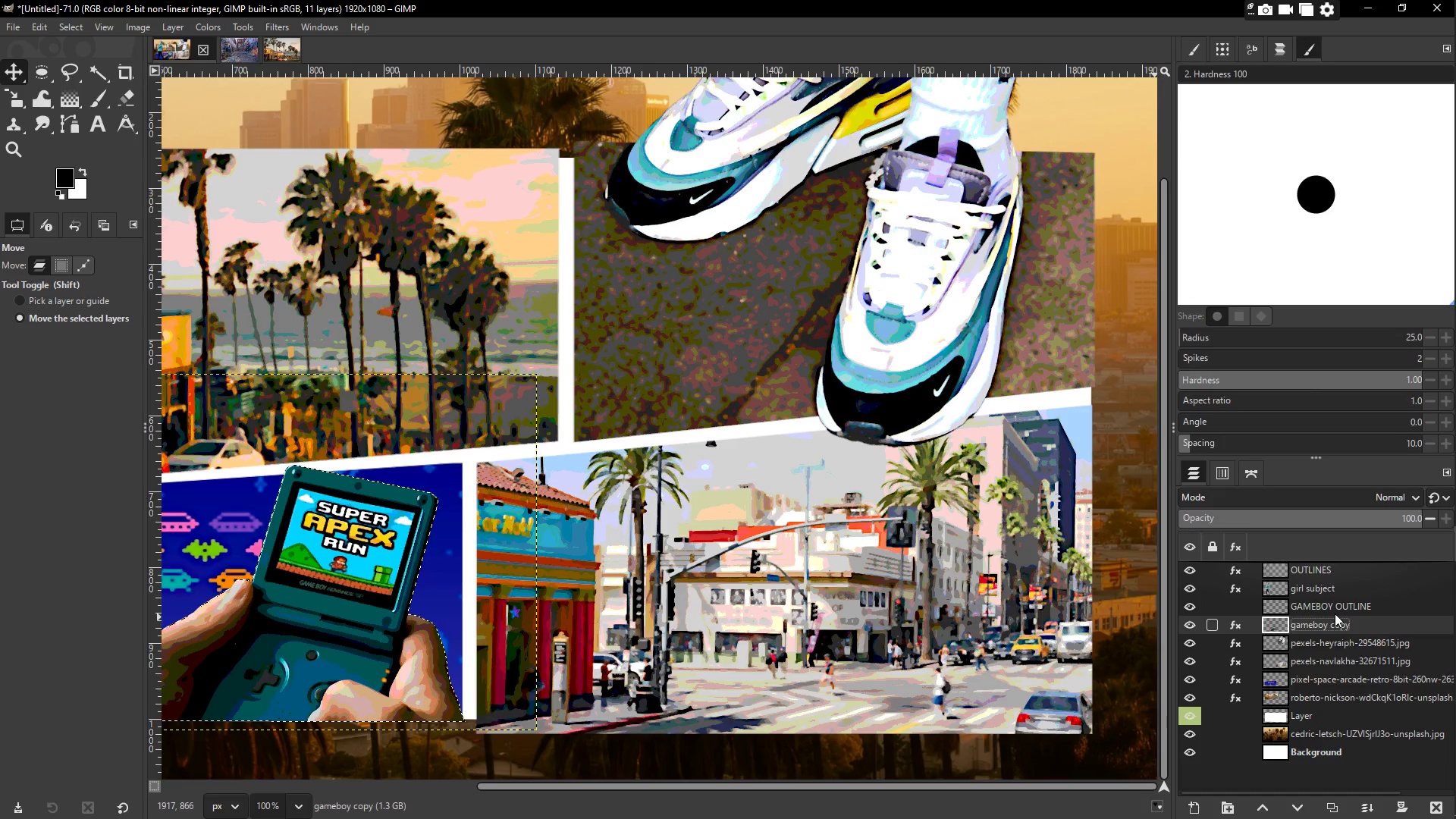 
left_click([1329, 609])
 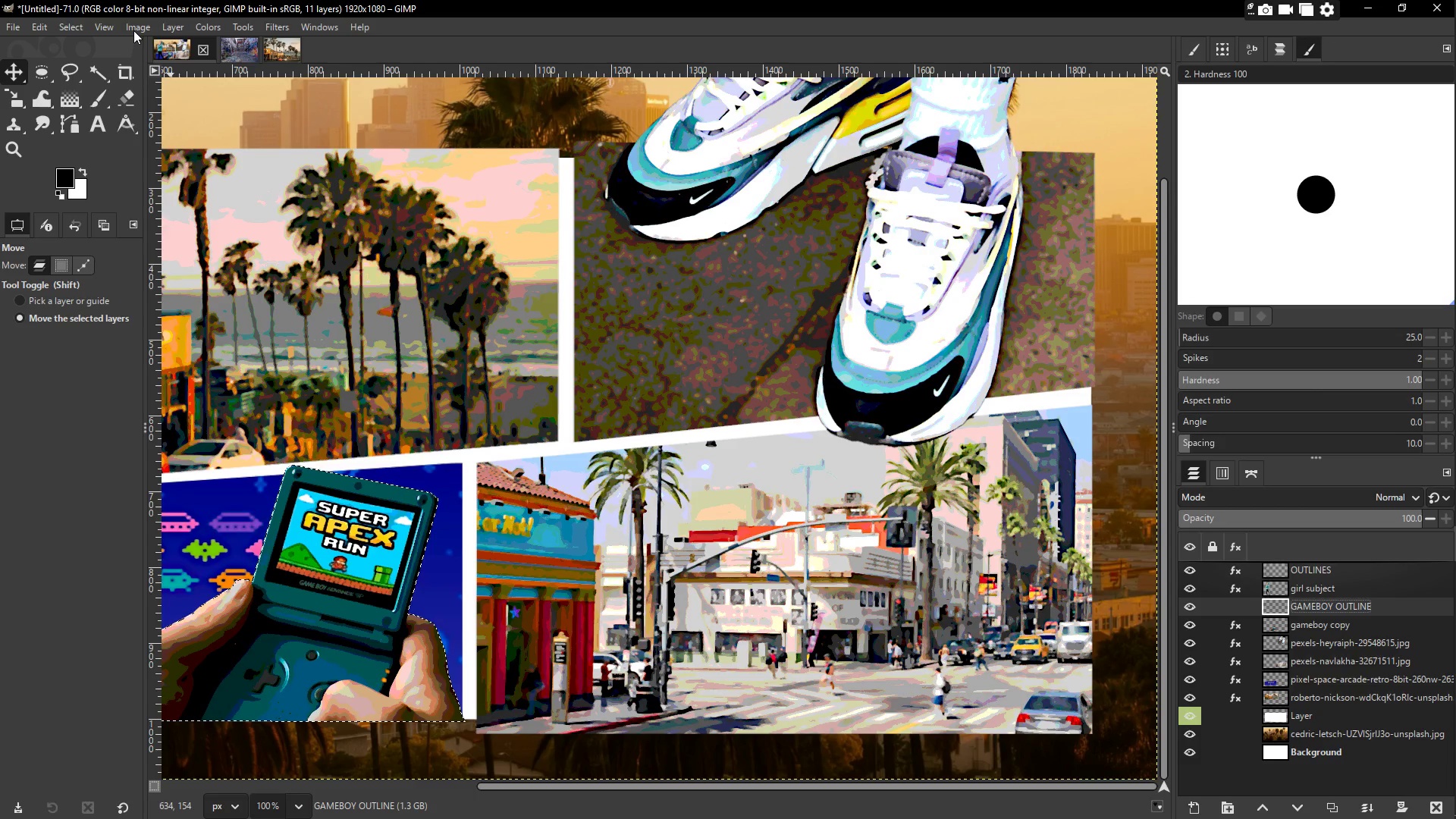 
left_click([35, 26])
 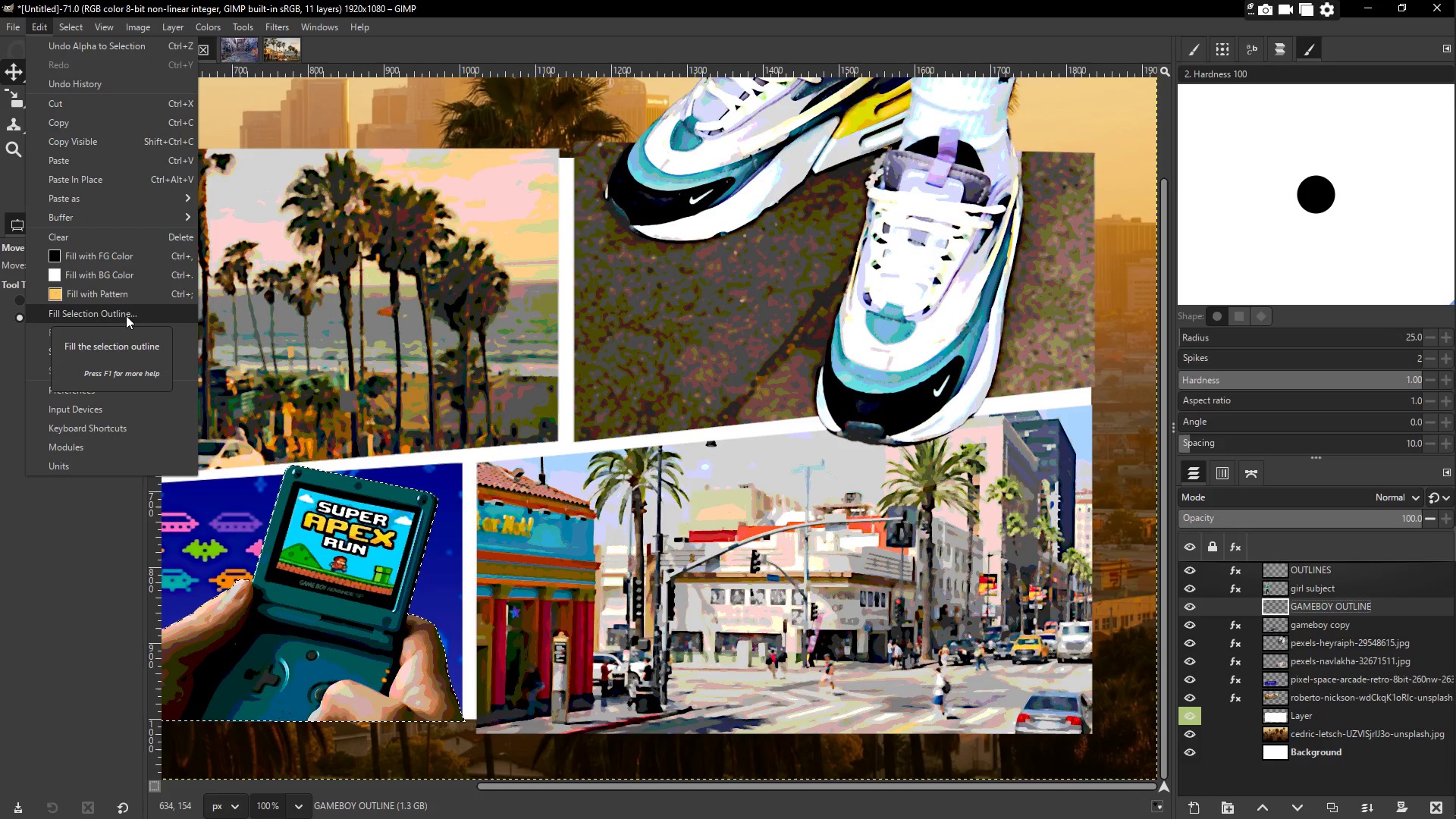 
left_click([92, 347])
 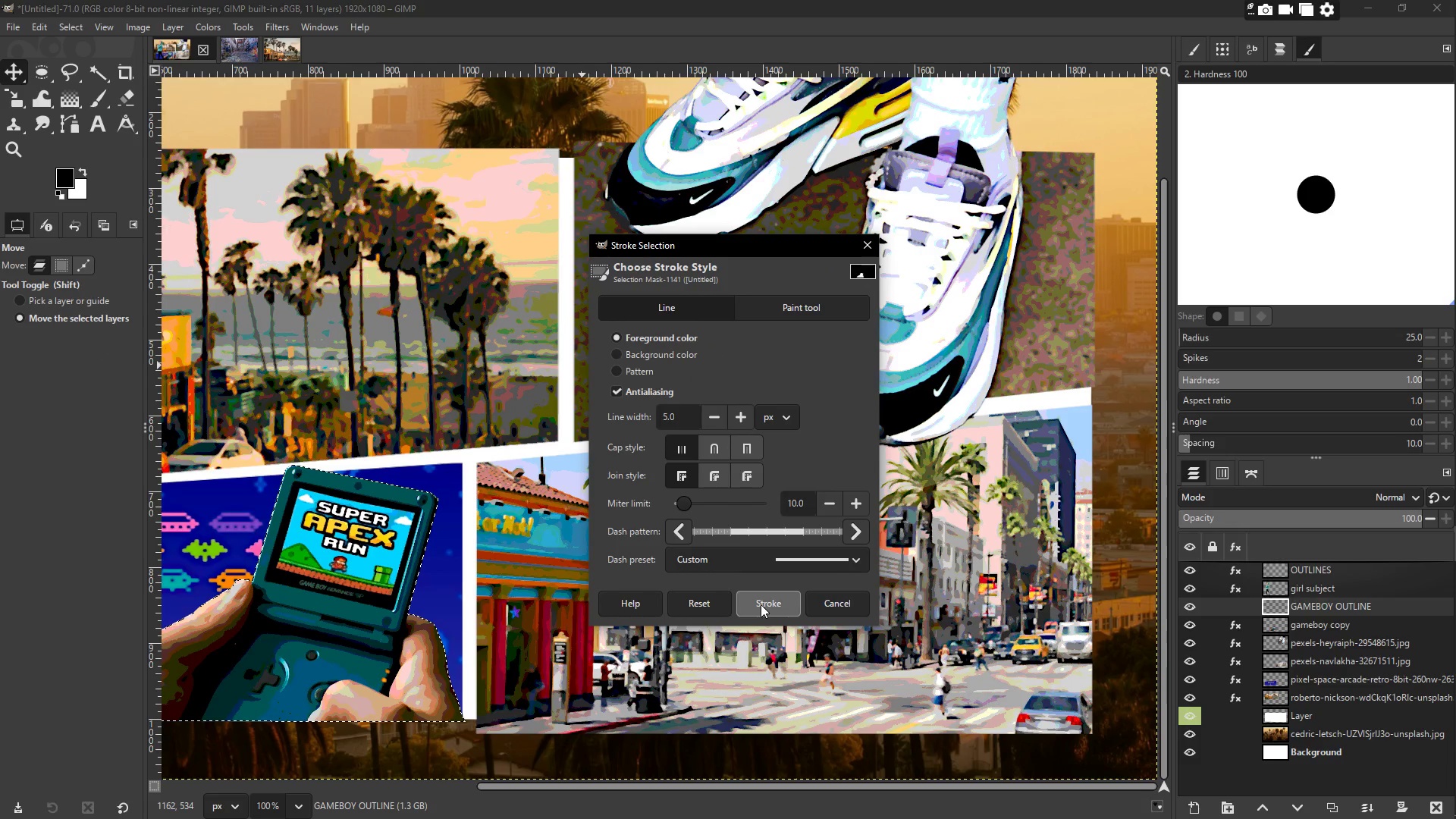 
wait(5.44)
 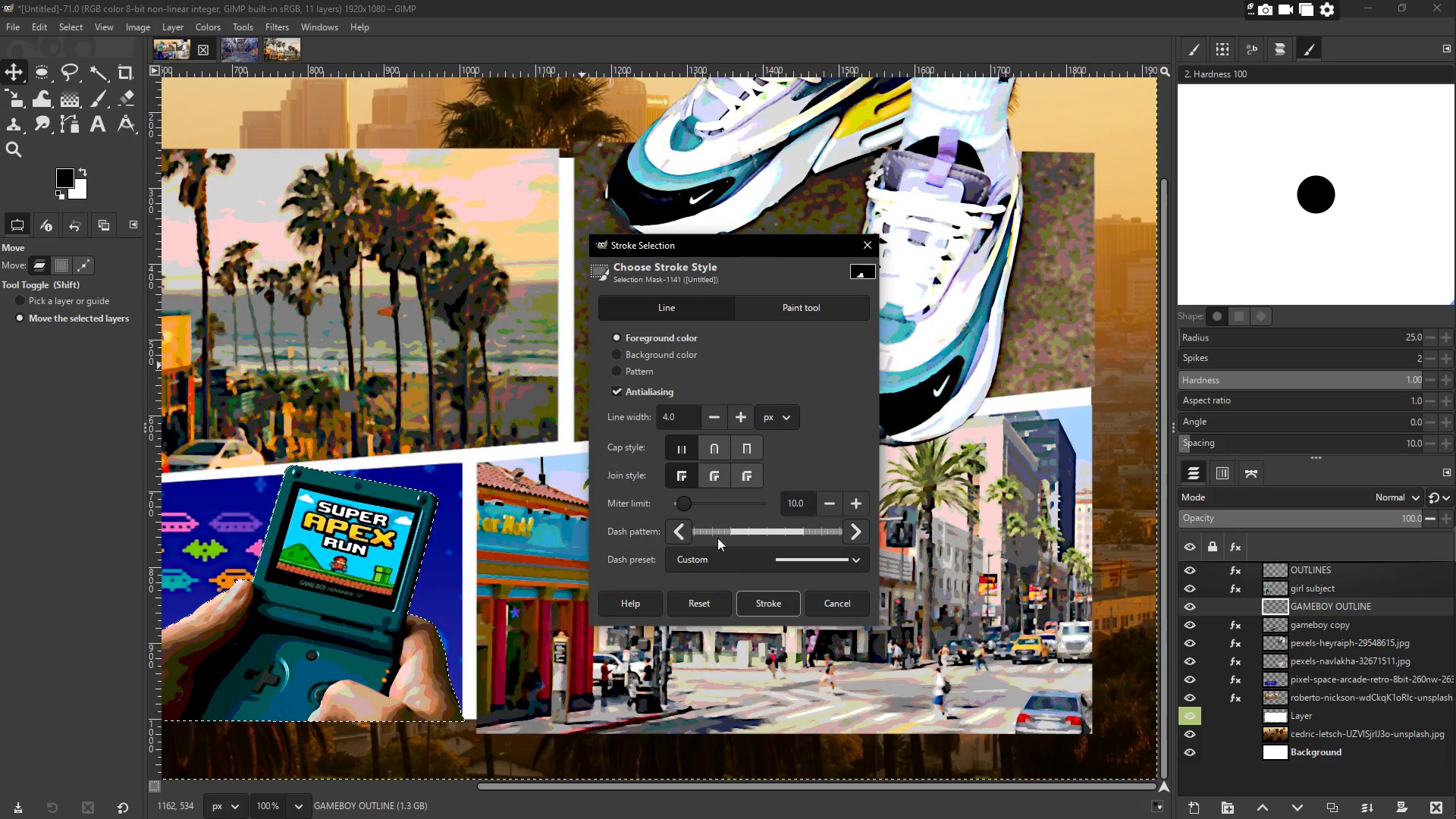 
left_click([761, 604])
 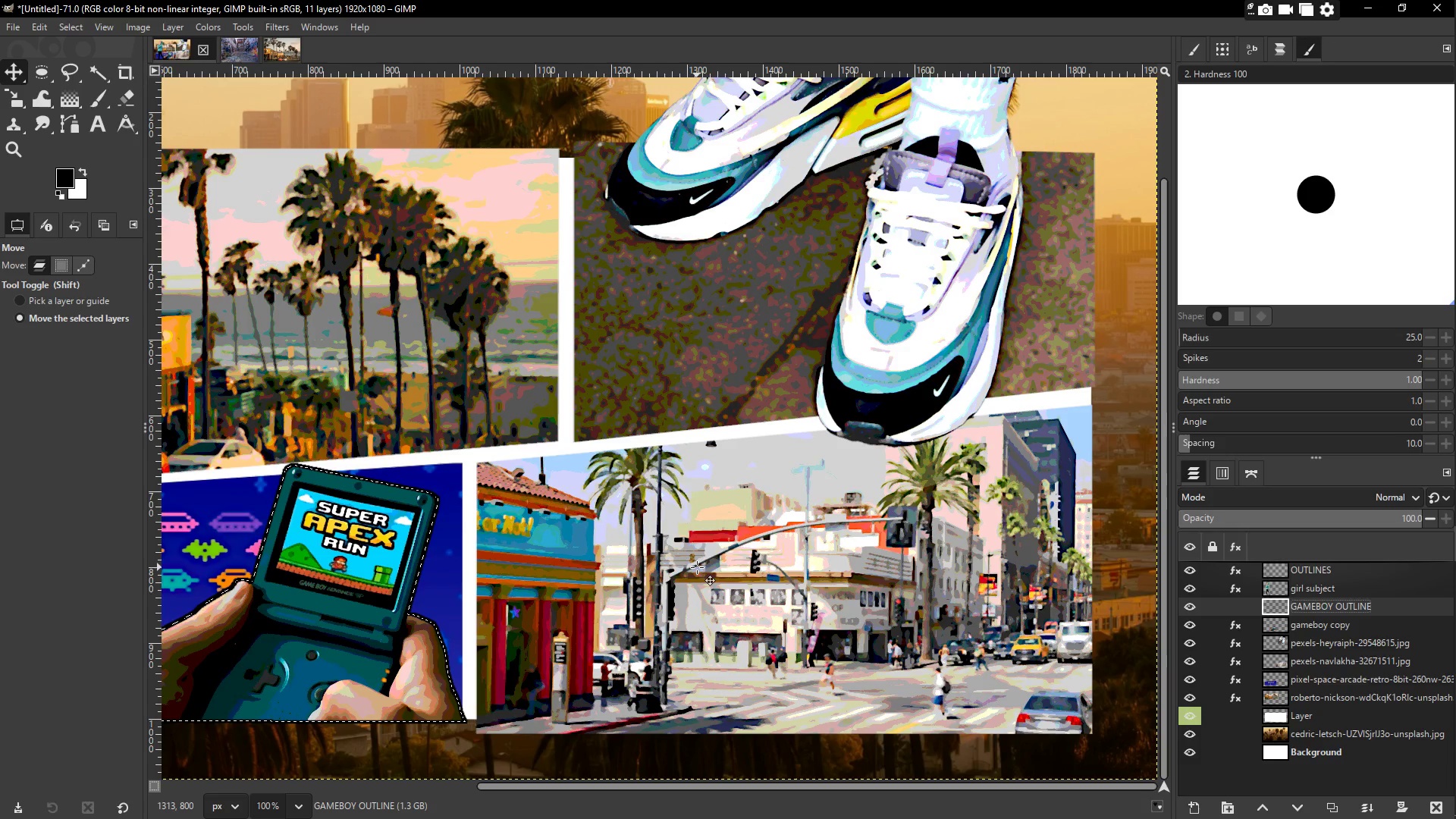 
wait(14.22)
 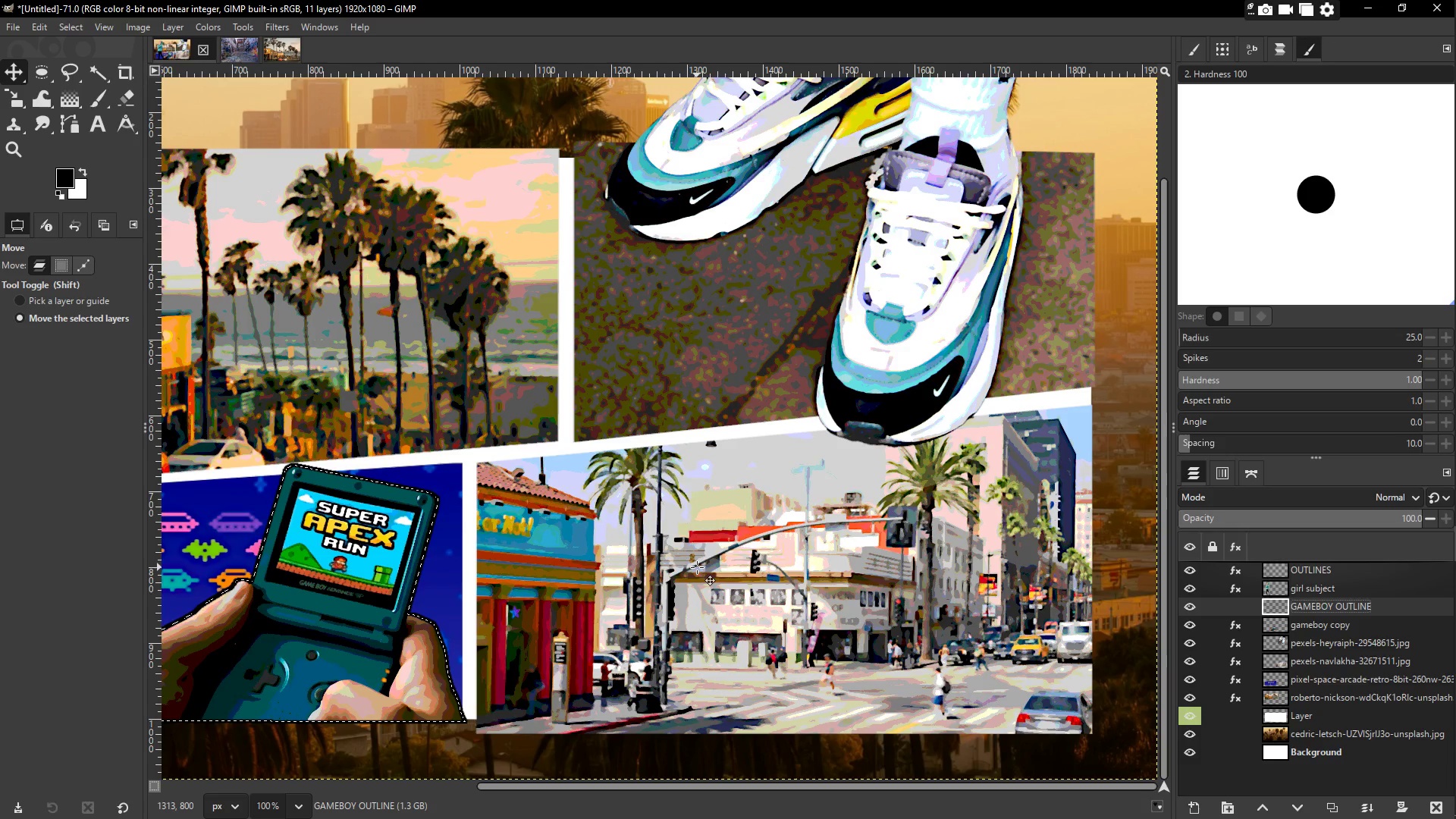 
left_click([1322, 680])
 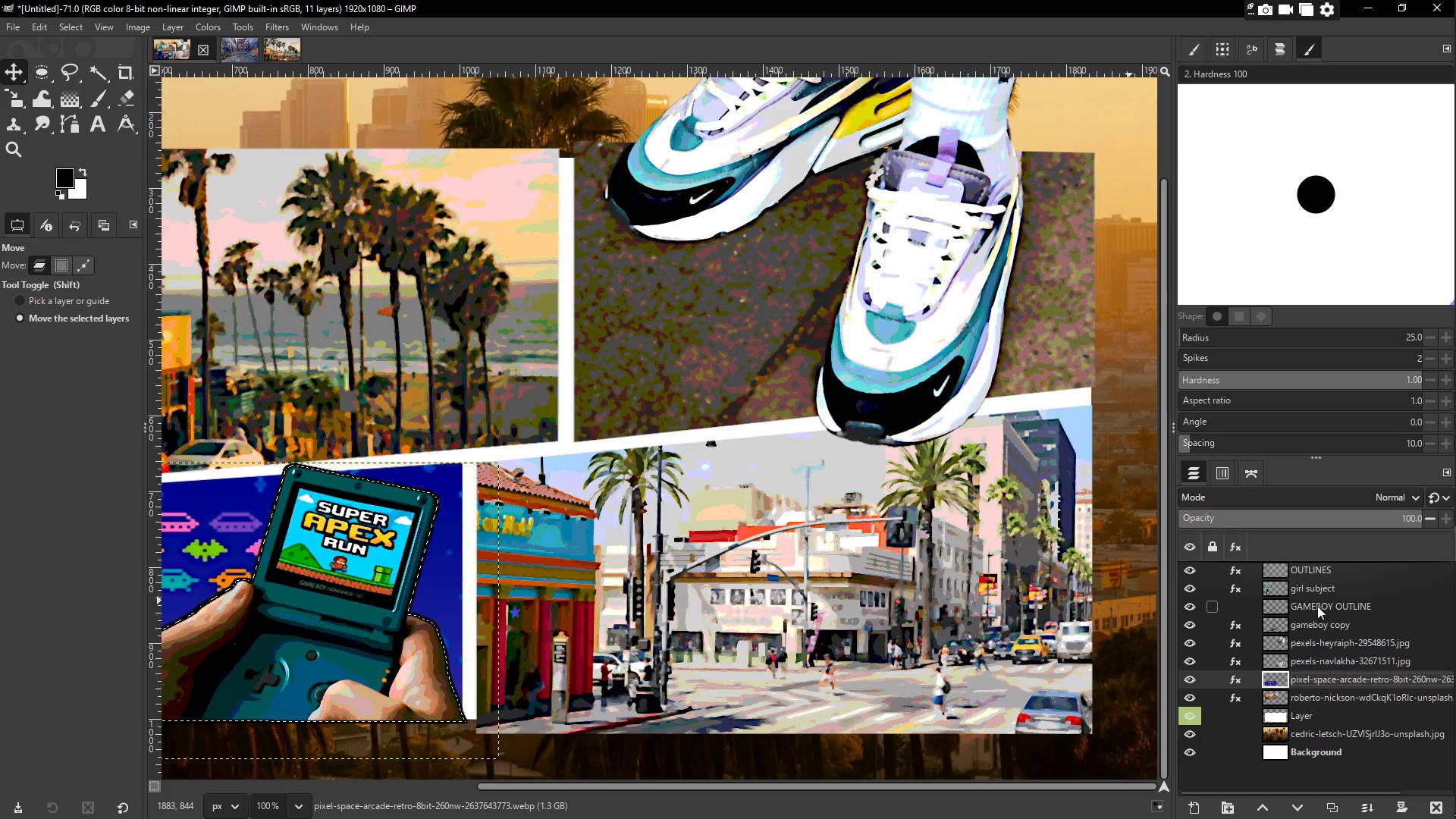 
left_click([1318, 644])
 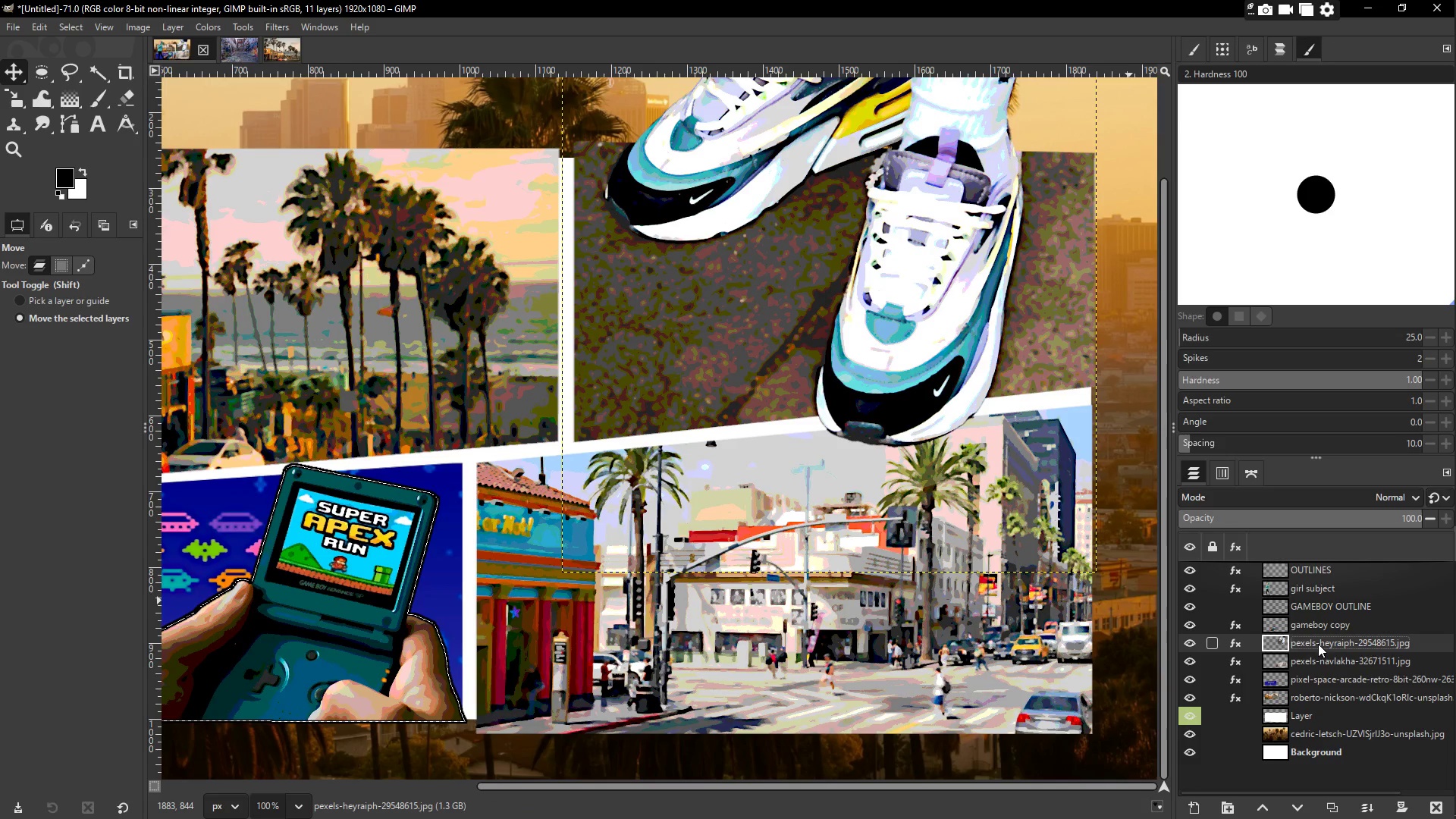 
left_click([1189, 807])
 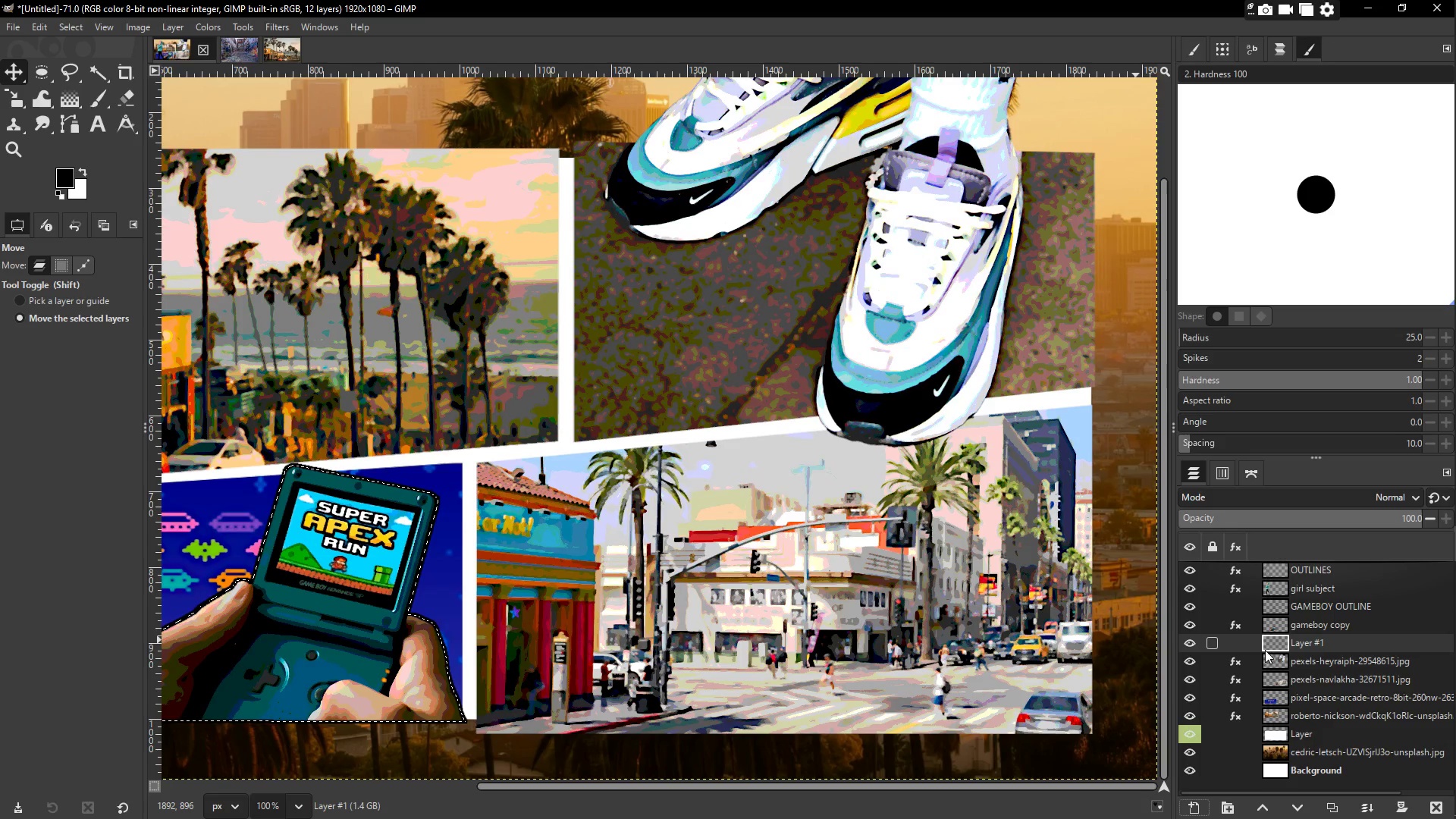 
double_click([1310, 641])
 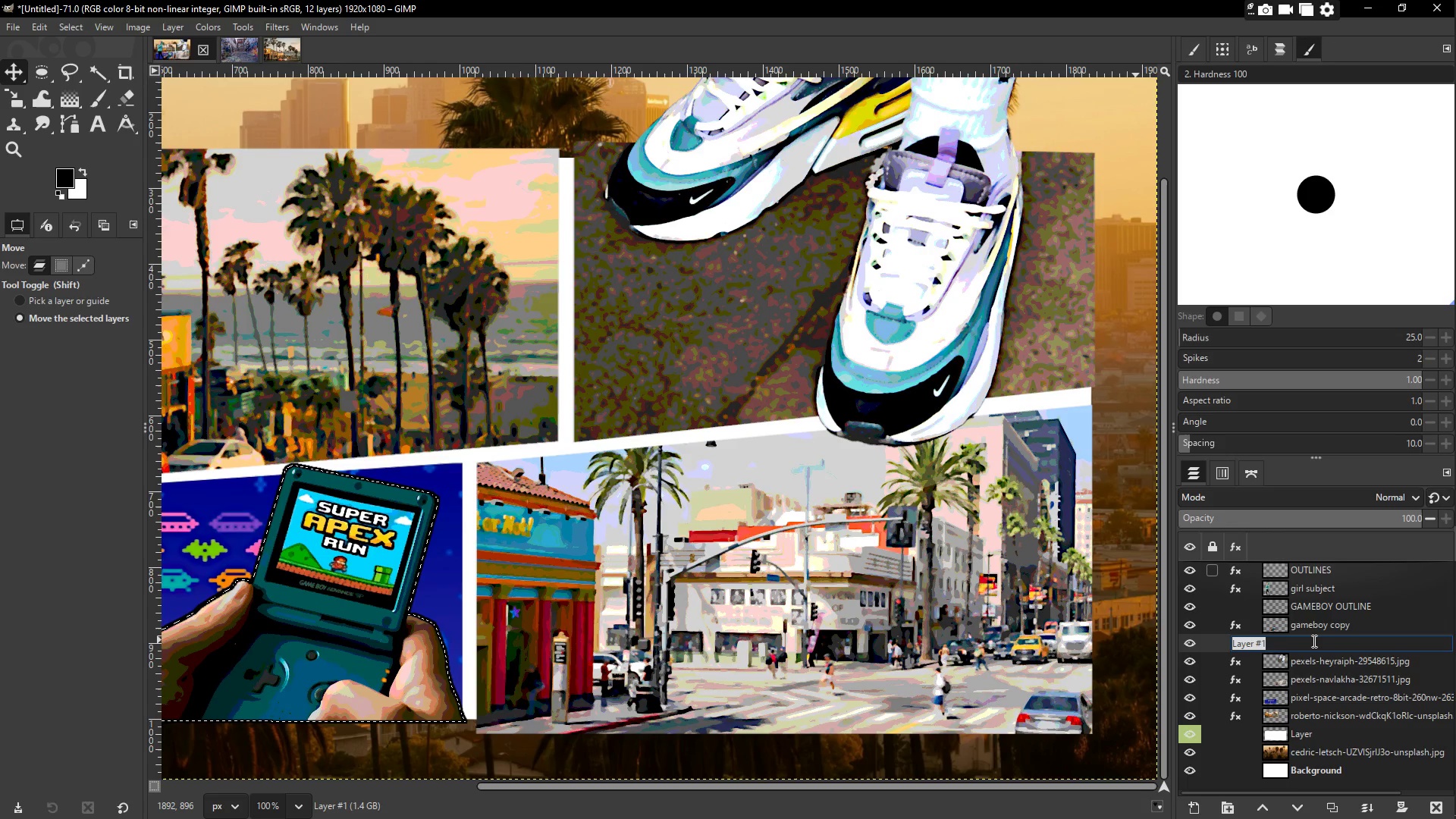 
type(shoes outline)
 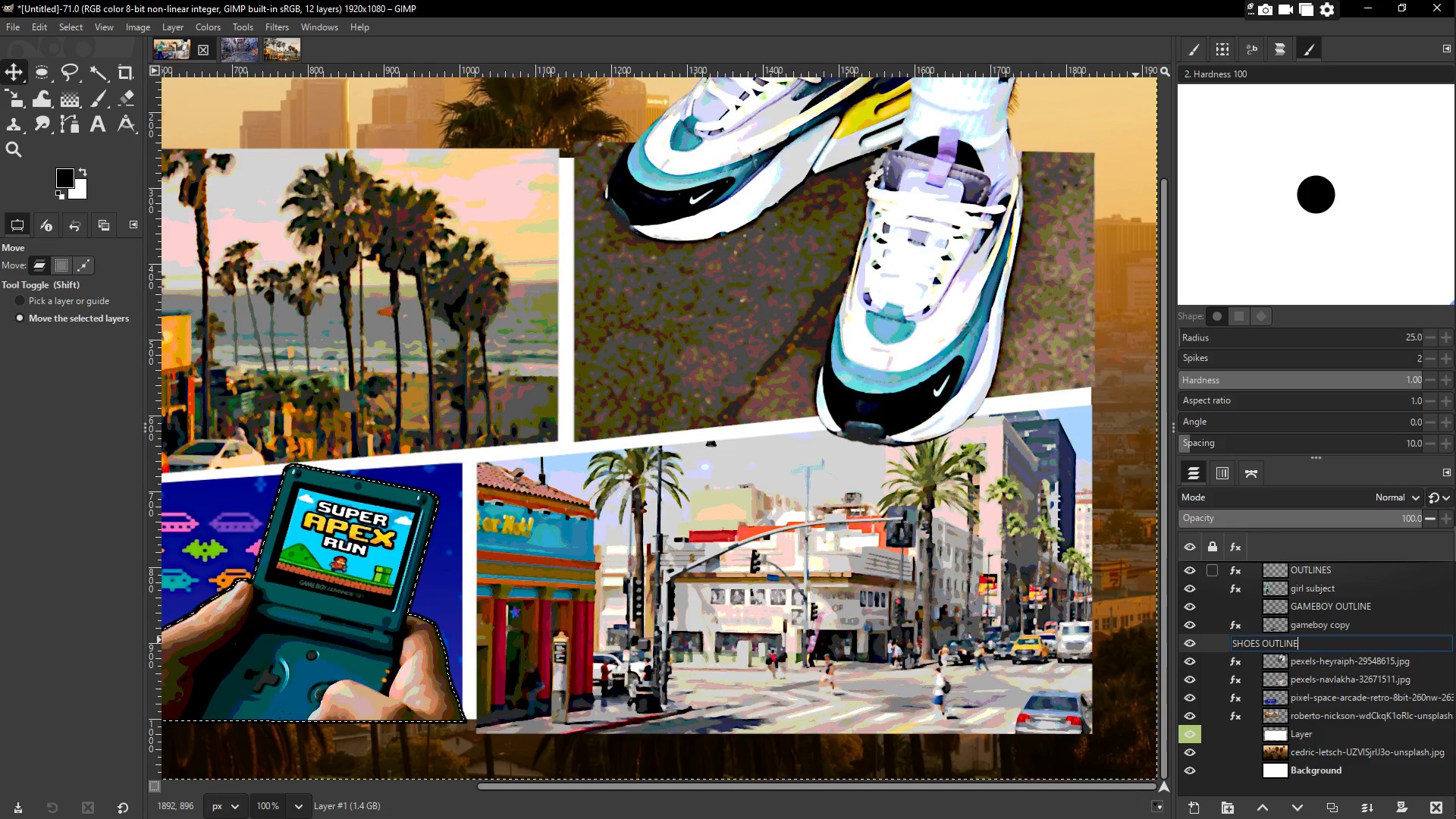 
key(Enter)
 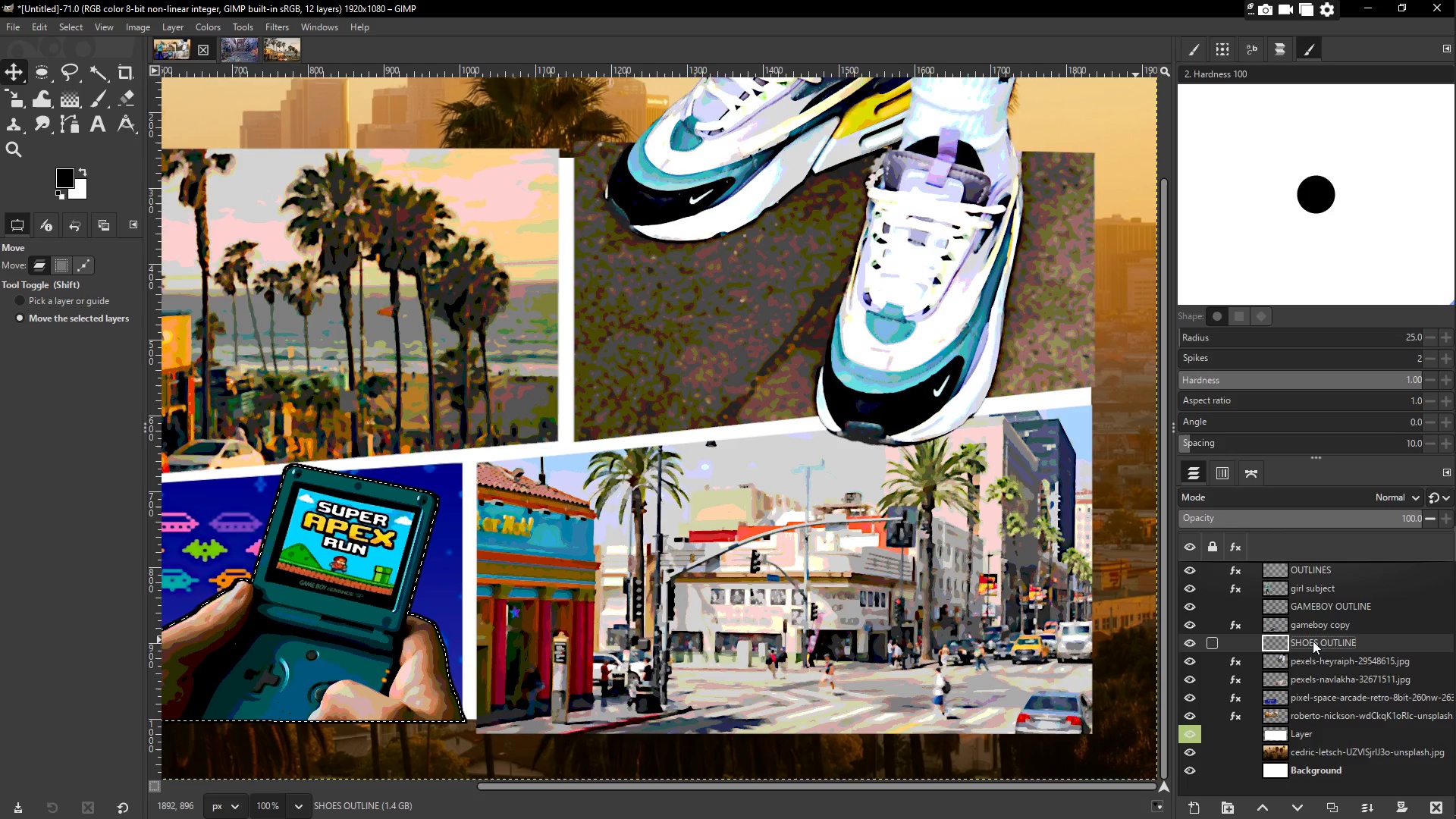 
right_click([1316, 642])
 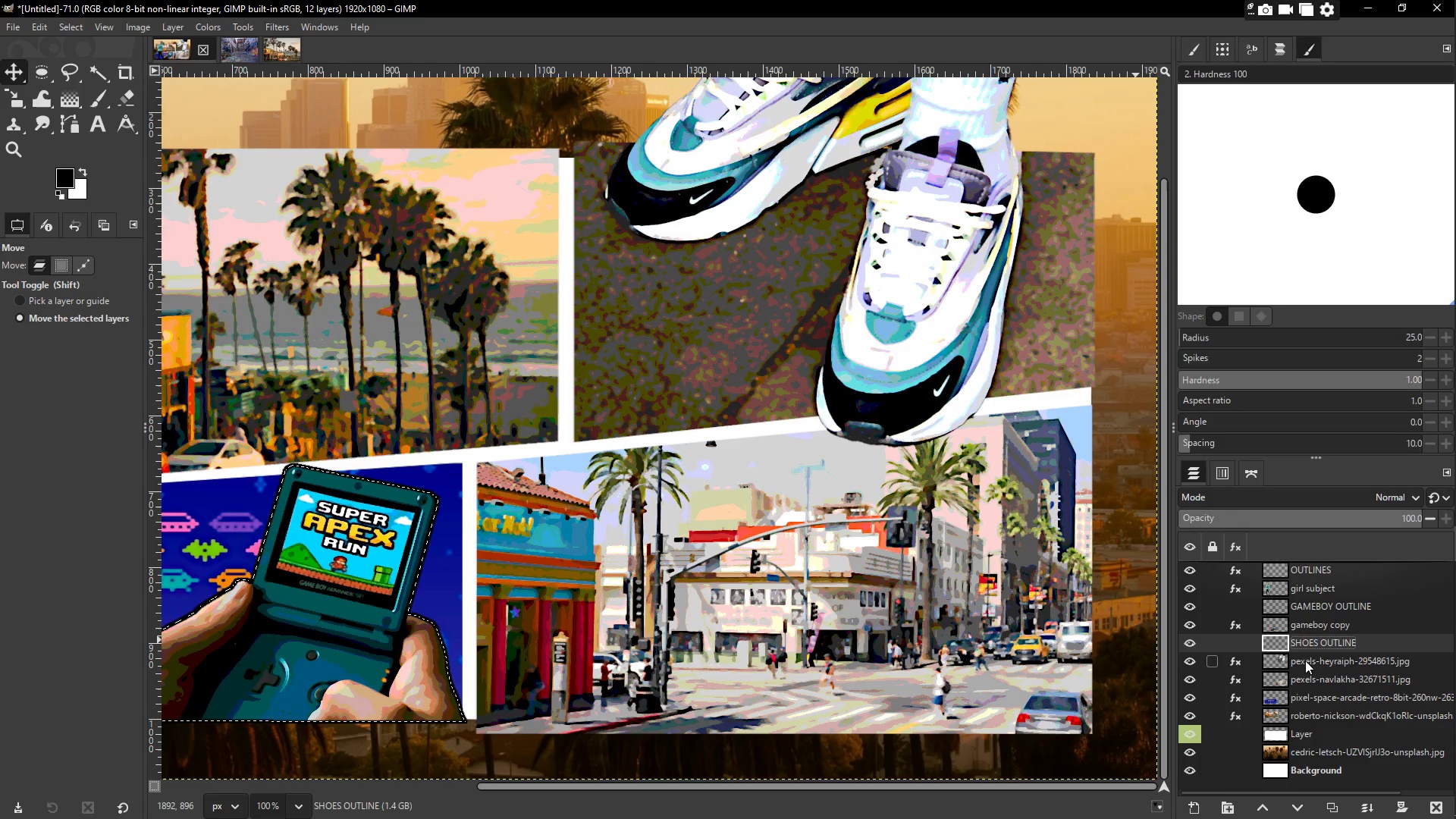 
double_click([1312, 661])
 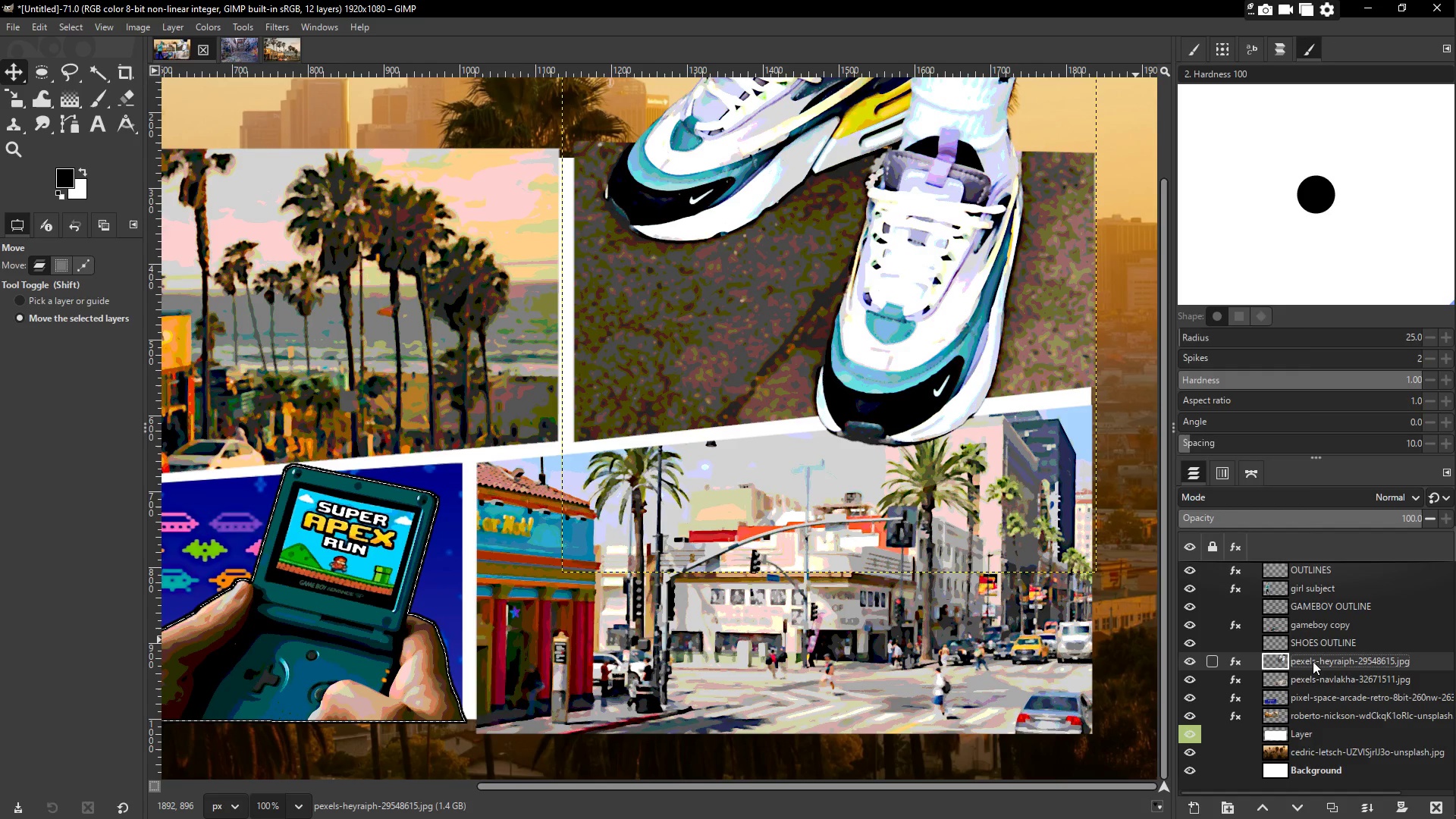 
right_click([1313, 661])
 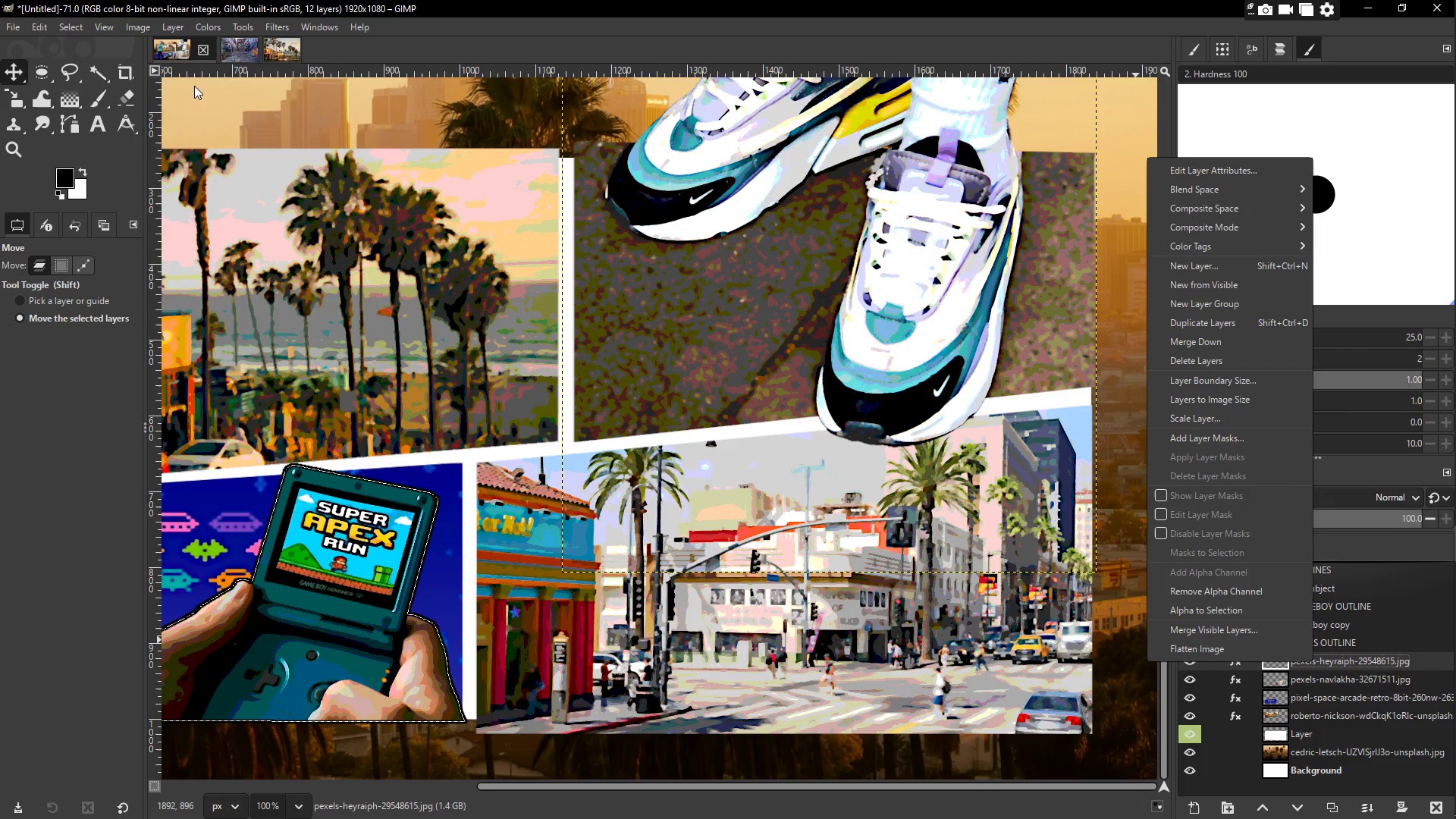 
wait(20.91)
 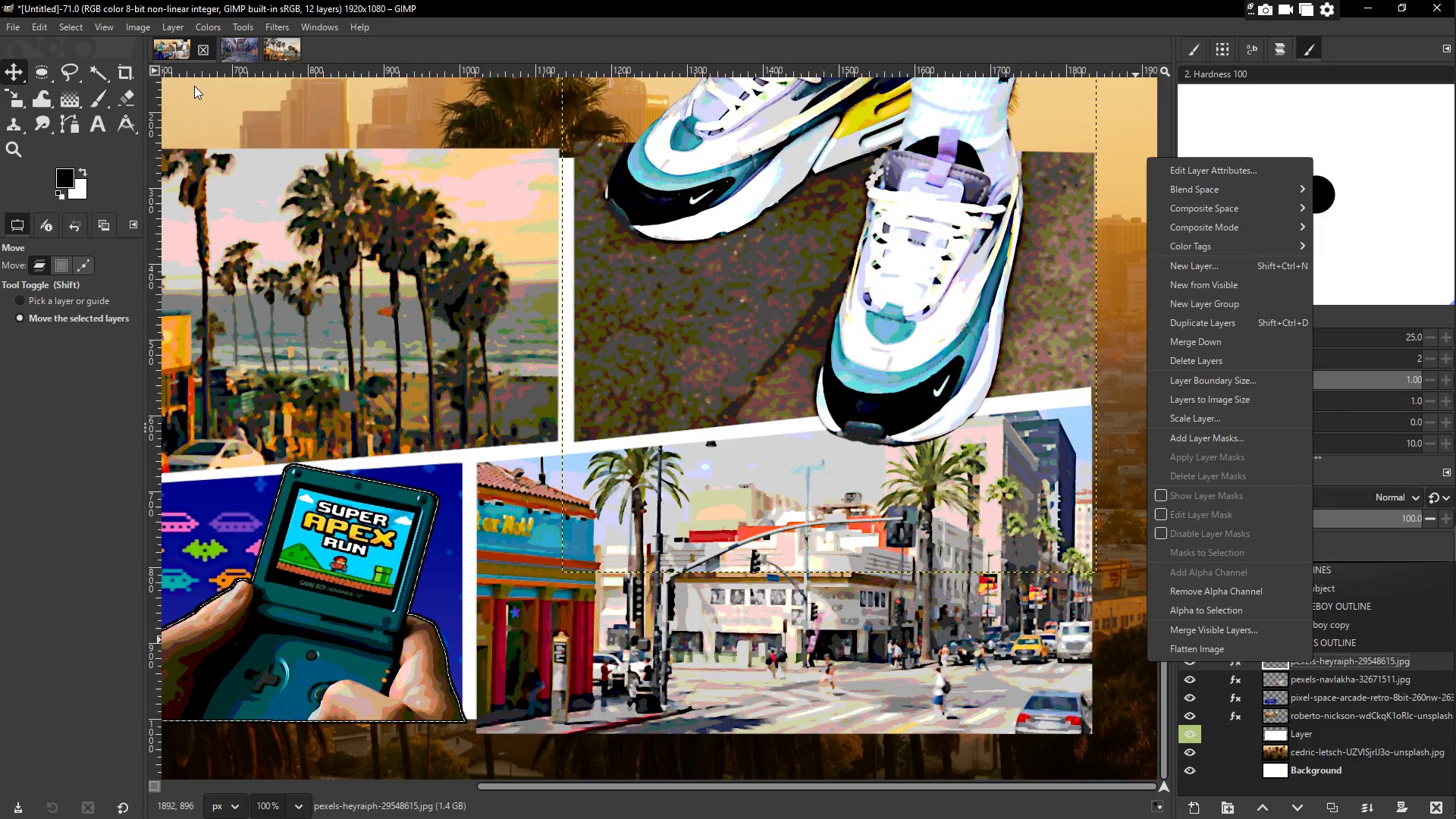 
double_click([39, 28])
 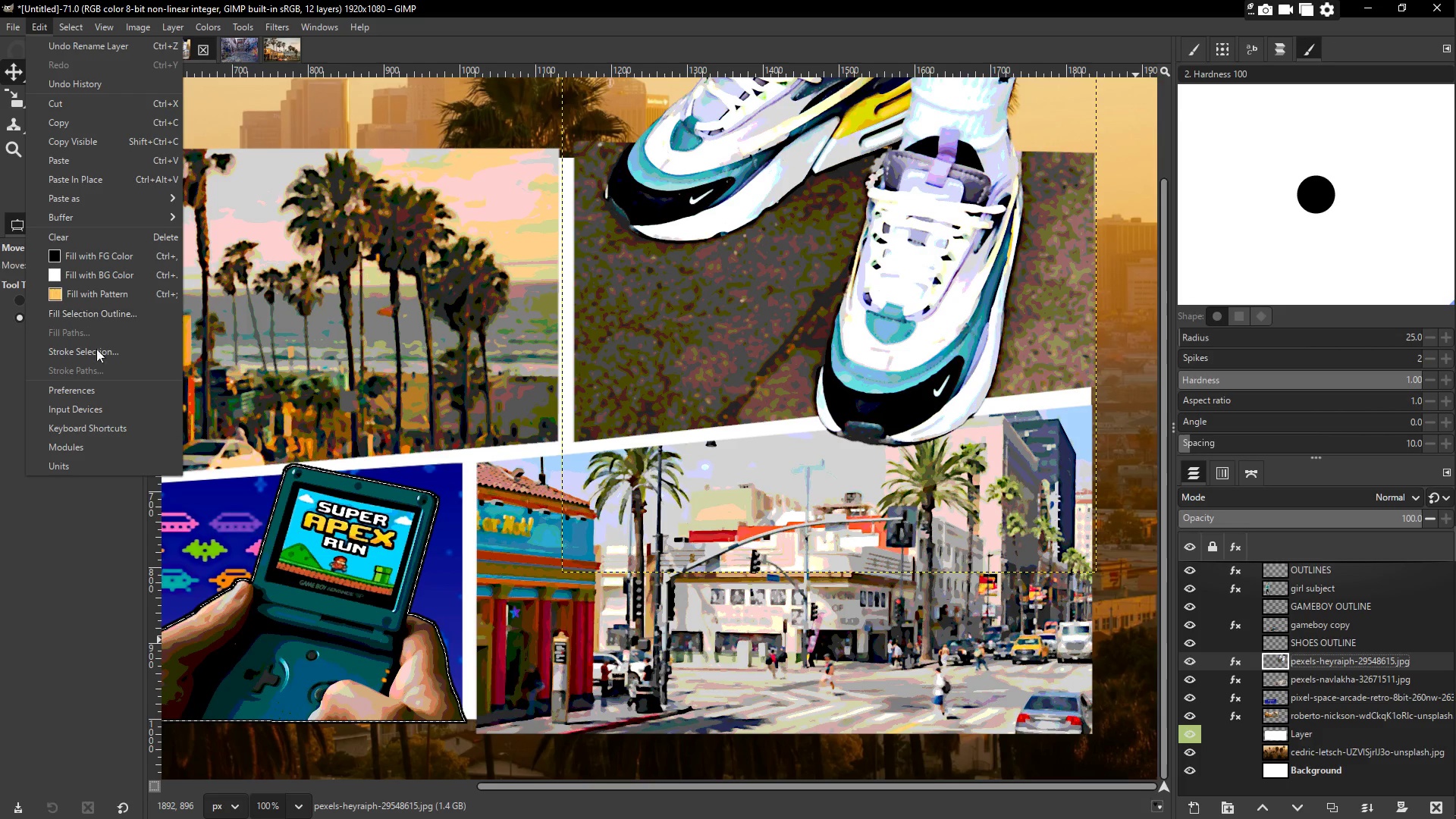 
left_click([95, 356])
 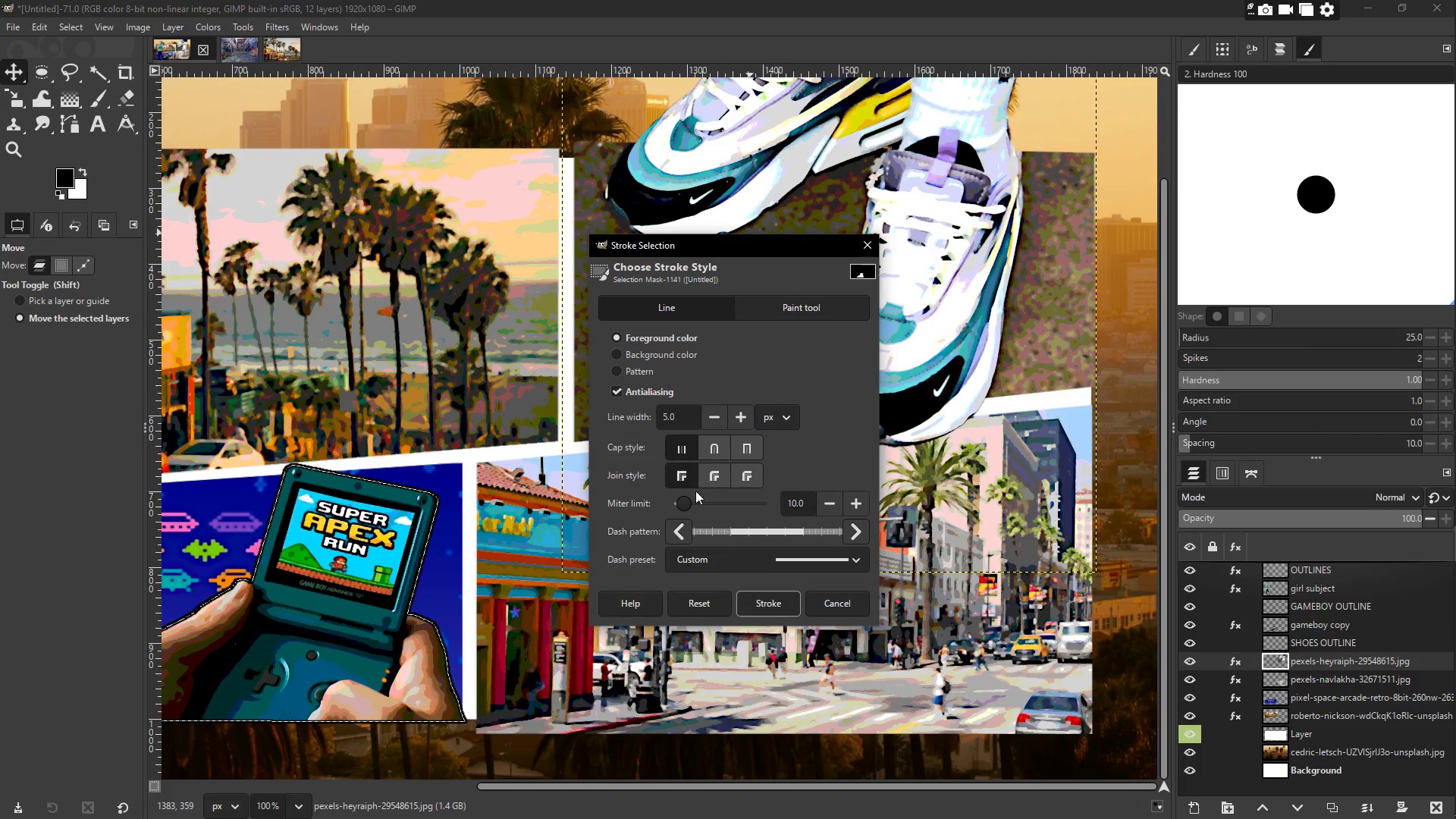 
left_click([772, 607])
 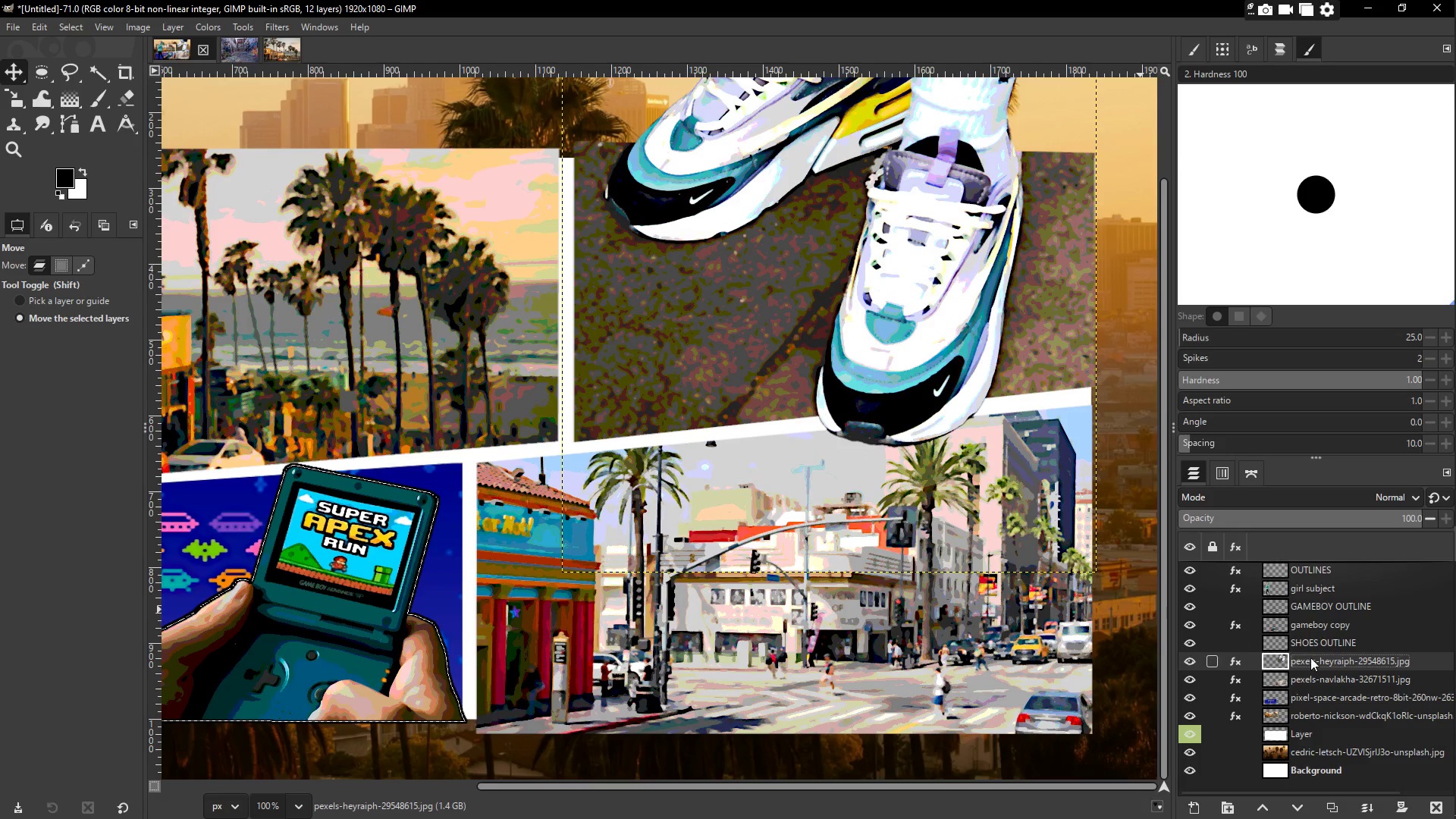 
key(Control+Z)
 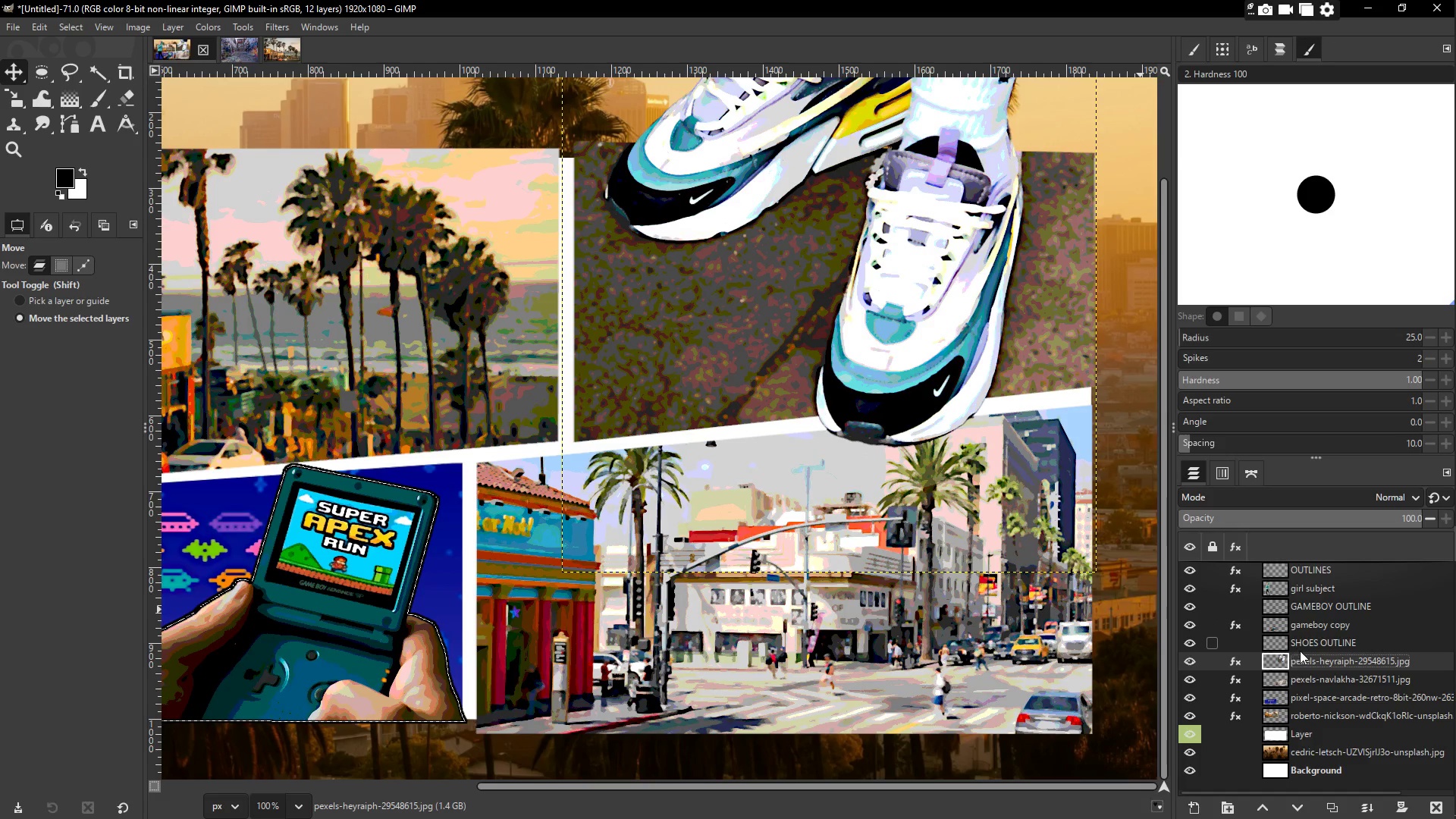 
left_click([1310, 645])
 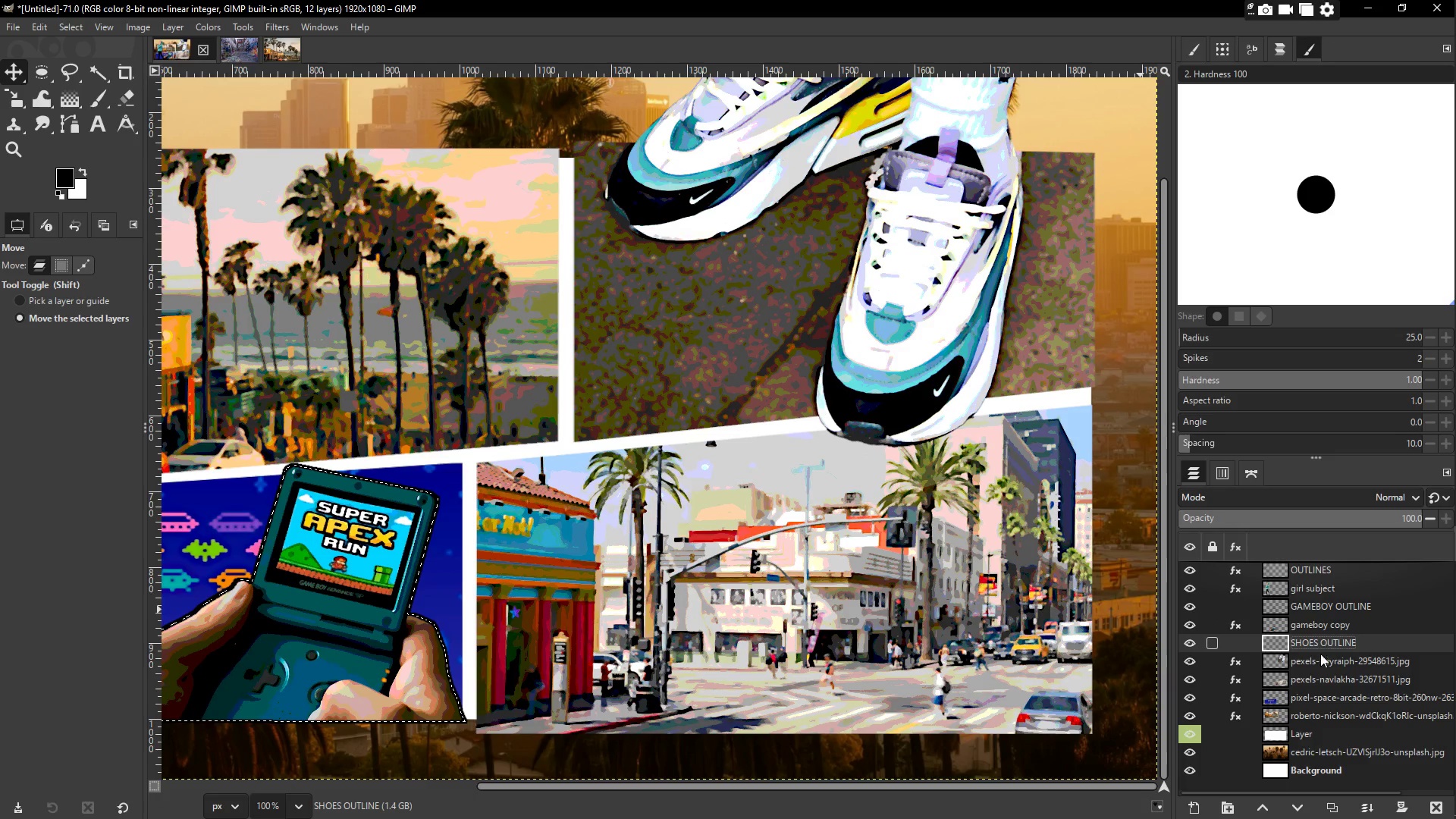 
left_click([1323, 661])
 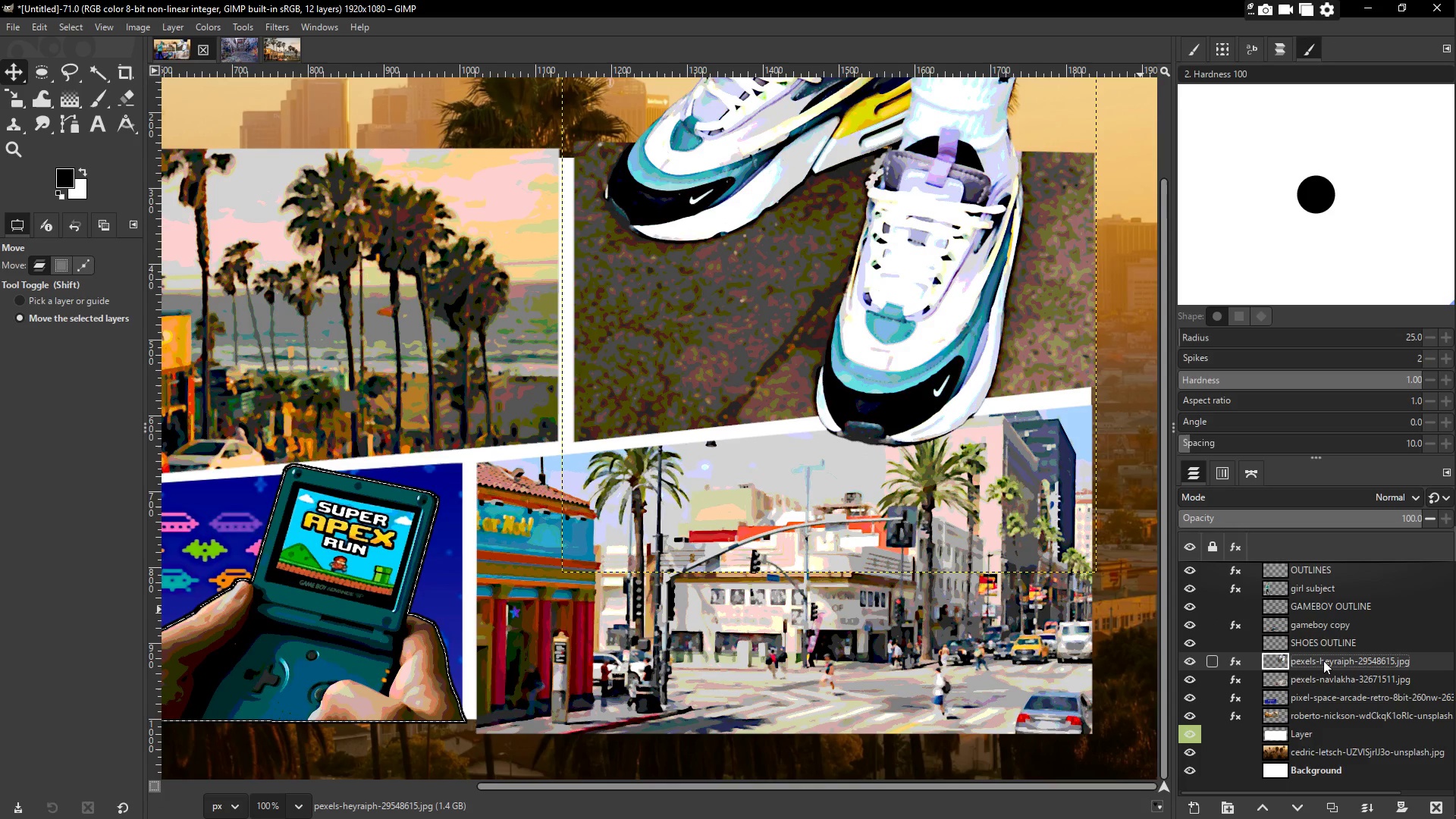 
right_click([1323, 661])
 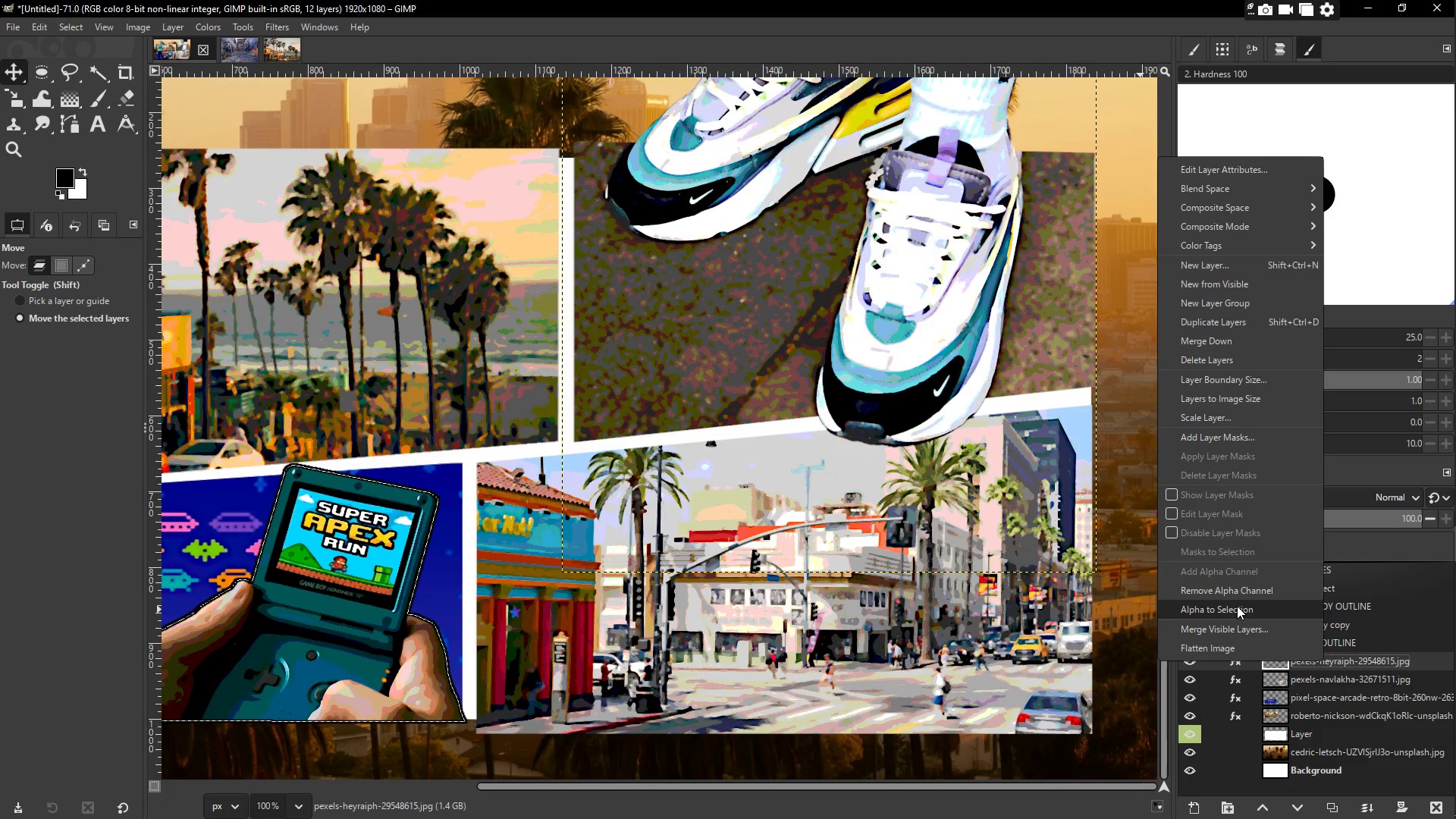 
left_click([1237, 606])
 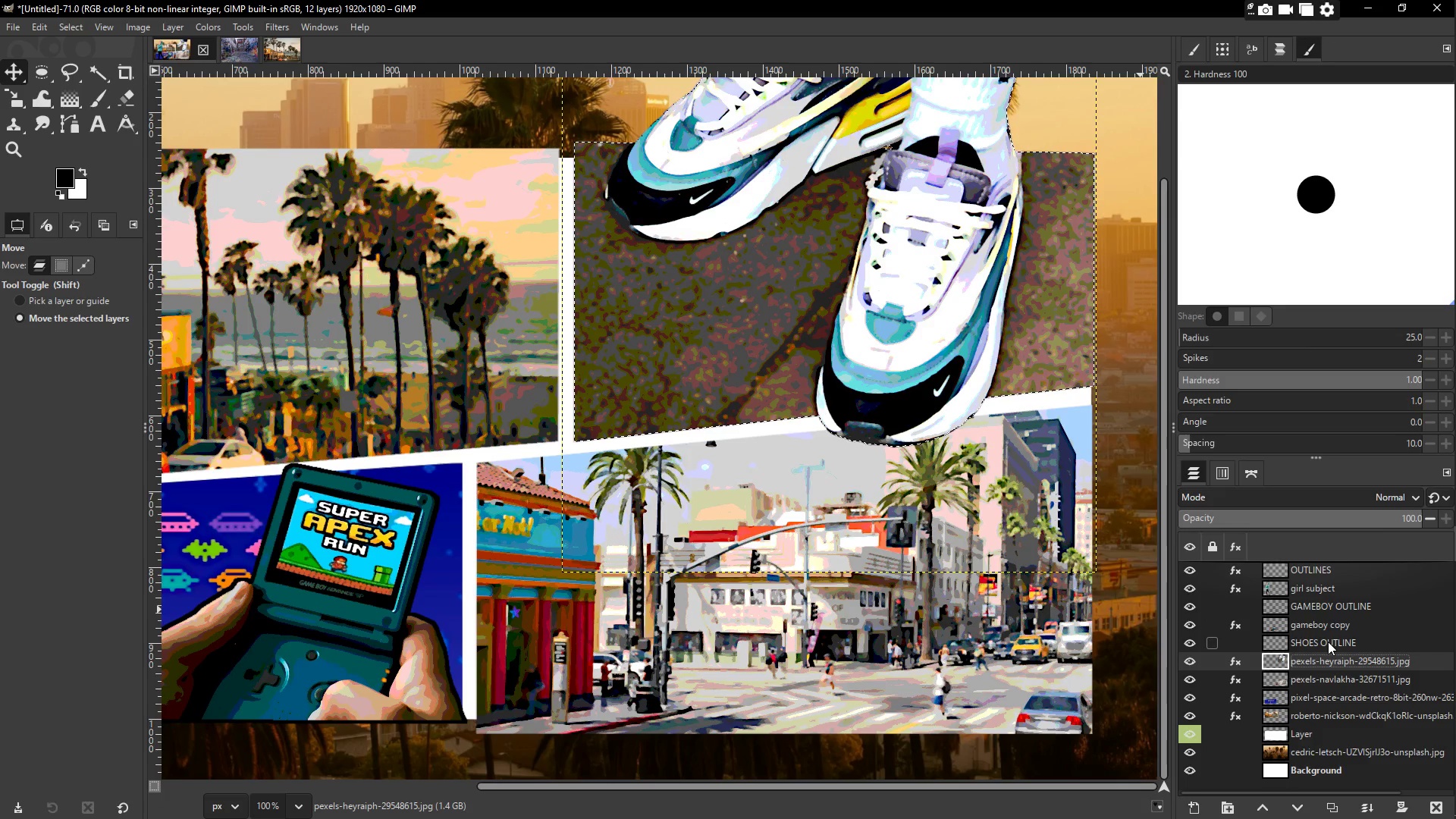 
left_click([1328, 642])
 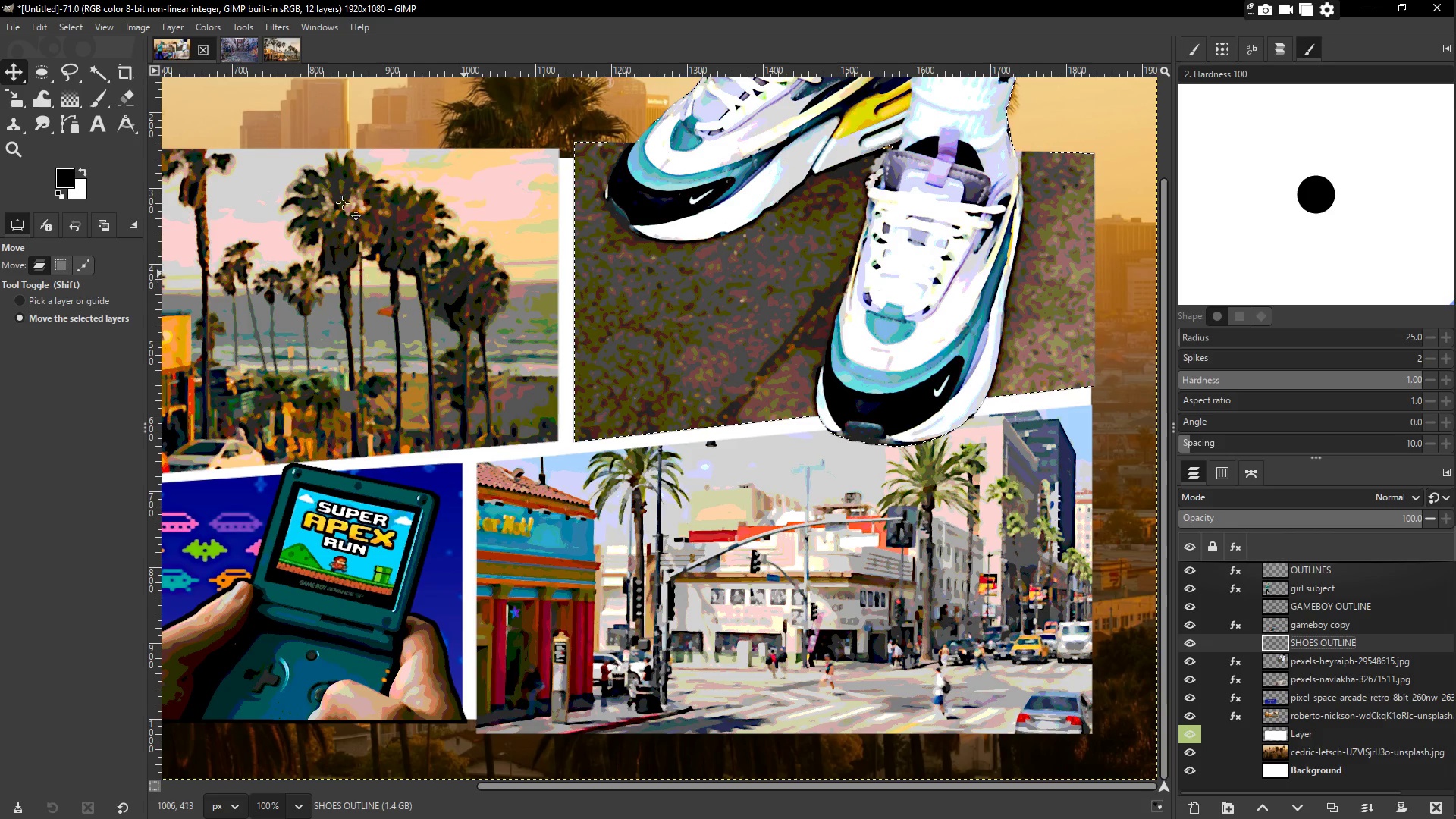 
left_click([30, 24])
 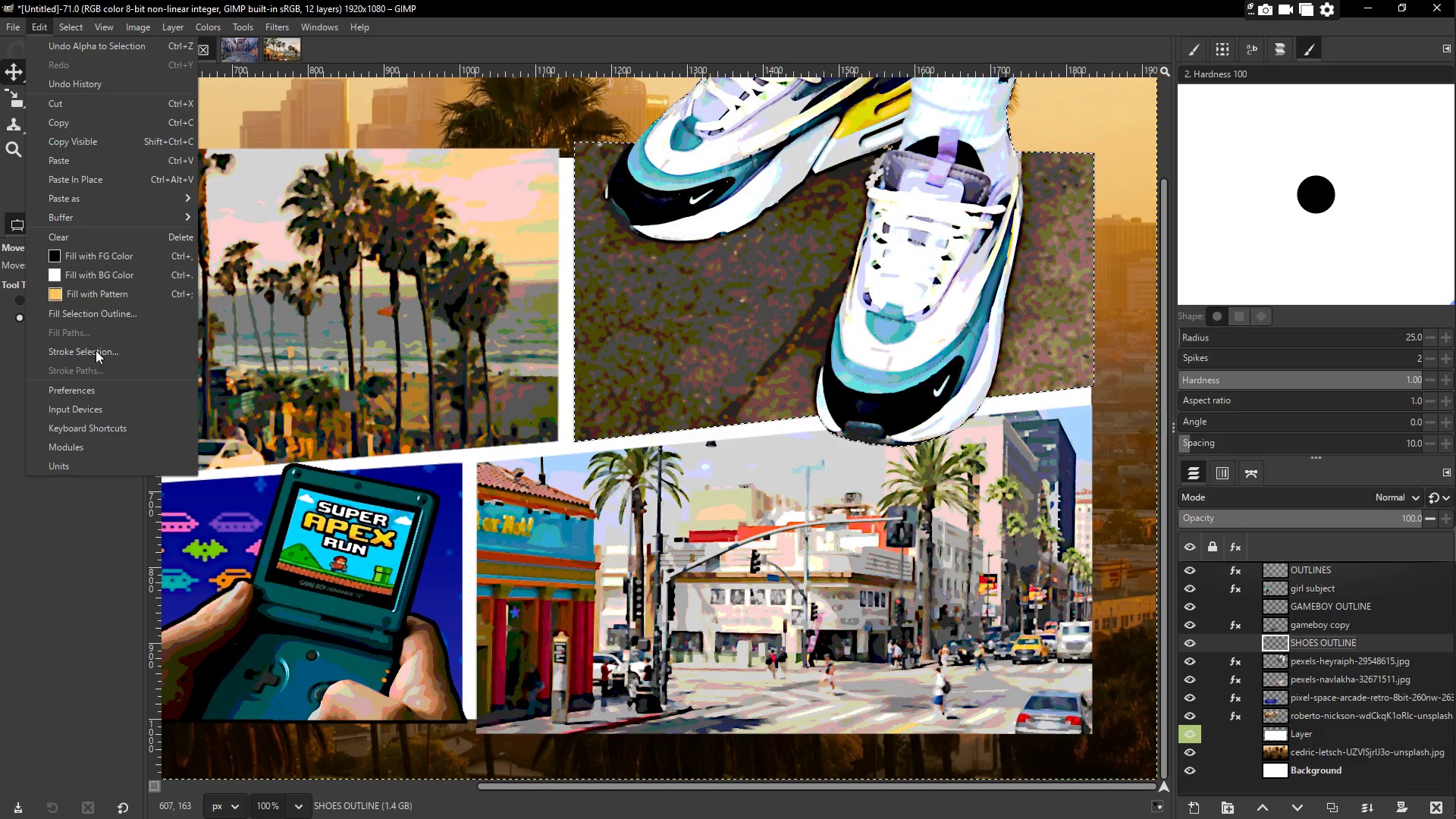 
left_click([96, 351])
 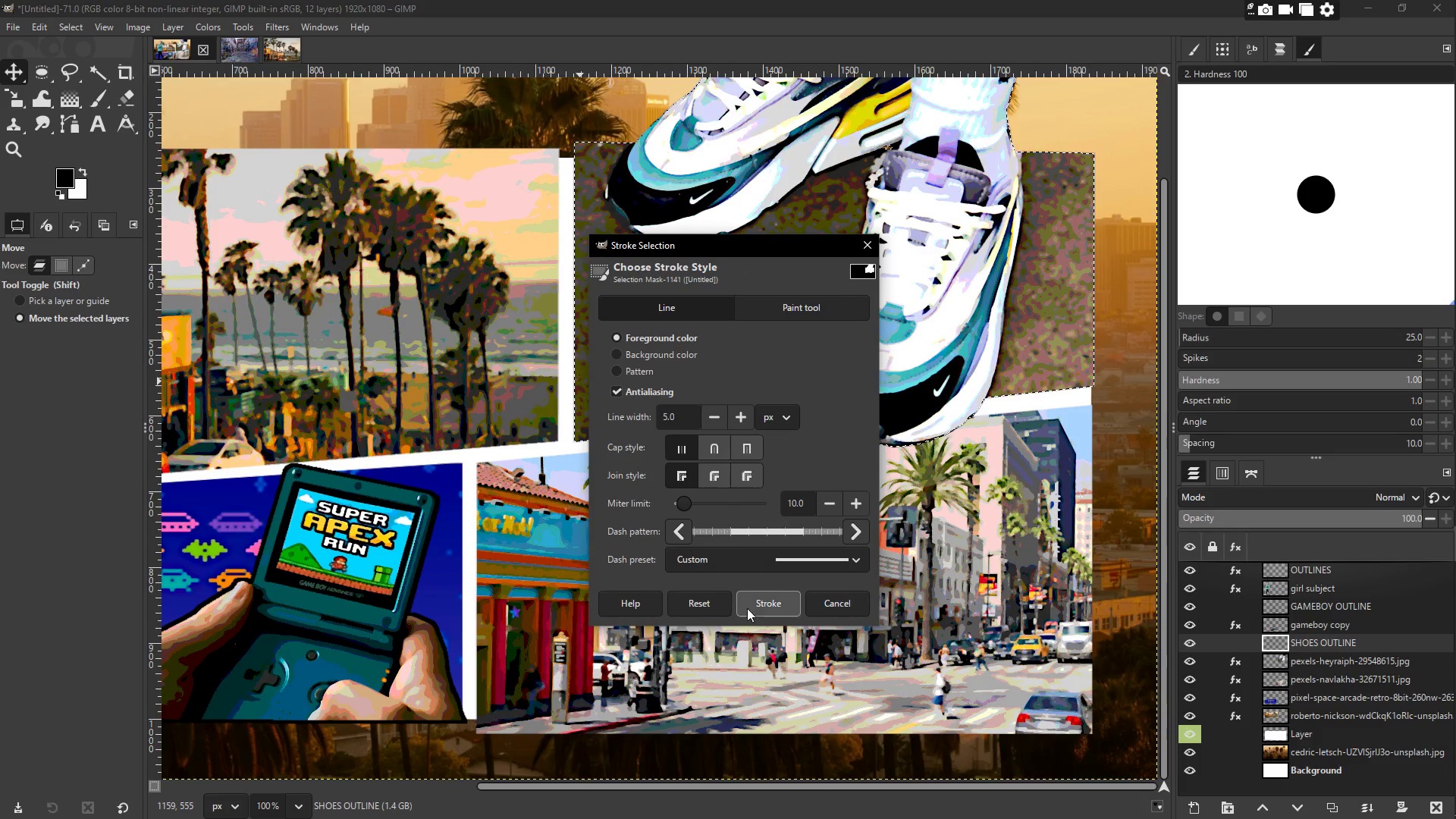 
left_click([767, 607])
 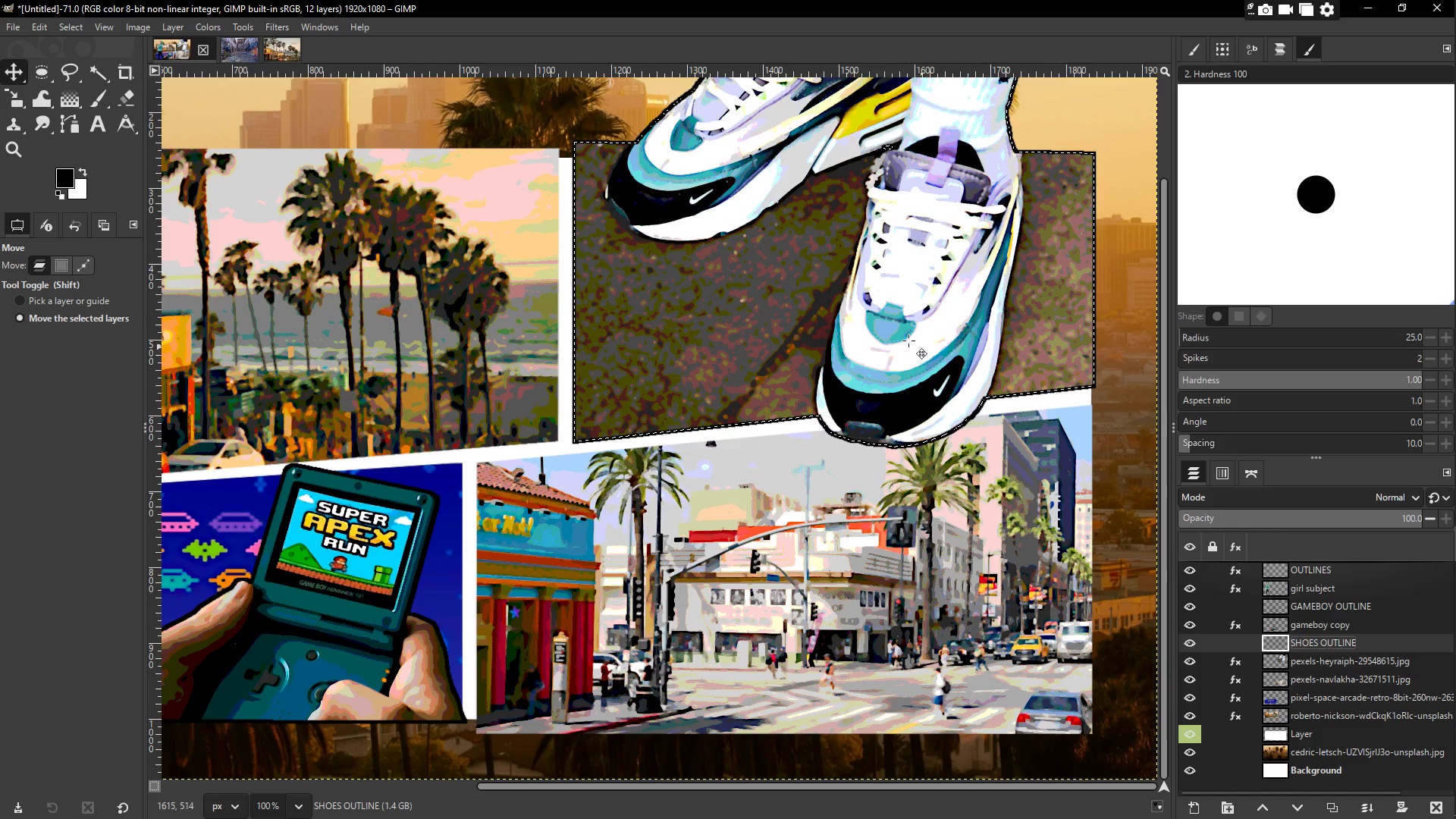 
wait(7.53)
 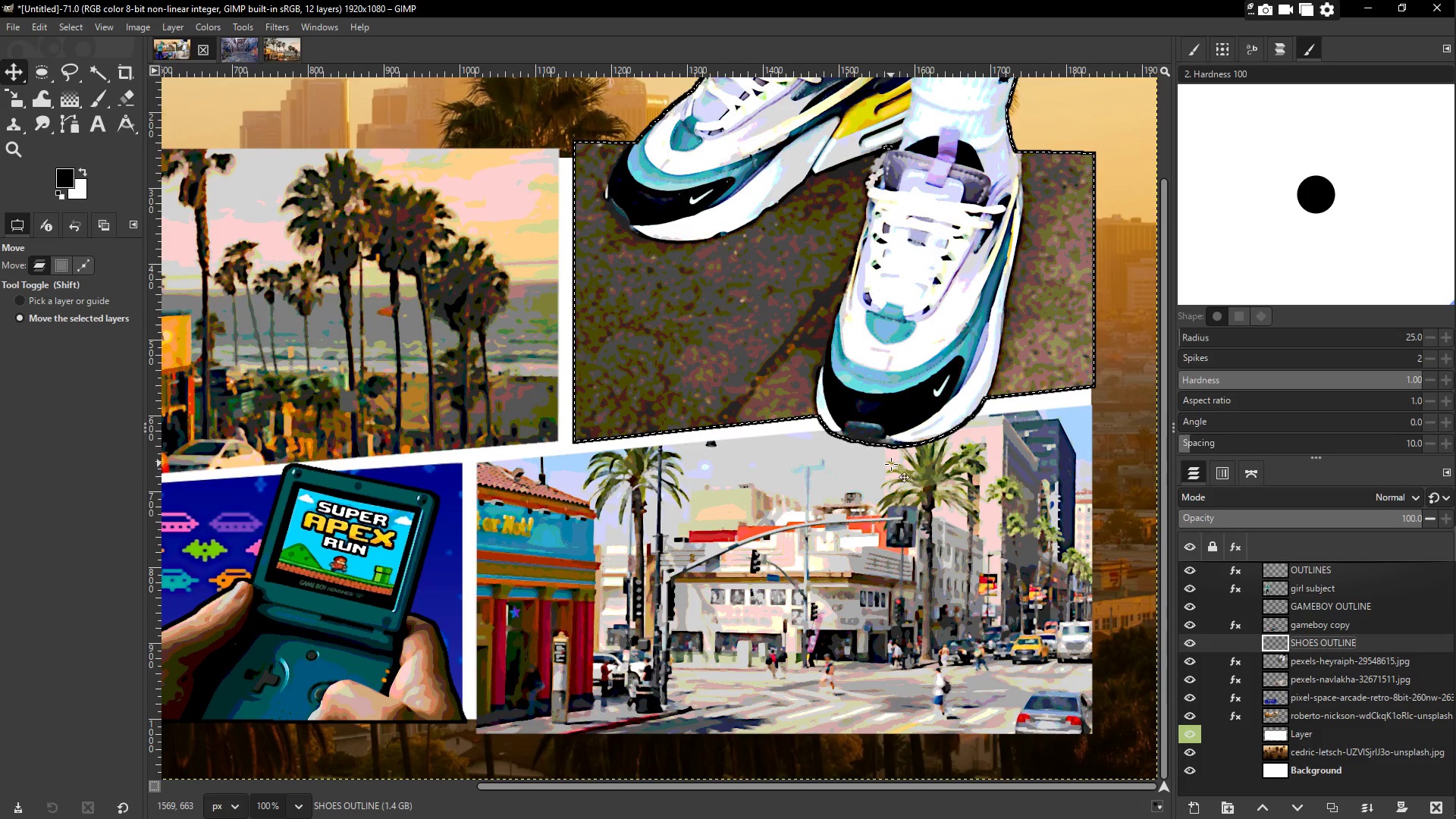 
left_click([1330, 607])
 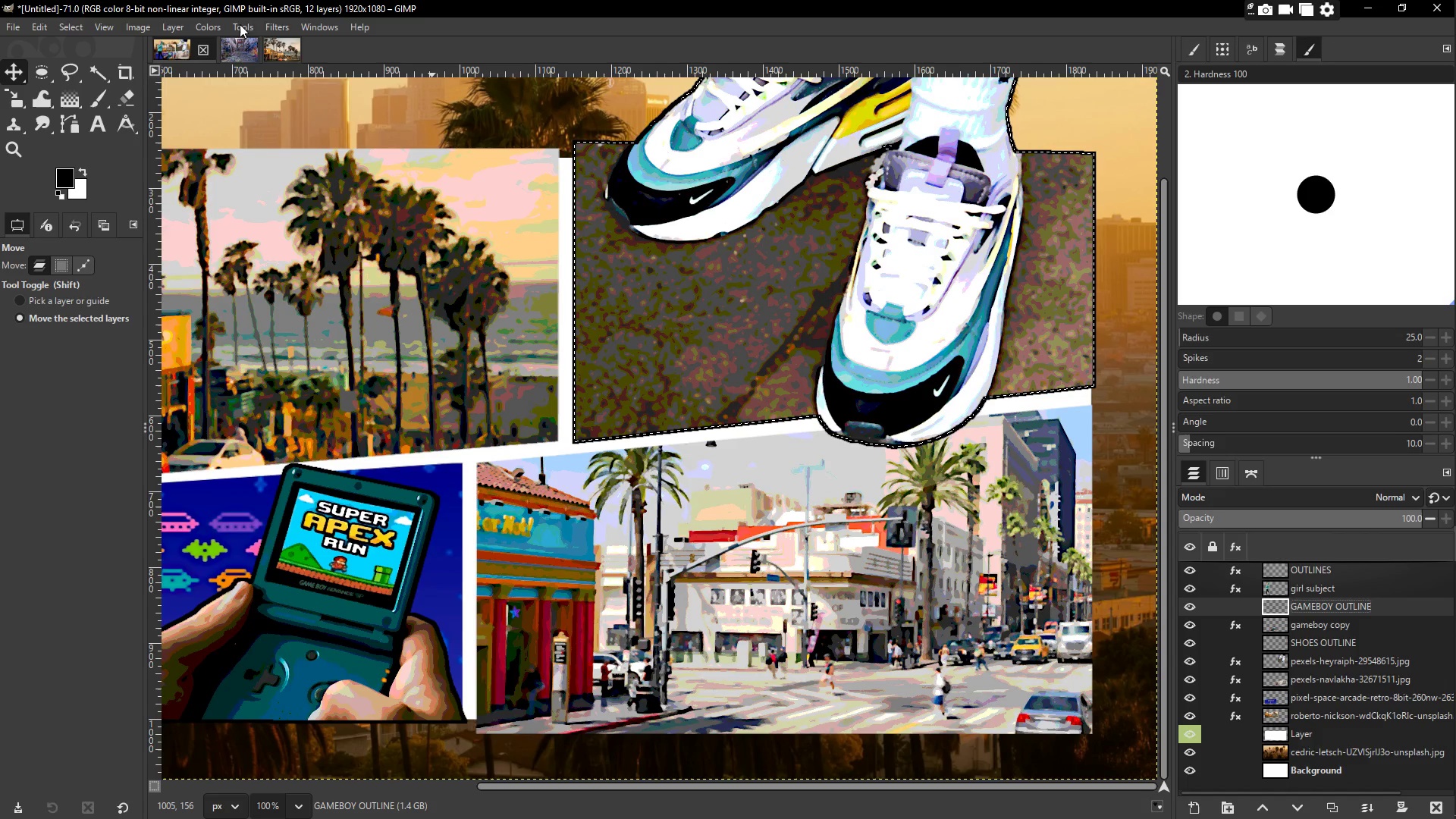 
left_click([266, 30])
 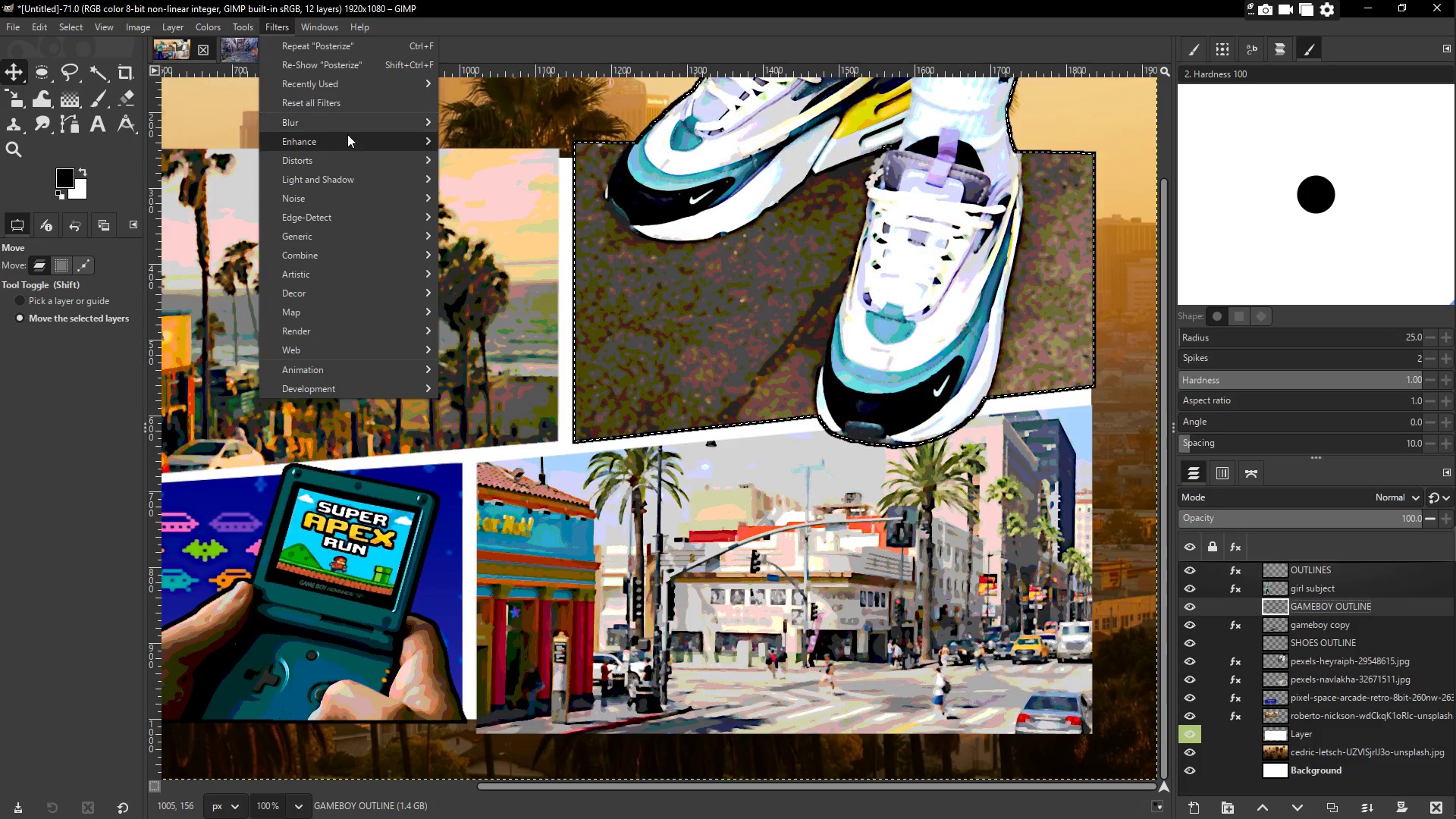 
left_click([347, 124])
 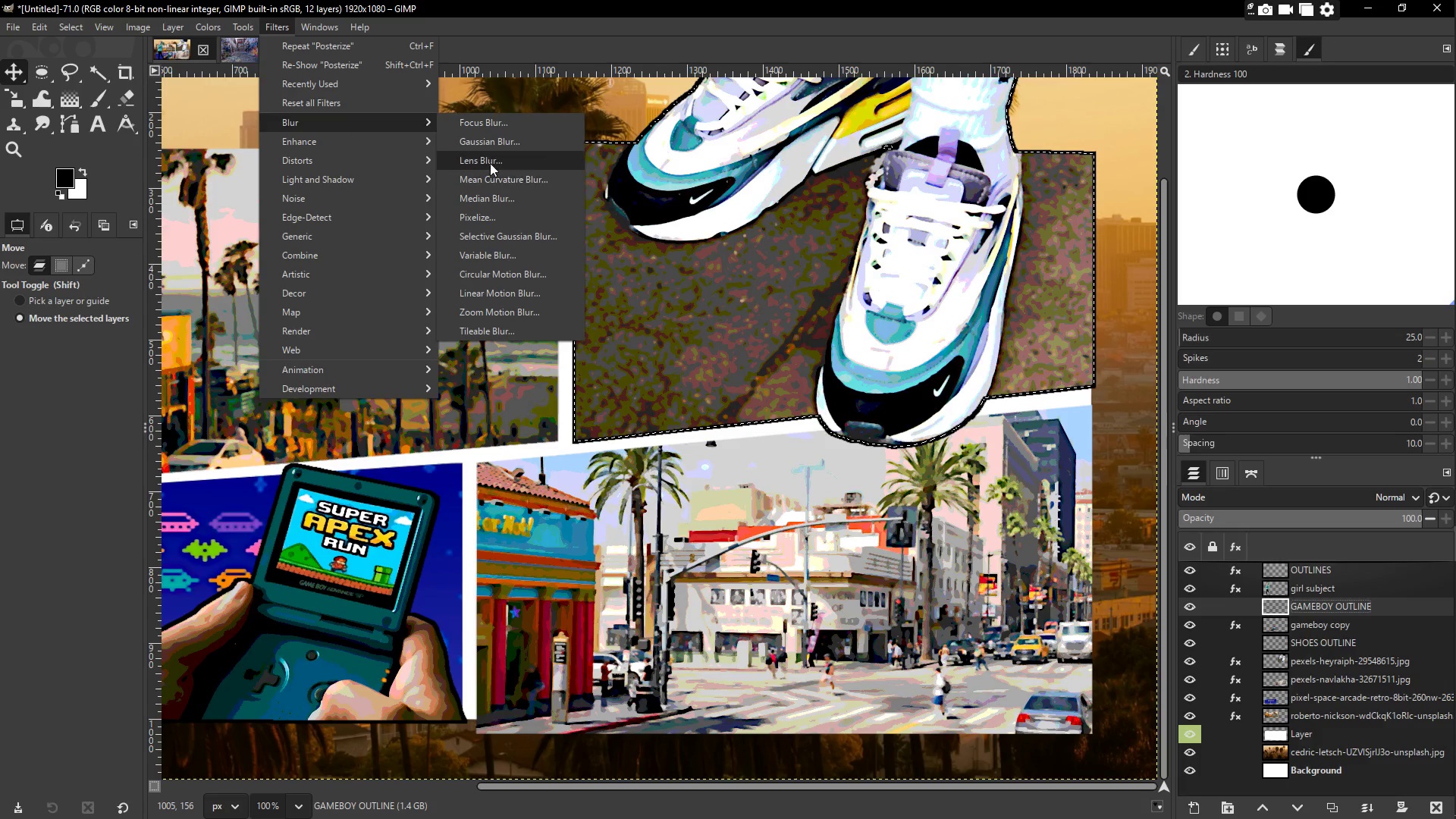 
left_click([489, 148])
 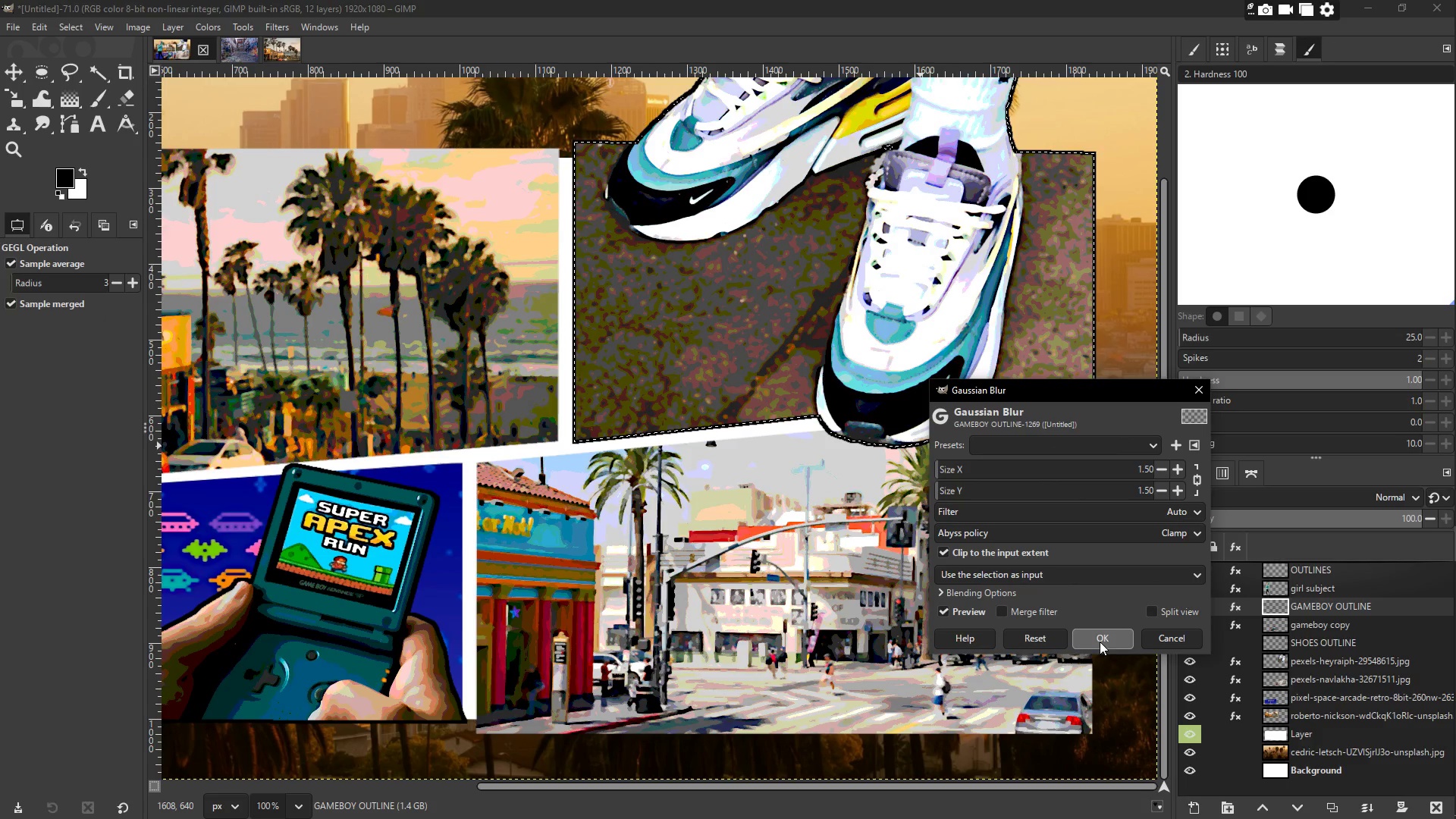 
left_click([1156, 466])
 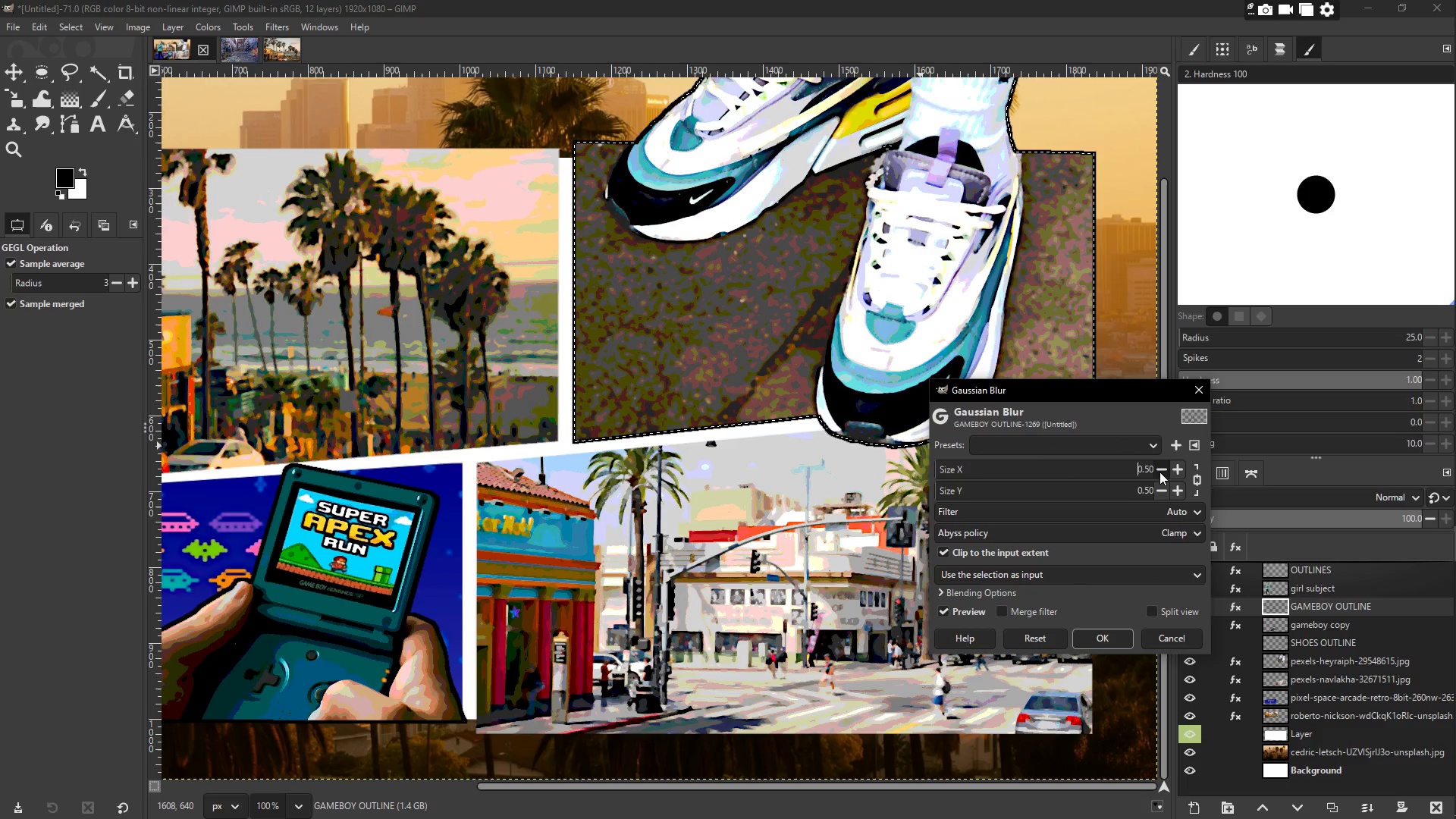 
left_click([1185, 466])
 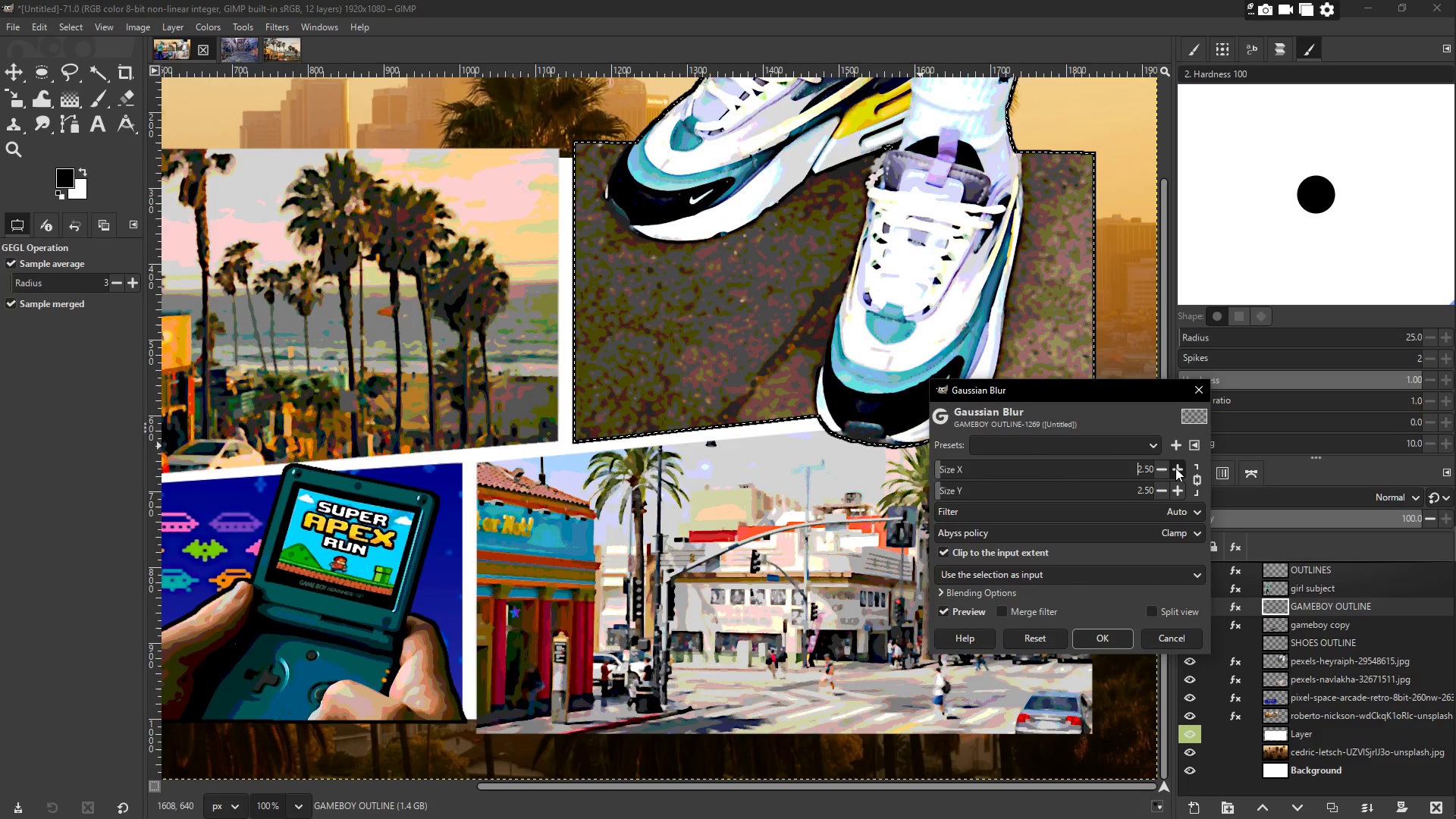 
triple_click([1162, 469])
 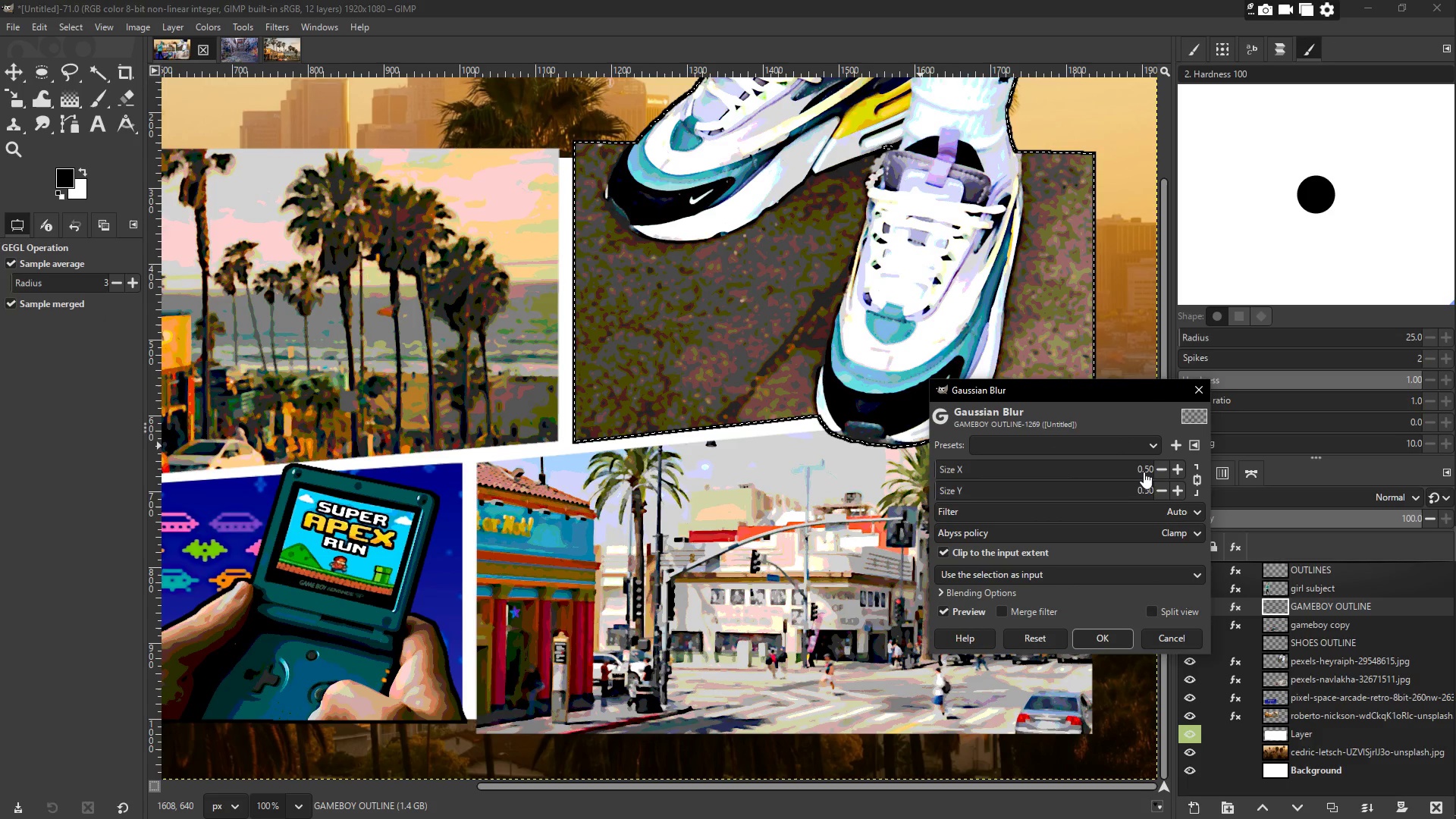 
left_click([1158, 470])
 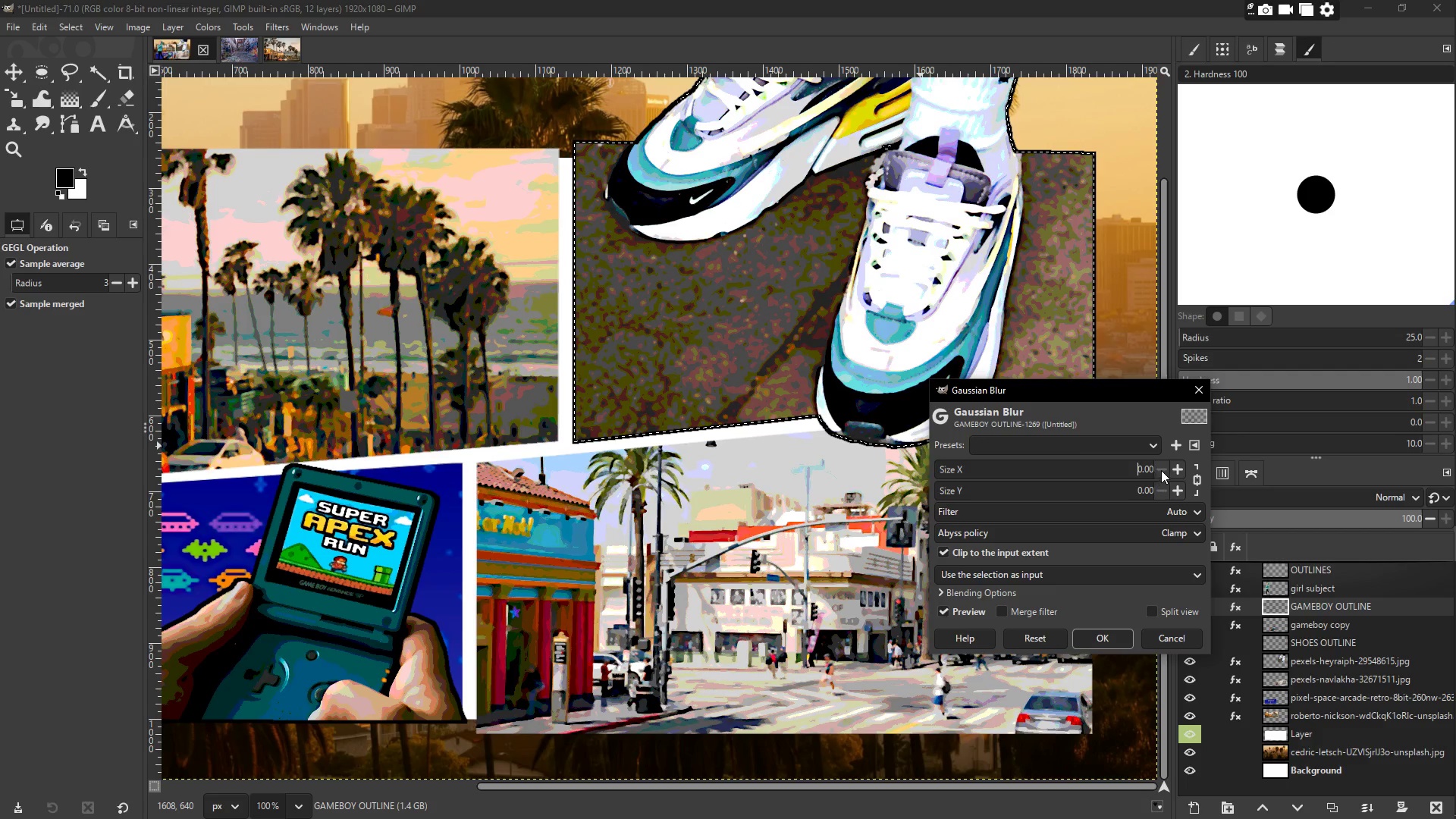 
left_click([1180, 468])
 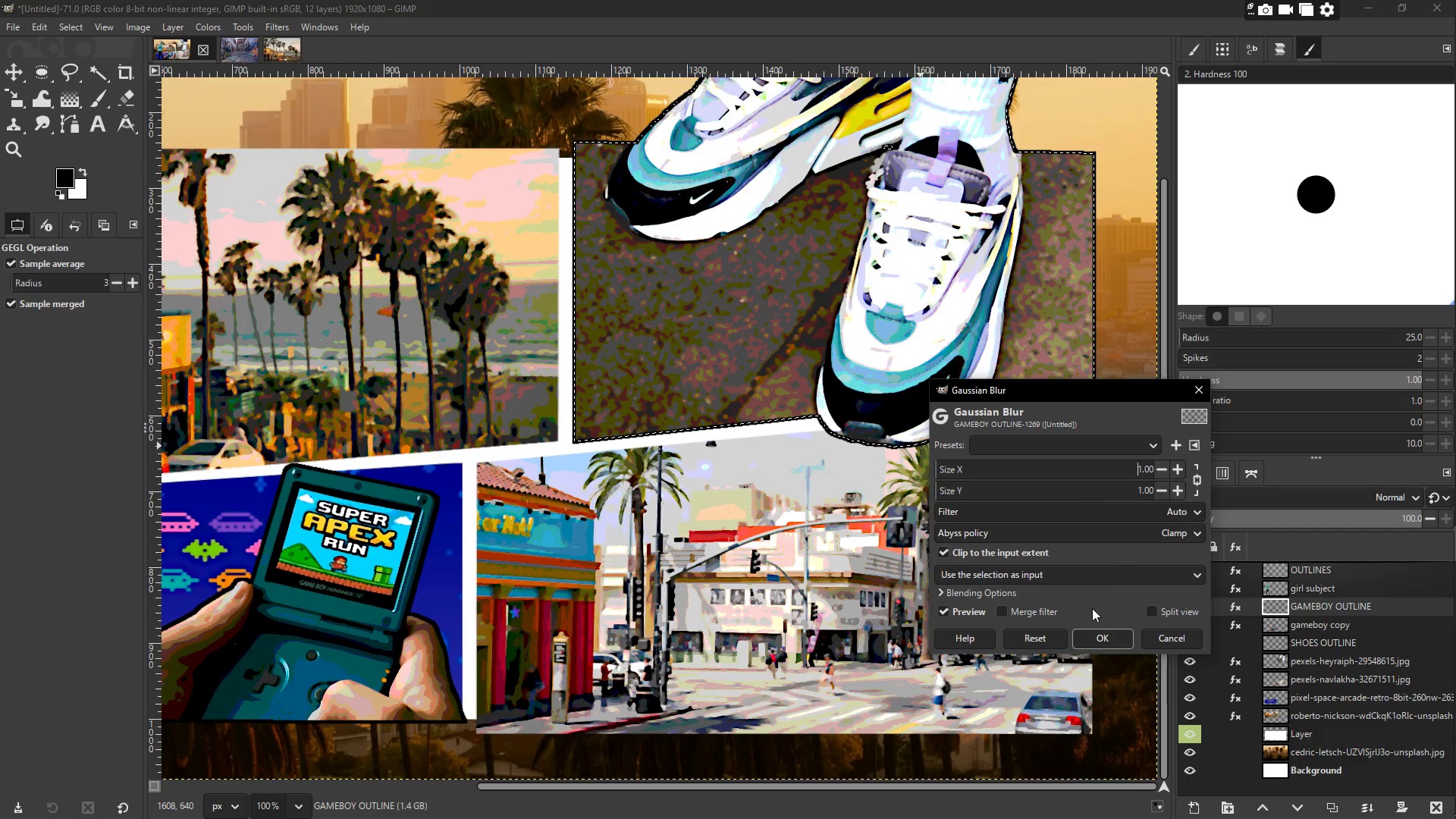 
left_click([1099, 637])
 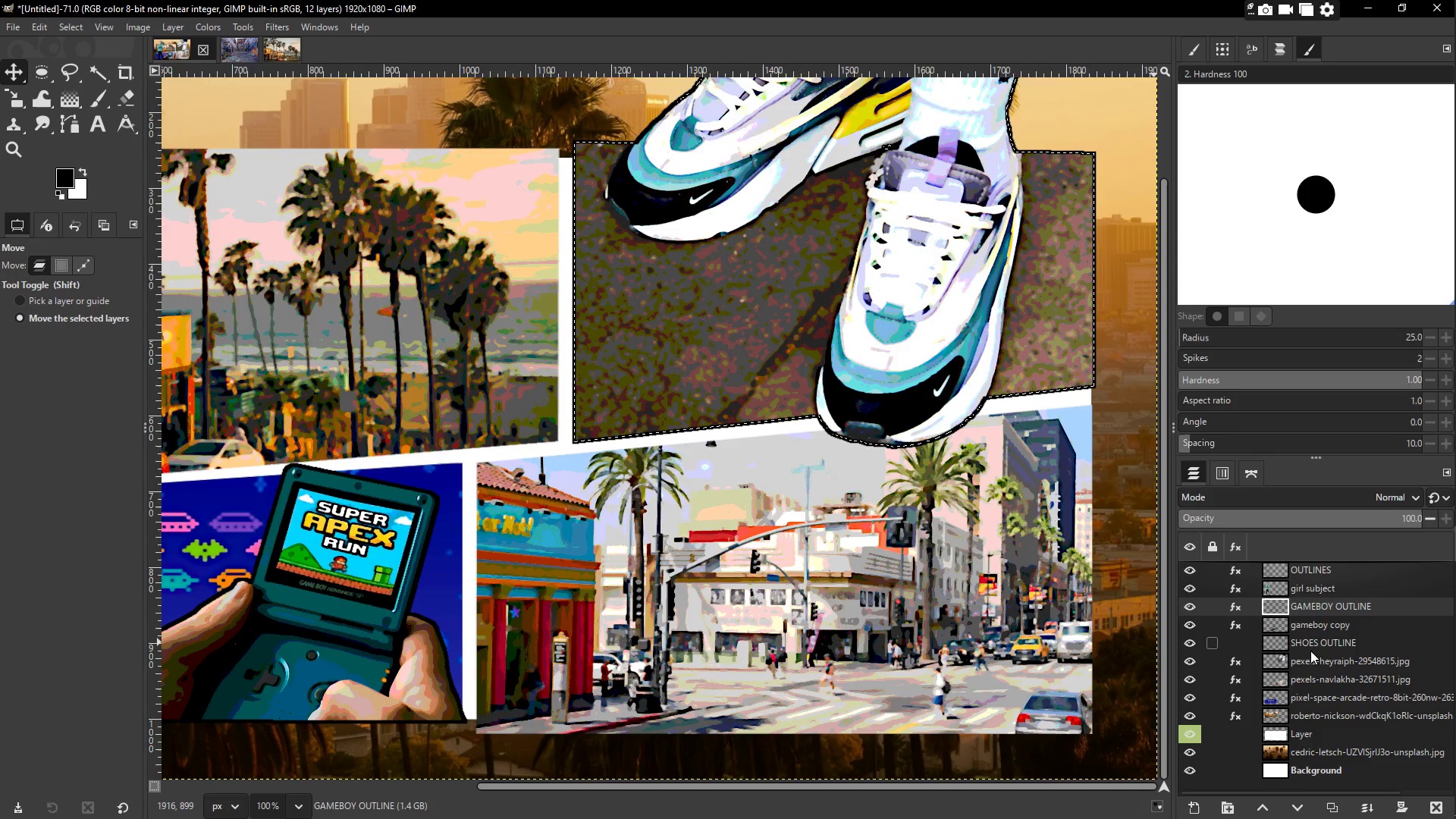 
left_click([1313, 648])
 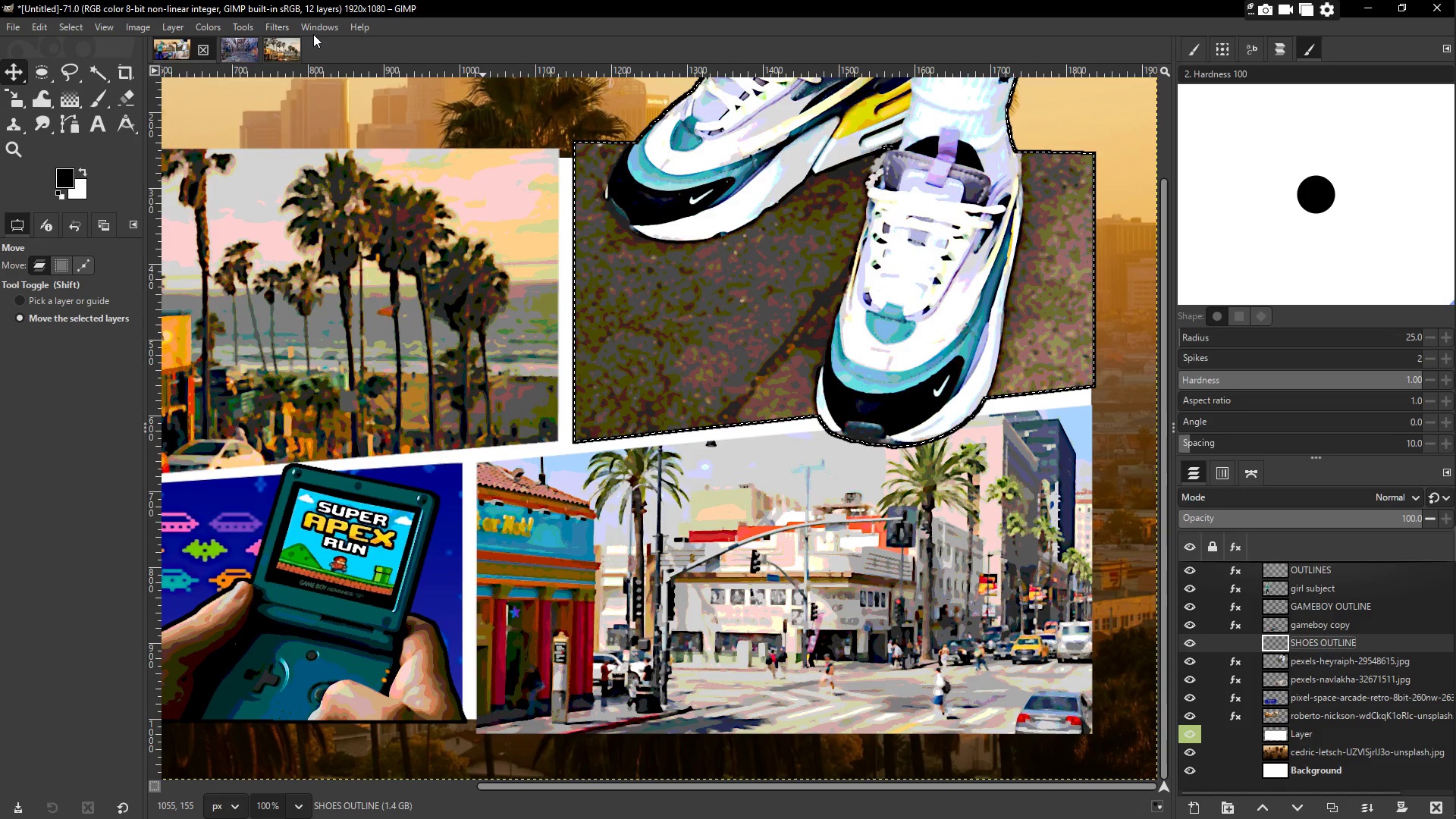 
left_click([275, 31])
 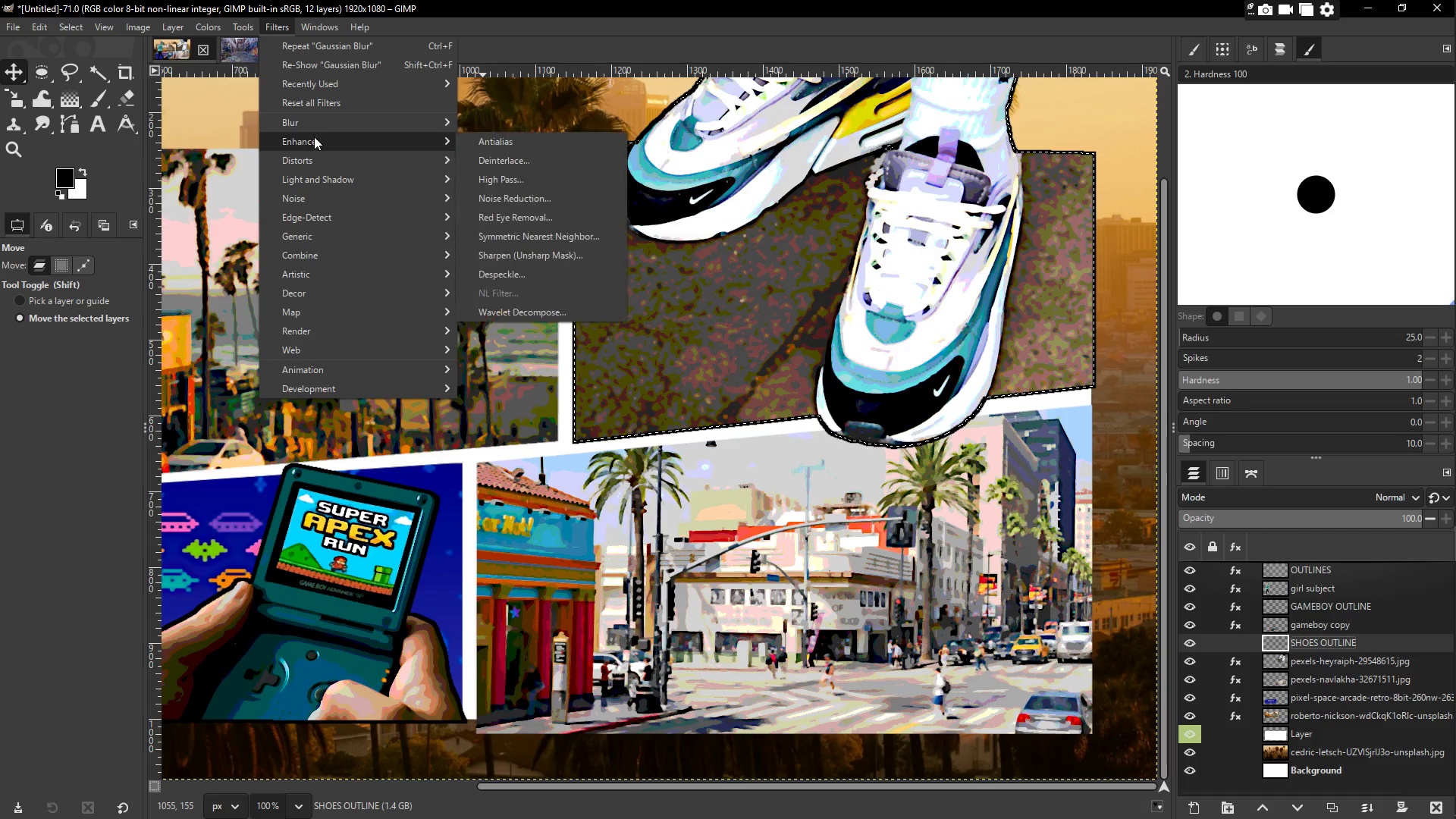 
left_click([321, 122])
 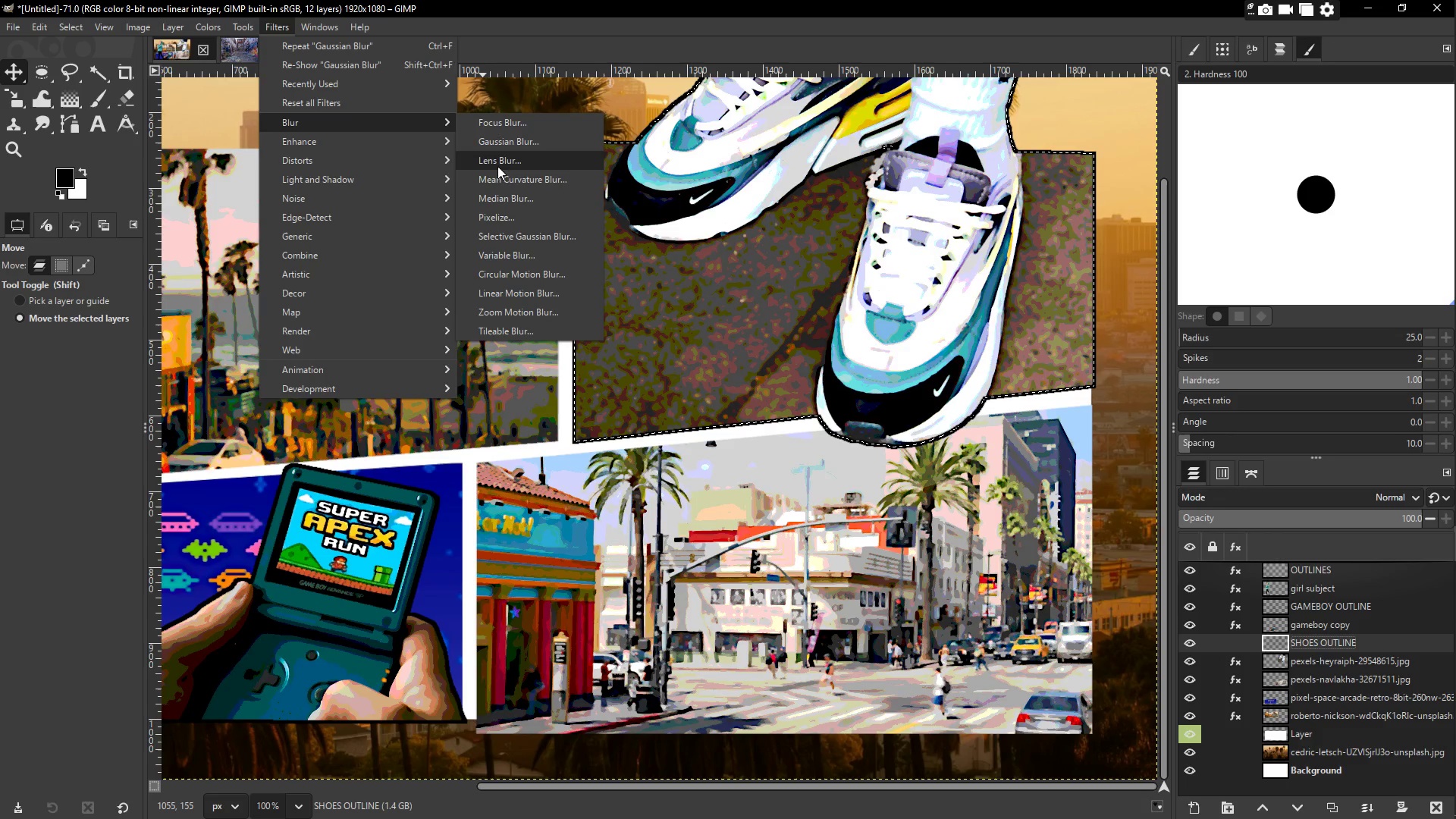 
left_click([497, 143])
 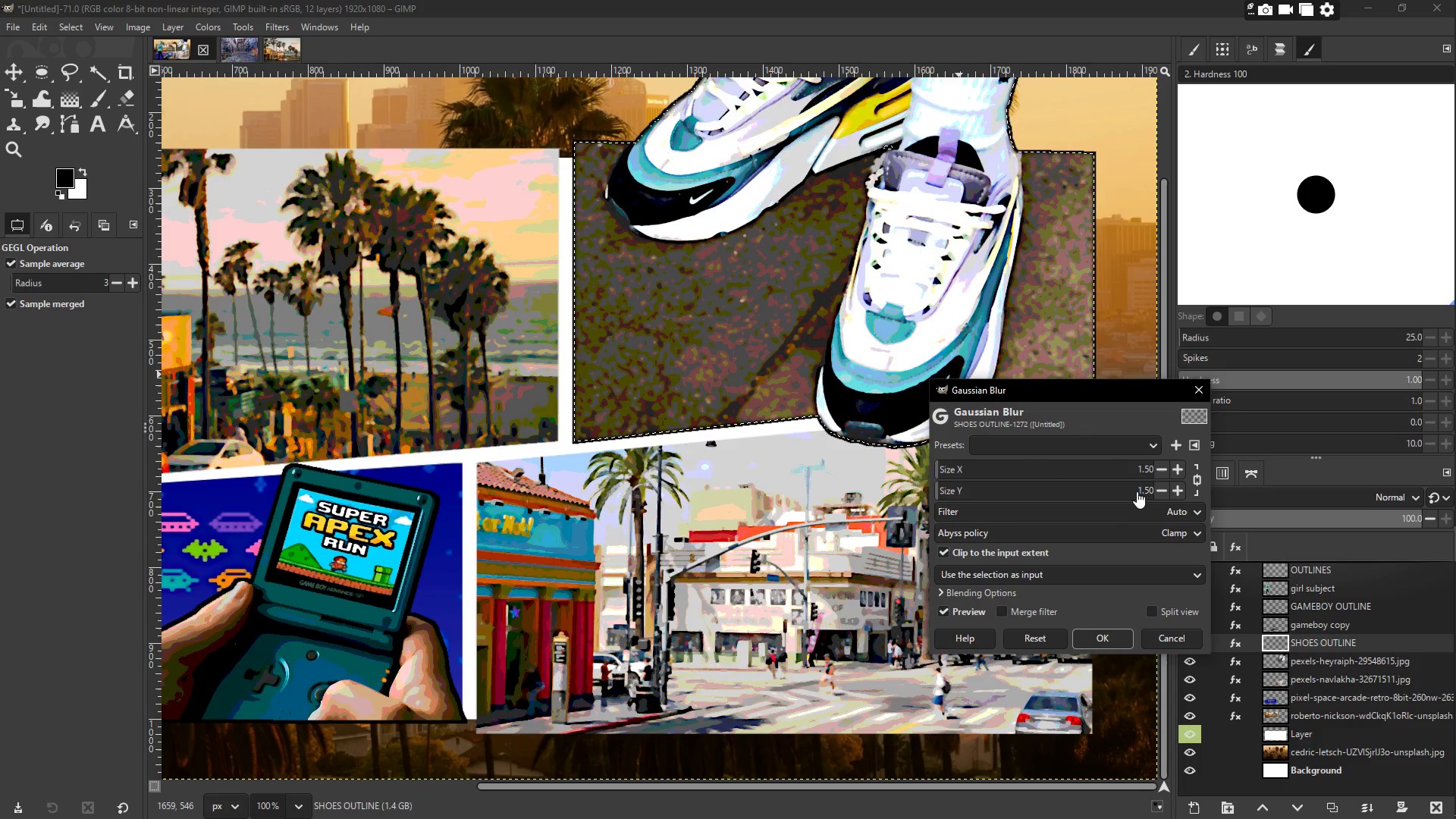 
double_click([1159, 472])
 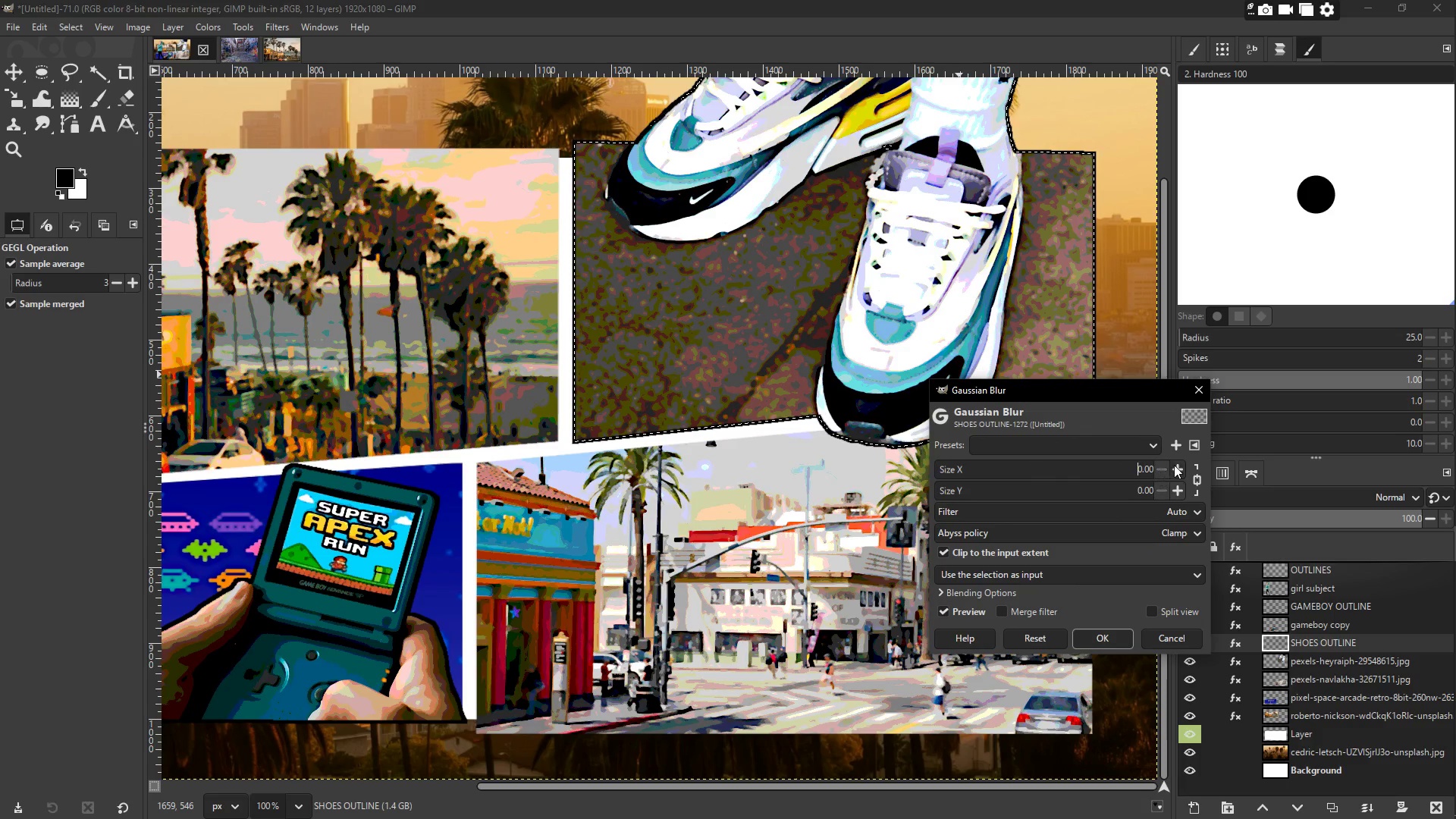 
triple_click([1177, 466])
 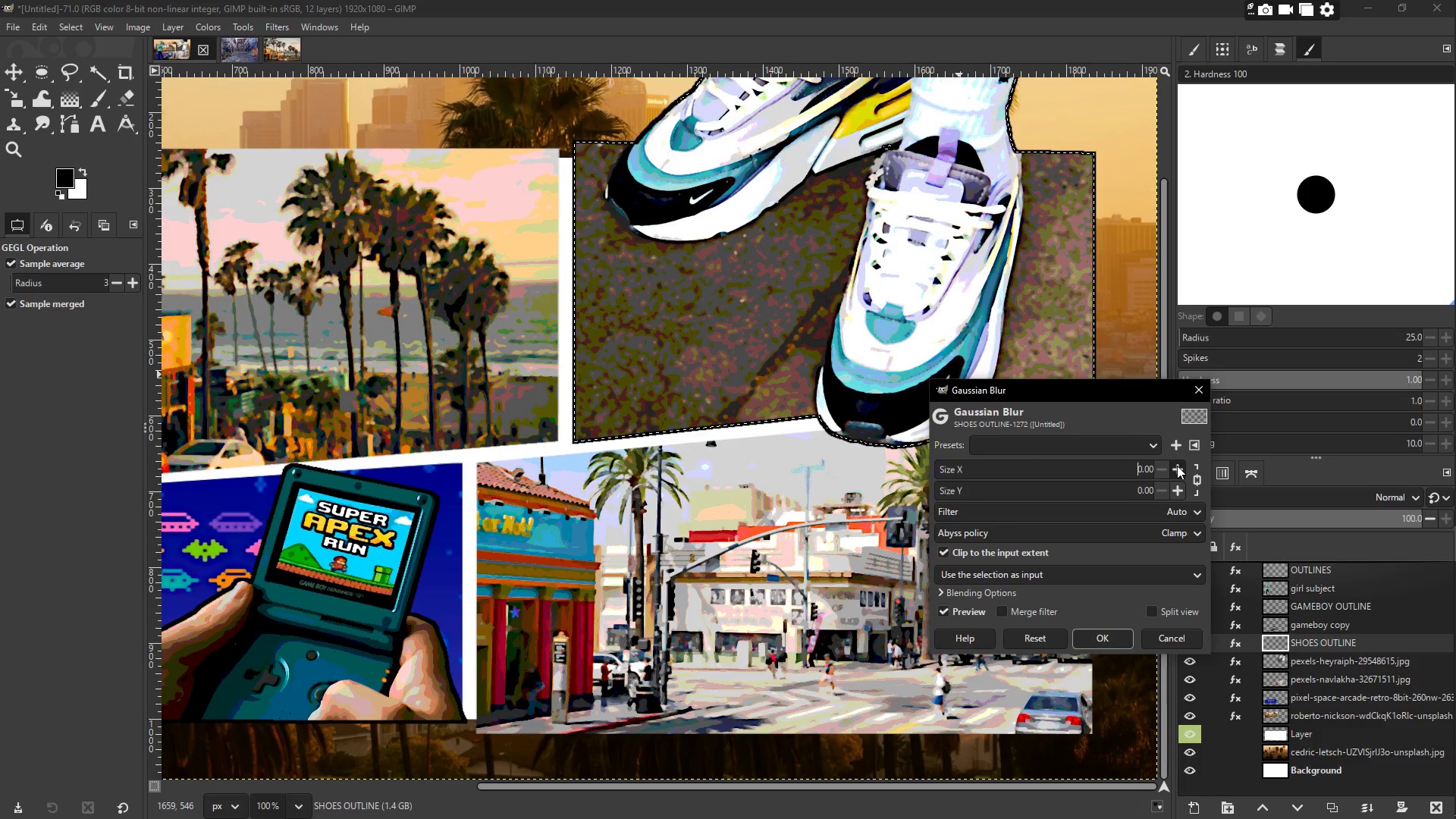 
triple_click([1177, 466])
 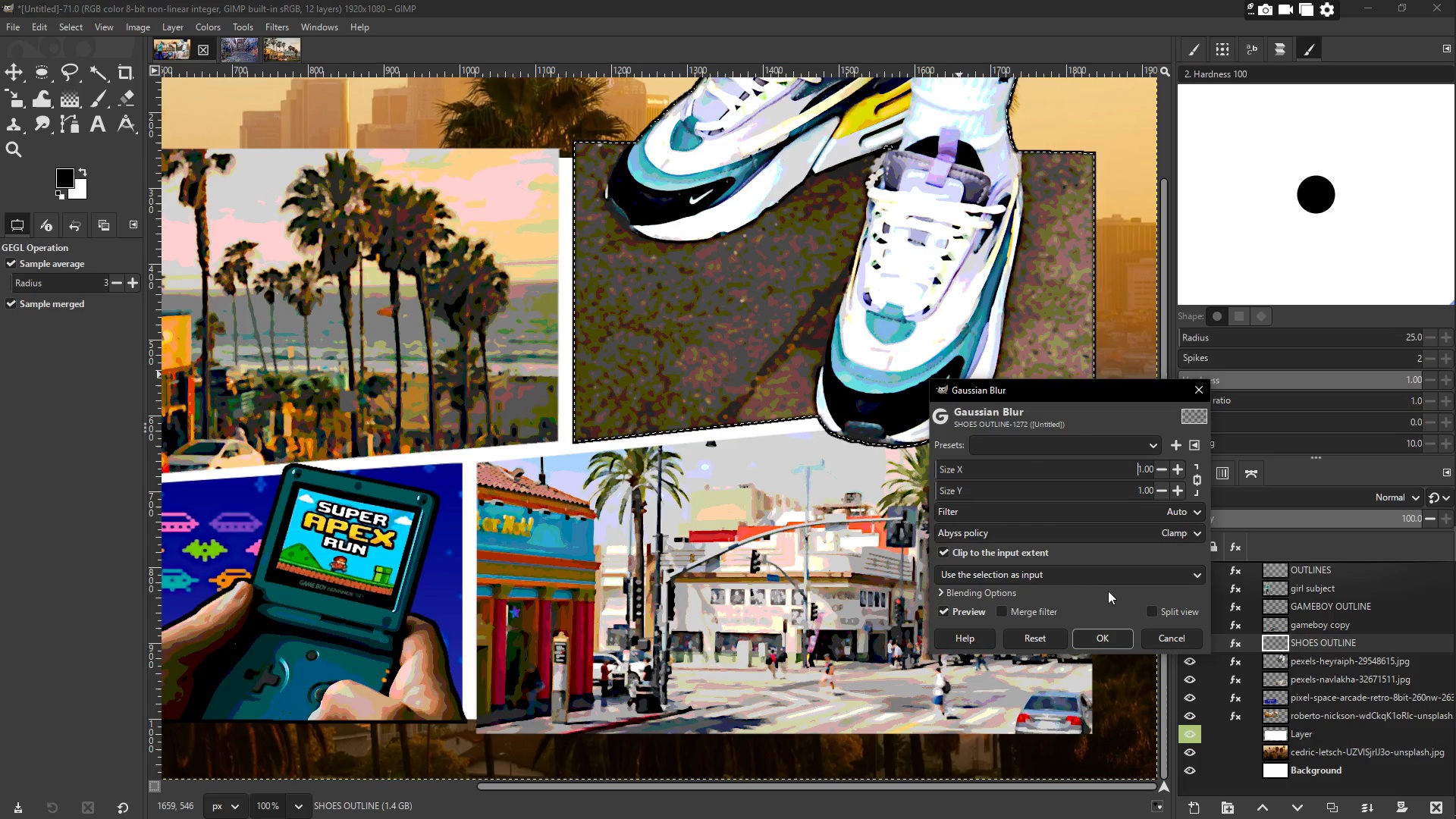 
left_click([1114, 634])
 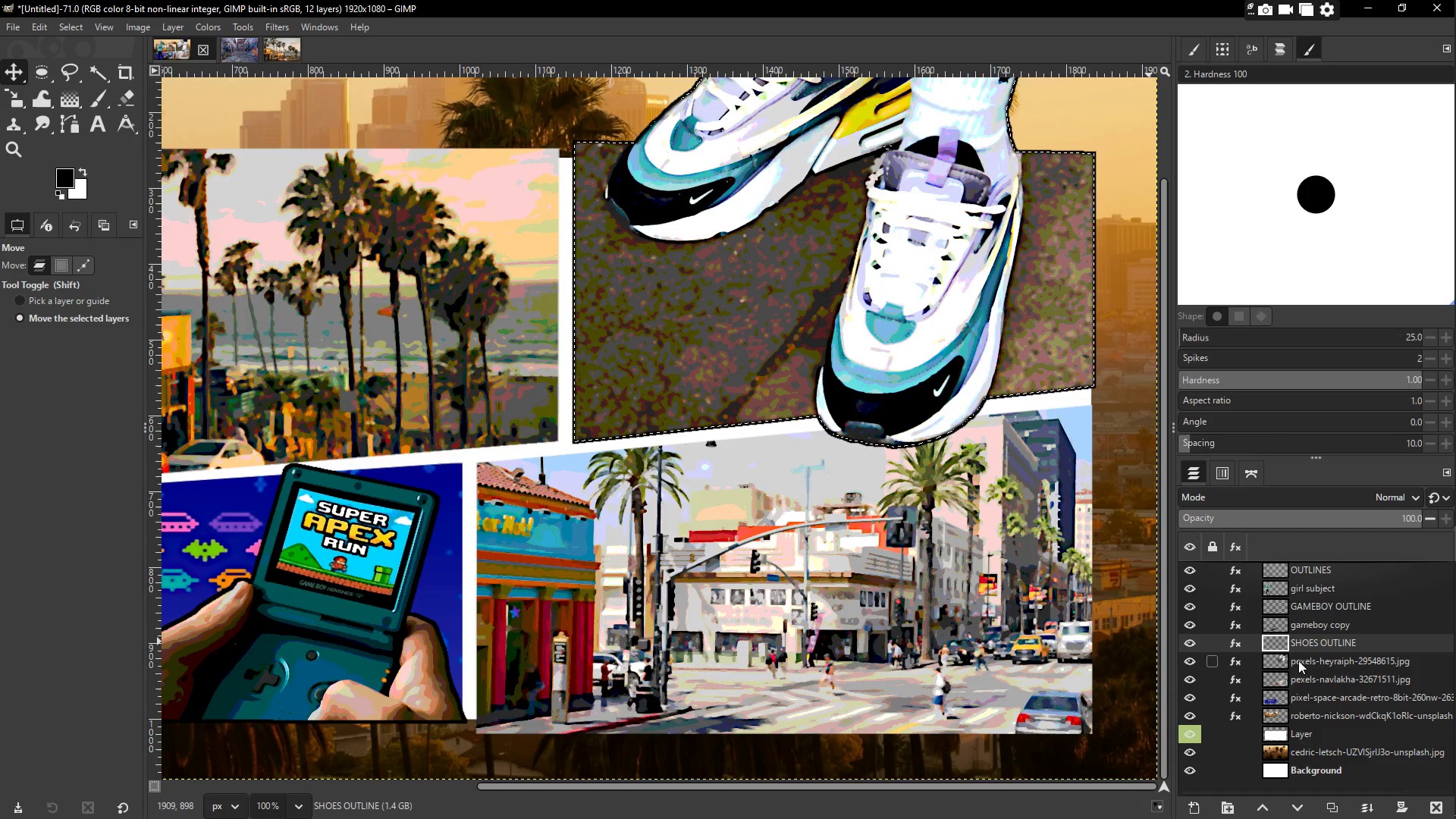 
left_click([1319, 662])
 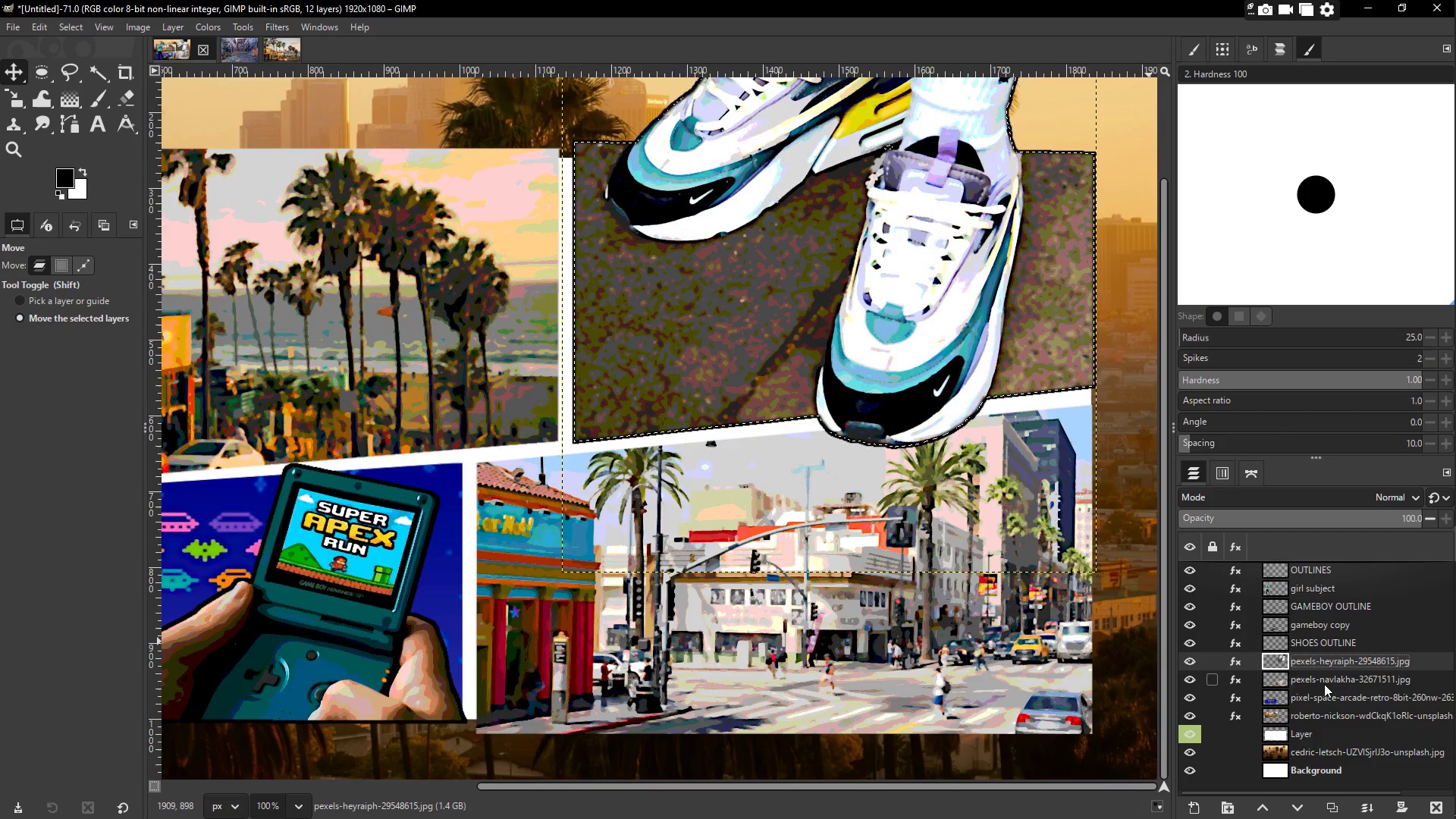 
left_click([1323, 683])
 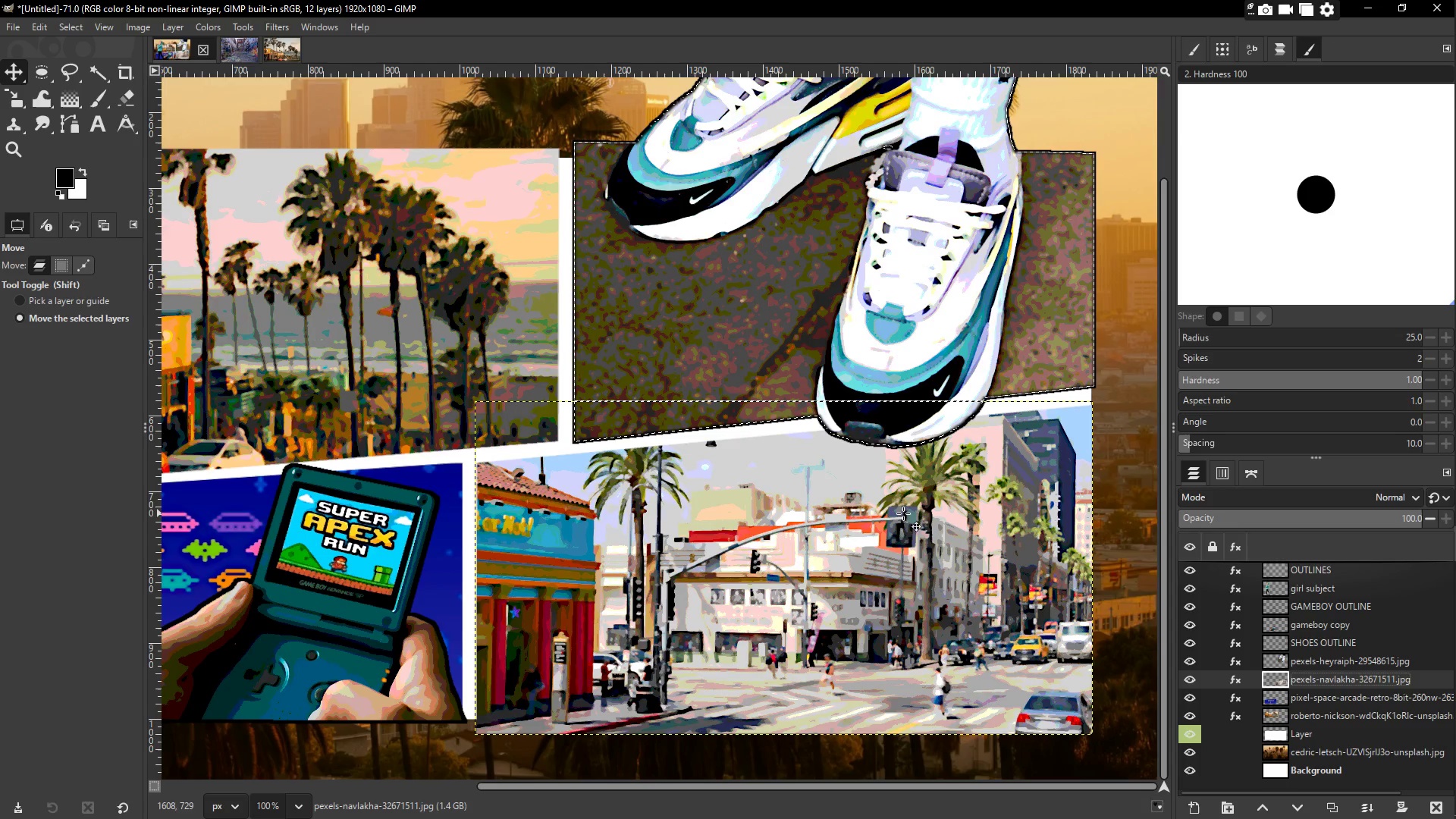 
scroll: coordinate [902, 509], scroll_direction: down, amount: 1.0
 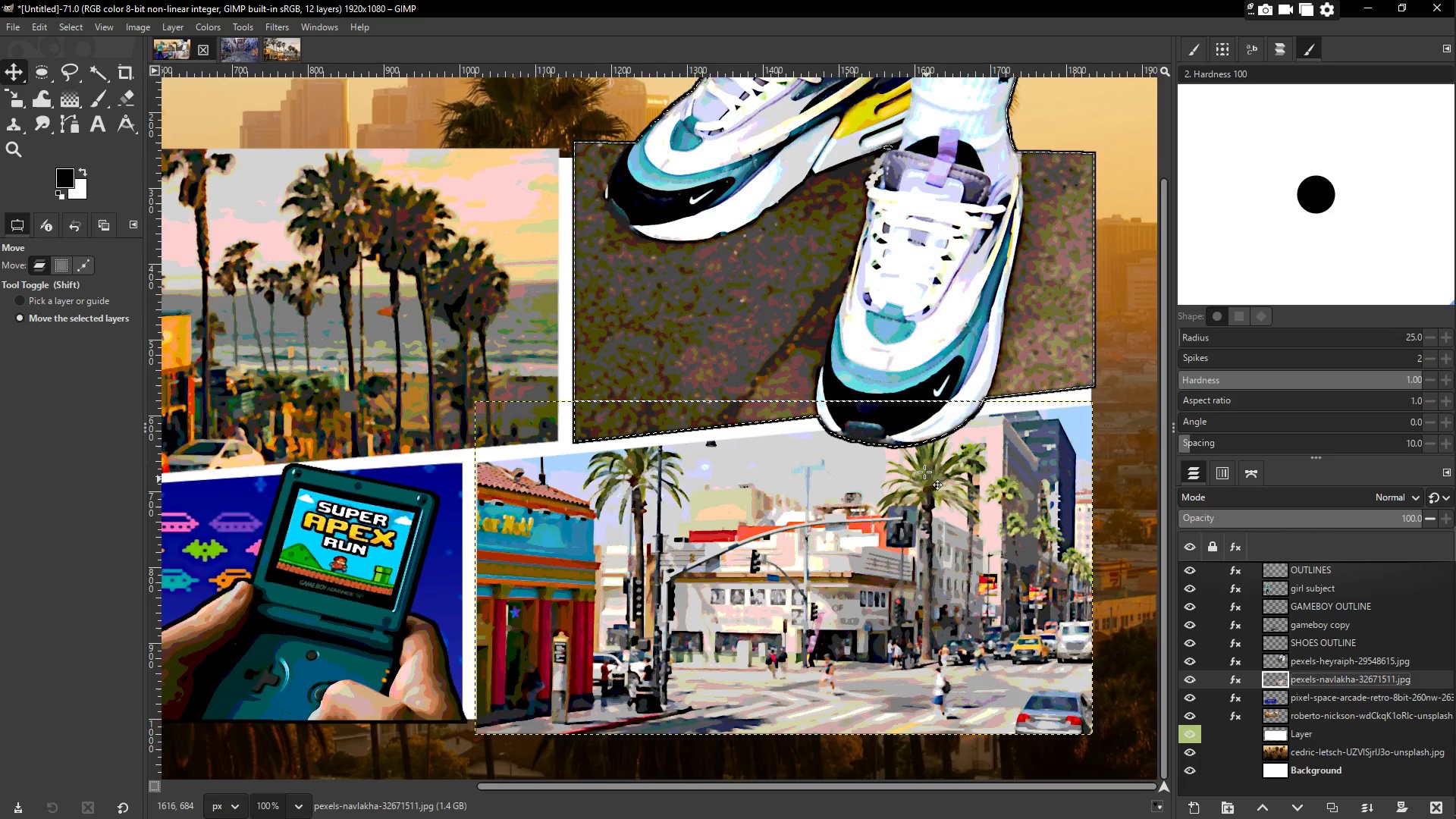 
wait(5.61)
 